 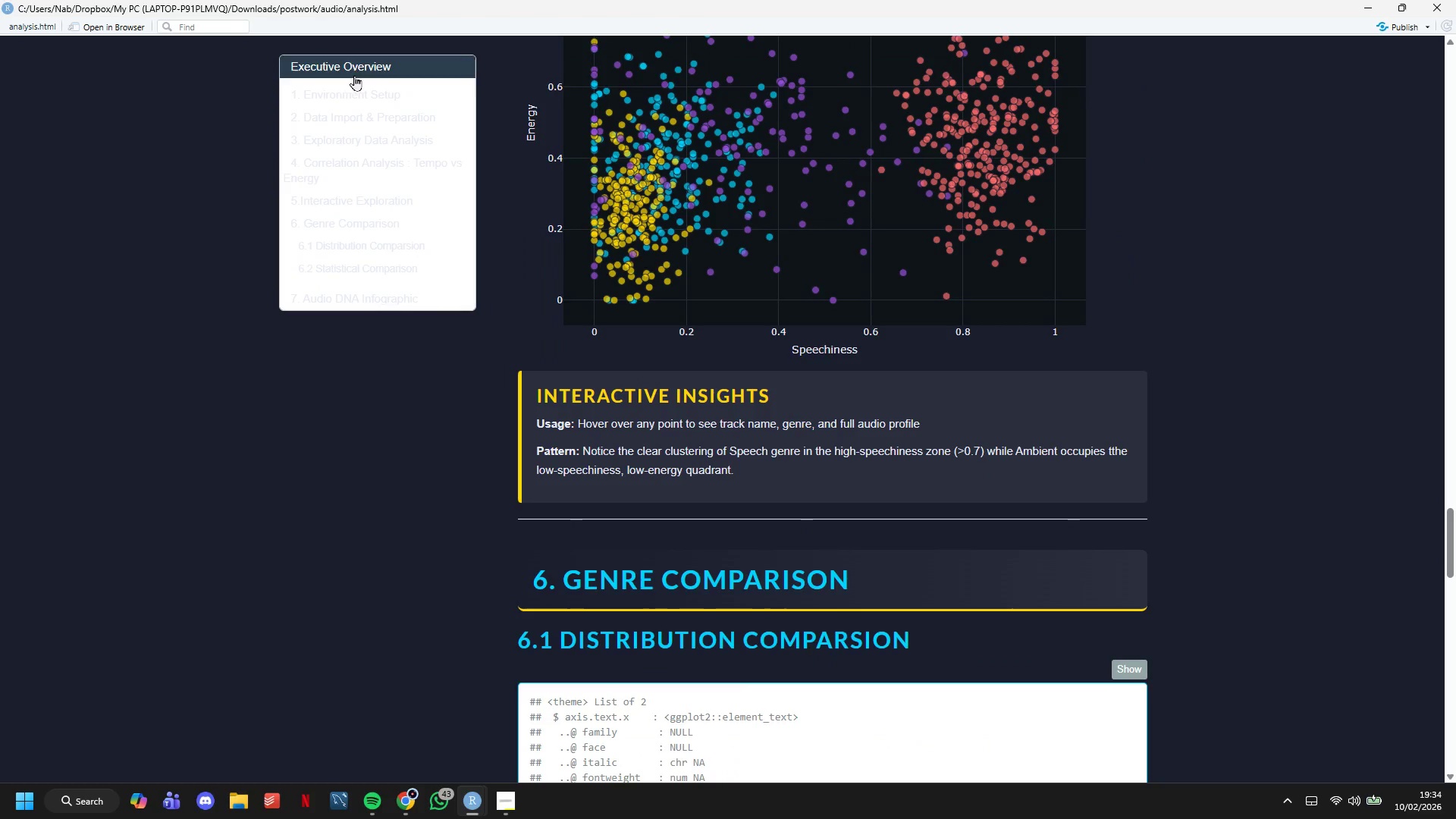 
scroll: coordinate [743, 378], scroll_direction: up, amount: 3.0
 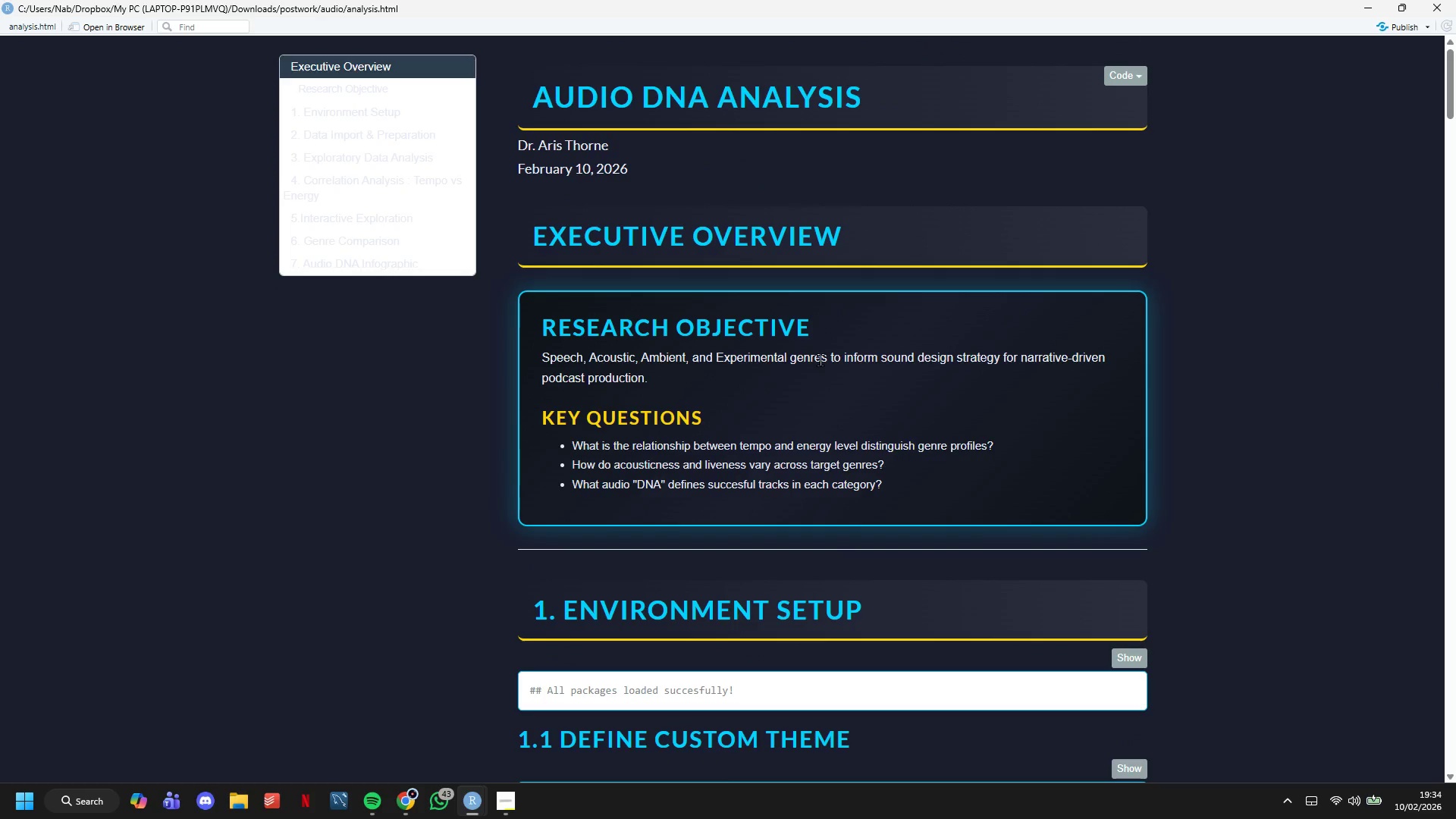 
scroll: coordinate [818, 380], scroll_direction: down, amount: 14.0
 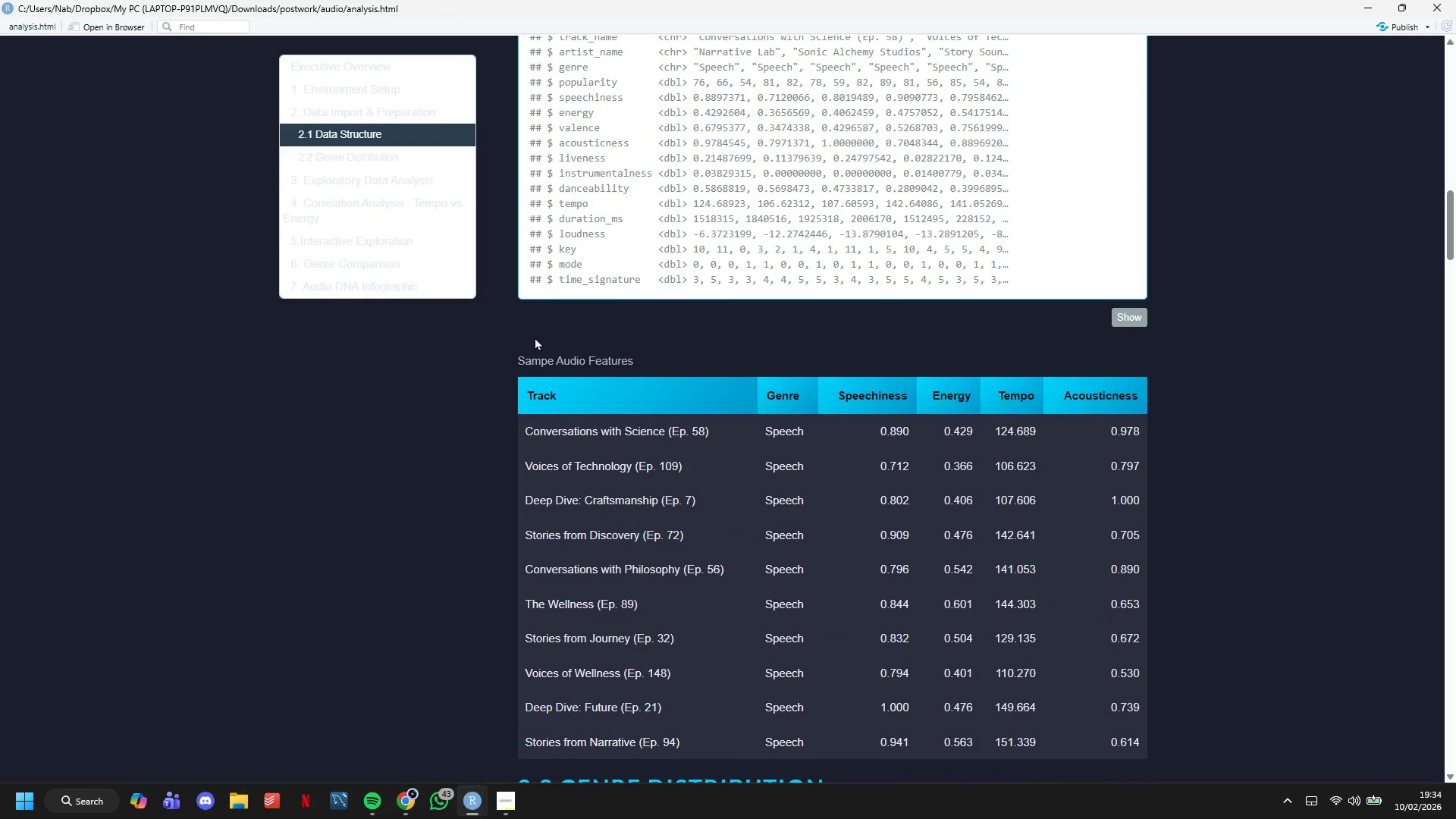 
left_click([352, 163])
 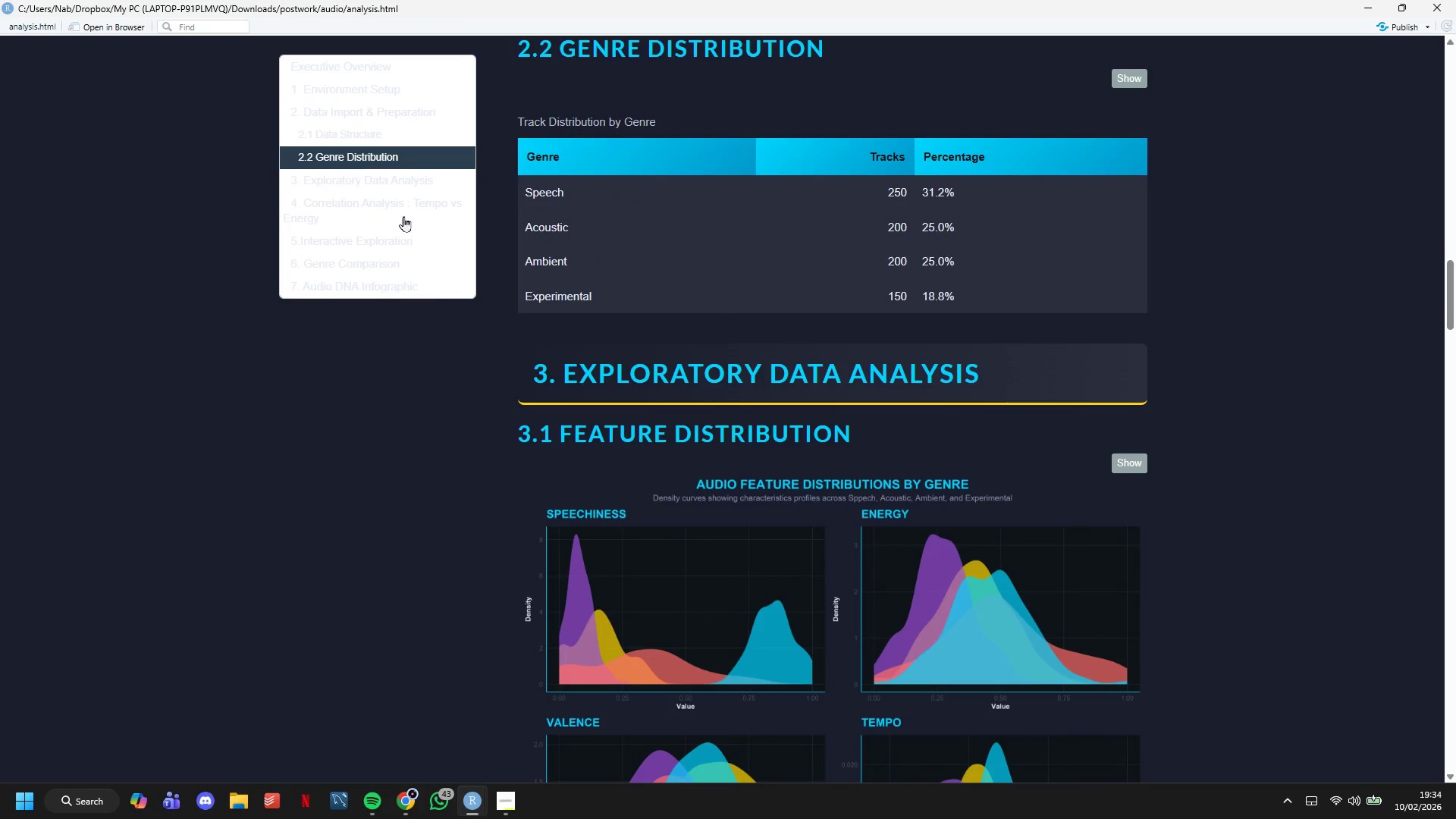 
scroll: coordinate [469, 397], scroll_direction: down, amount: 2.0
 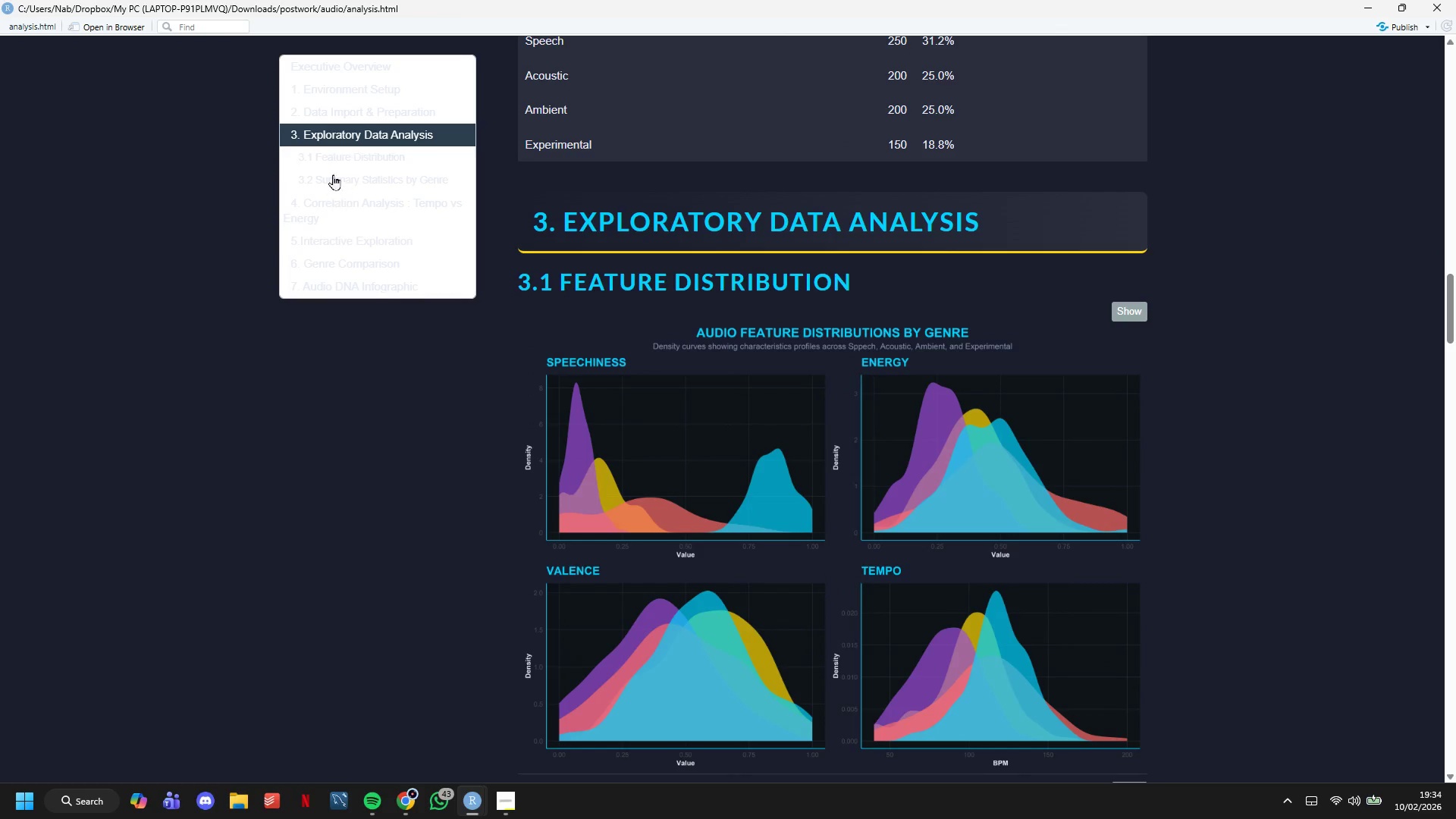 
left_click([327, 152])
 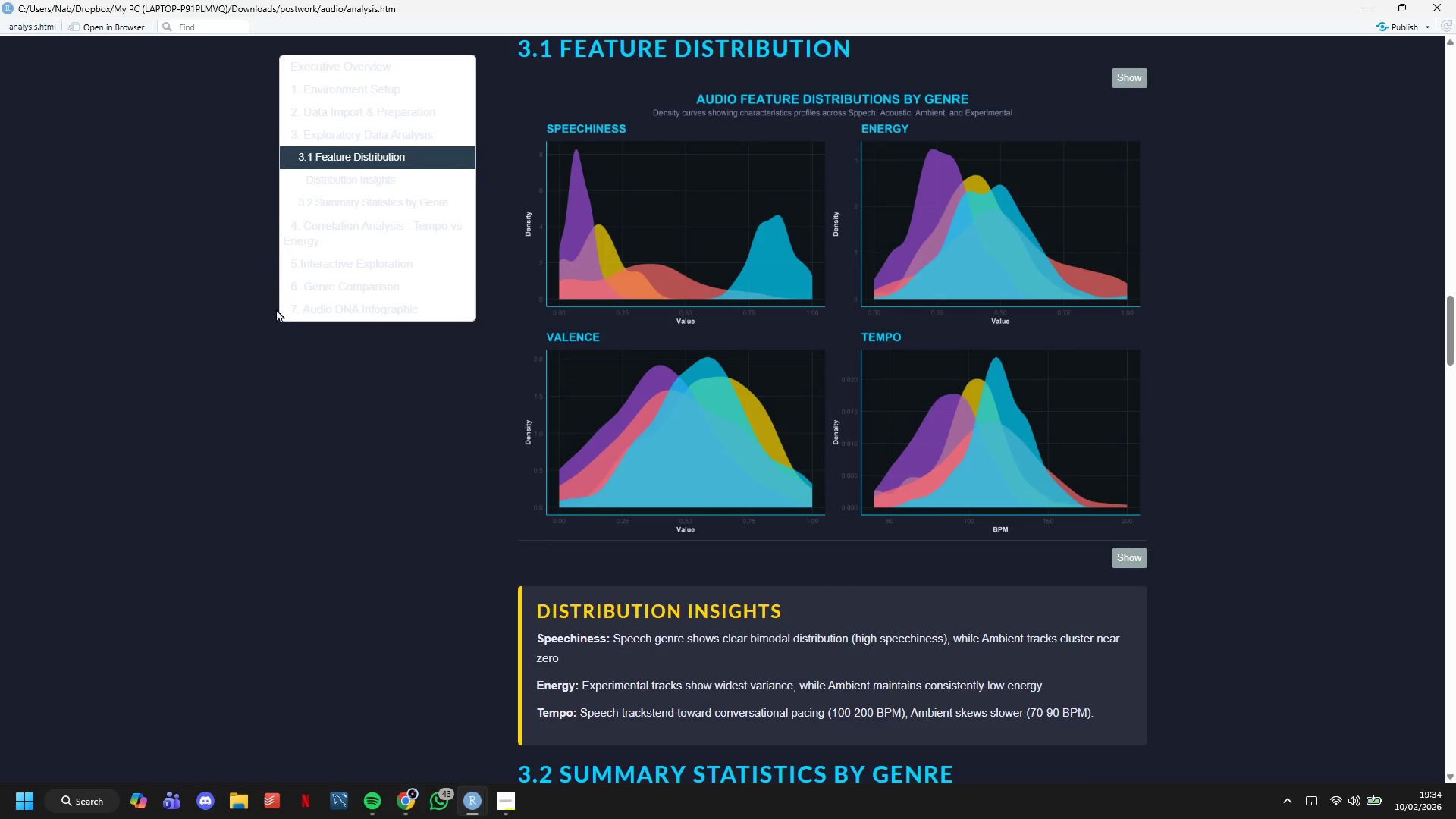 
left_click([369, 303])
 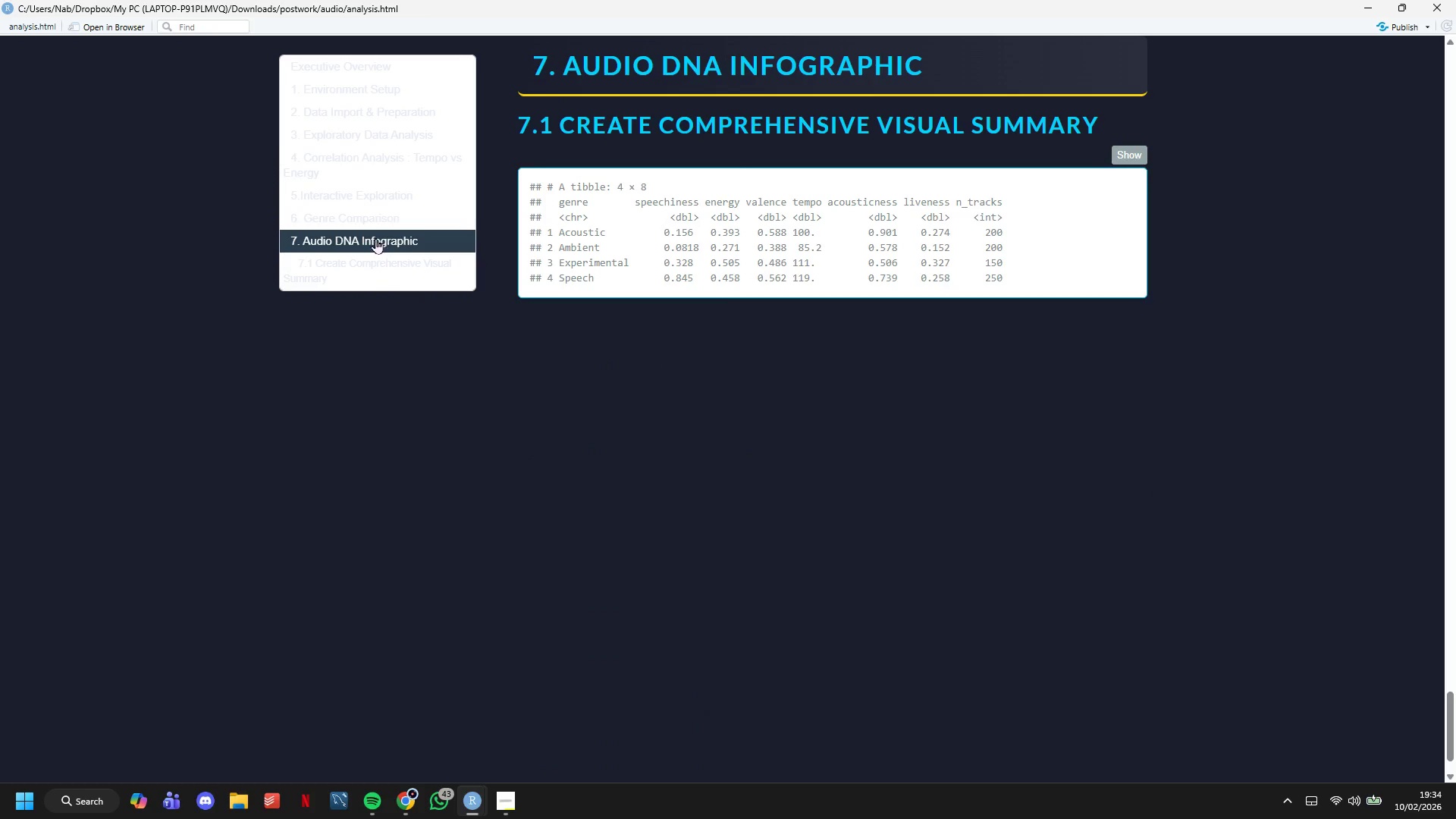 
left_click([386, 268])
 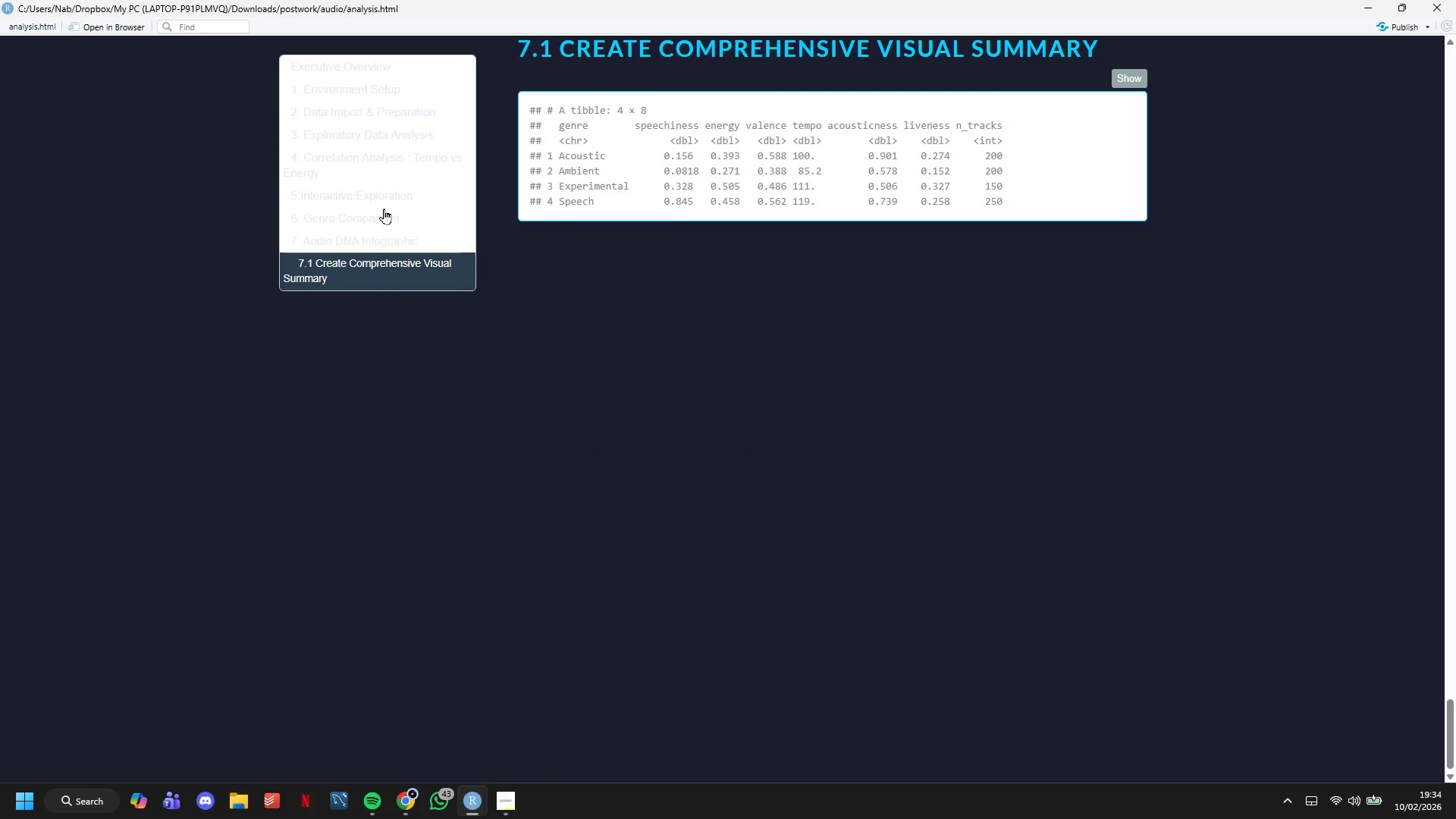 
left_click([378, 246])
 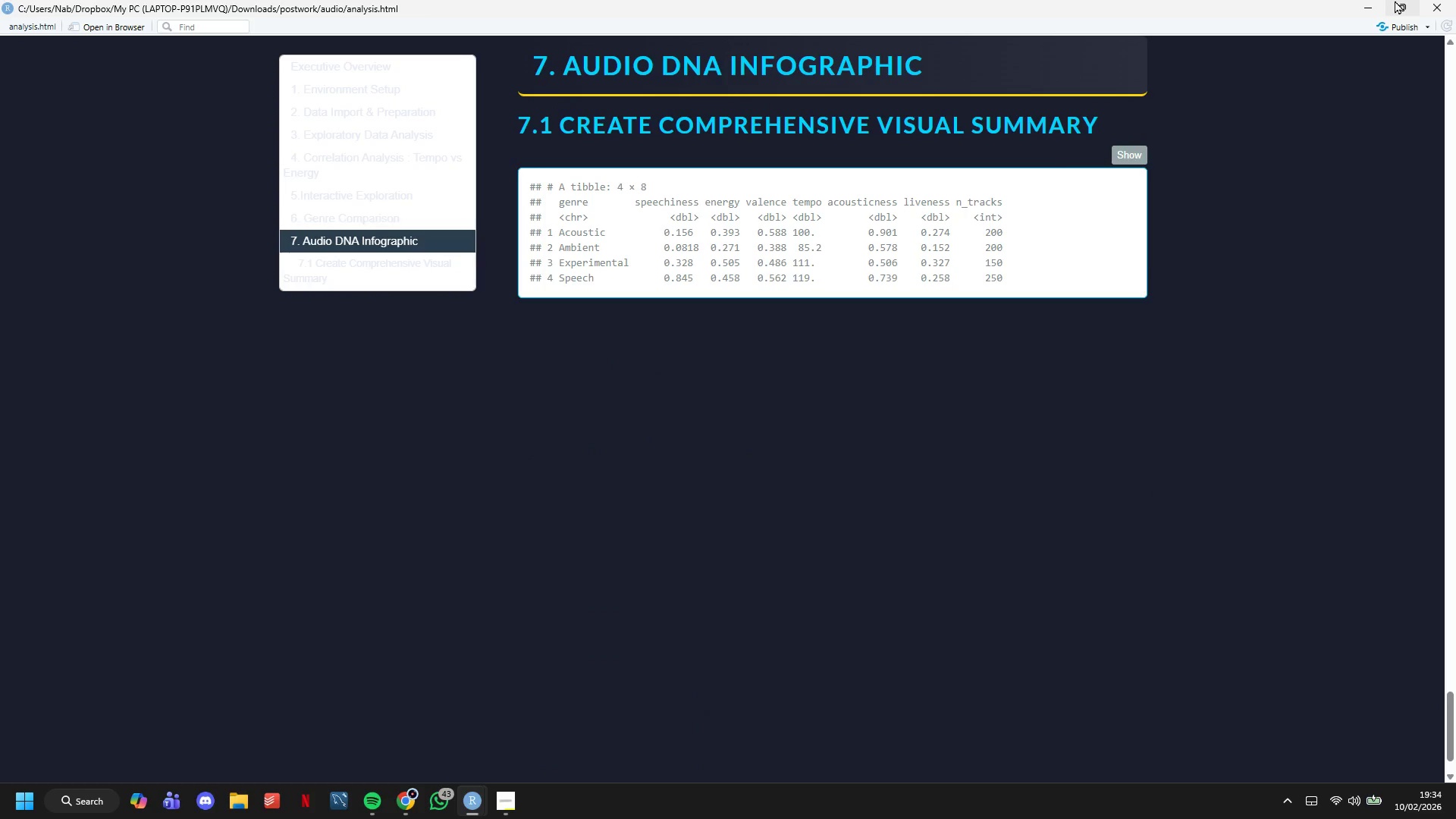 
left_click([1379, 0])
 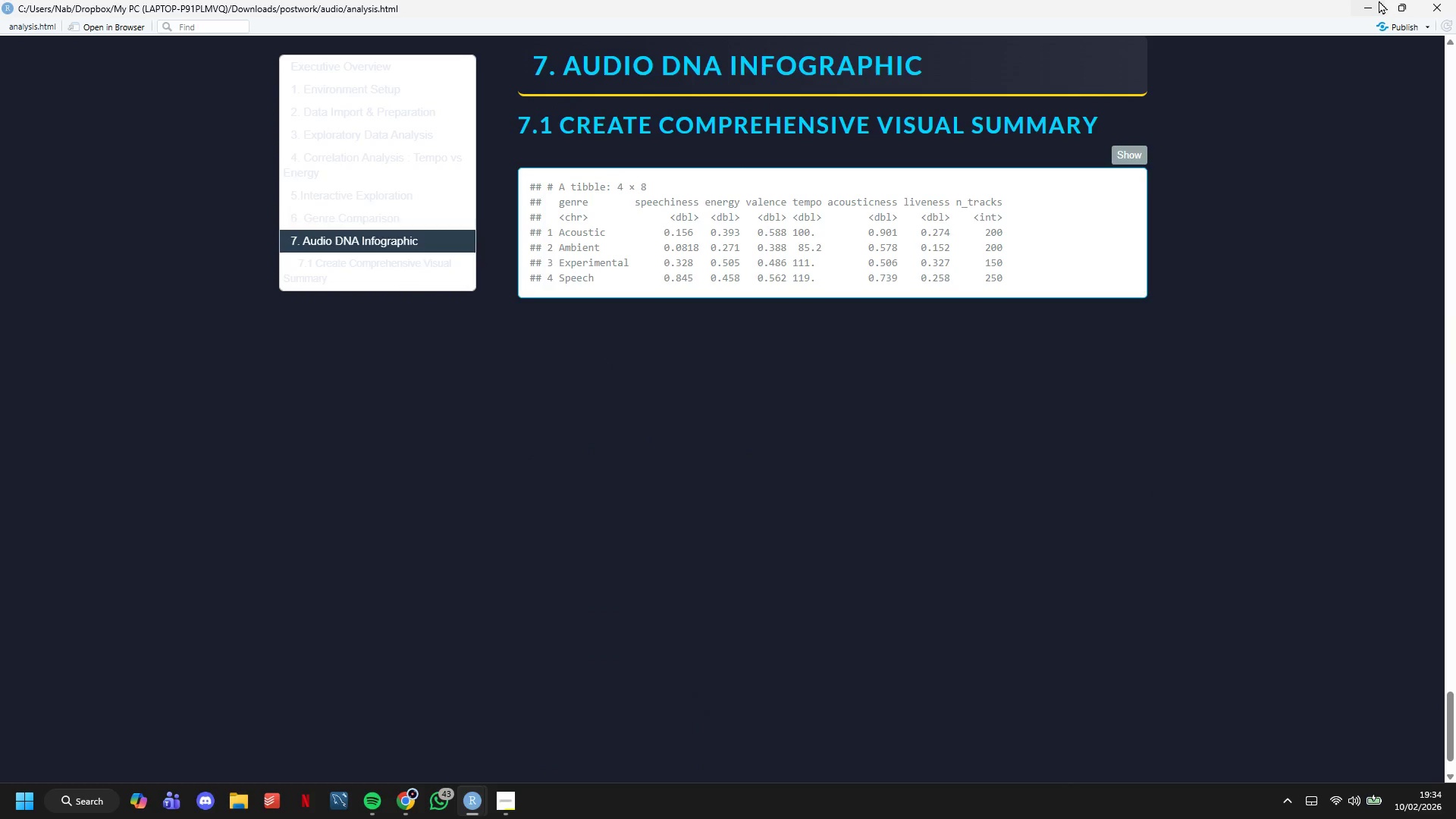 
left_click_drag(start_coordinate=[177, 503], to_coordinate=[51, 500])
 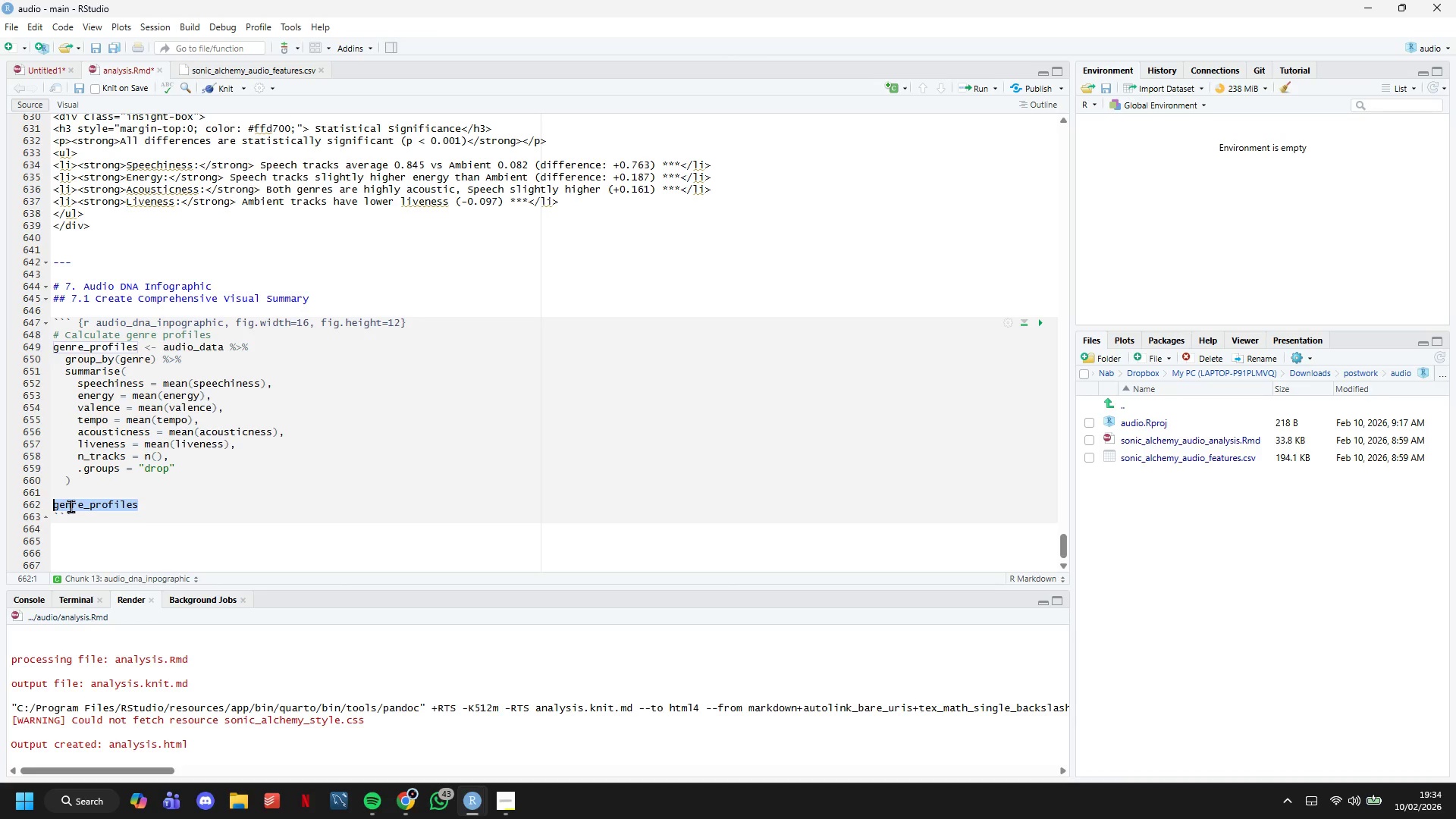 
key(Backspace)
 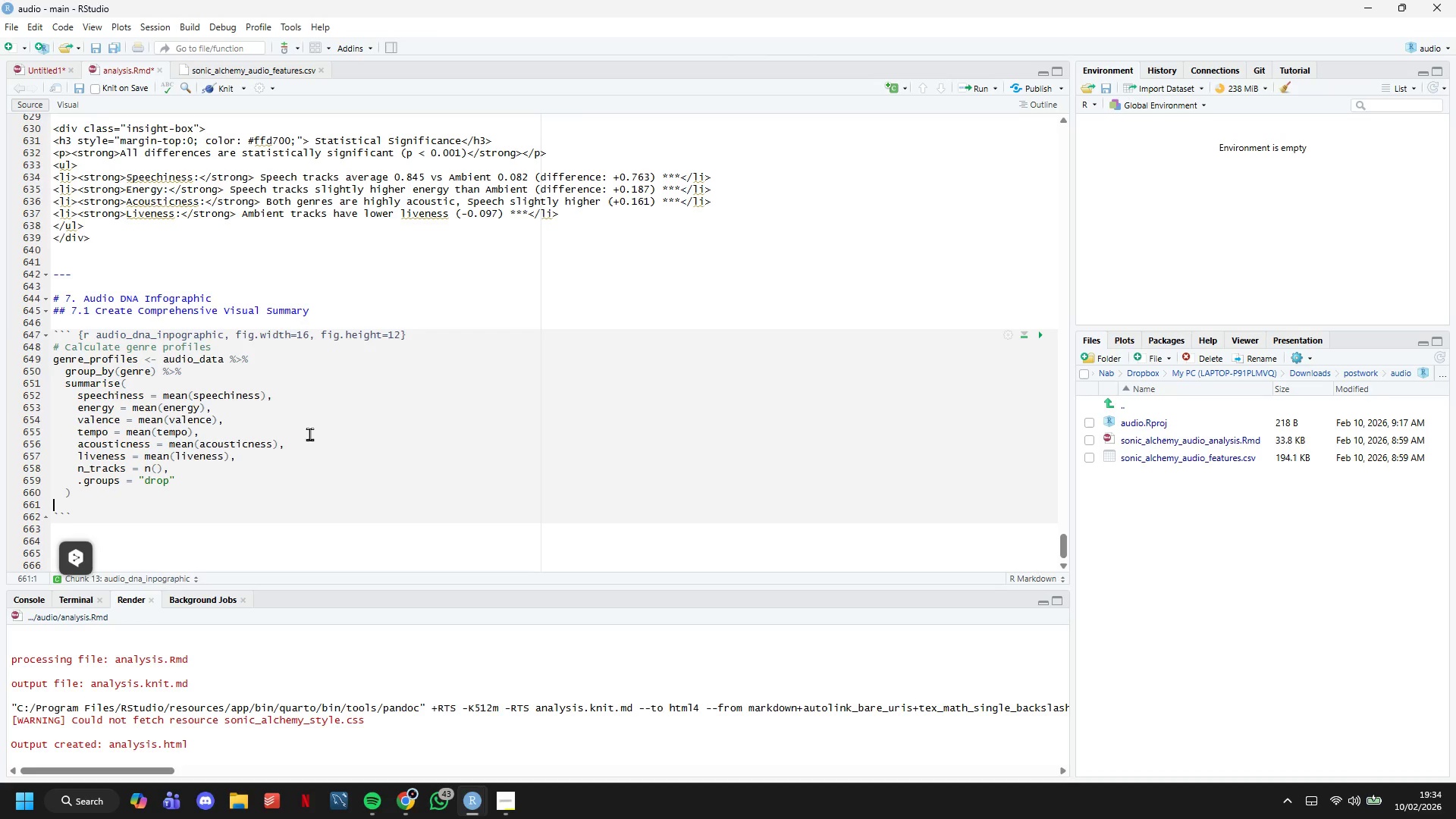 
key(Backspace)
 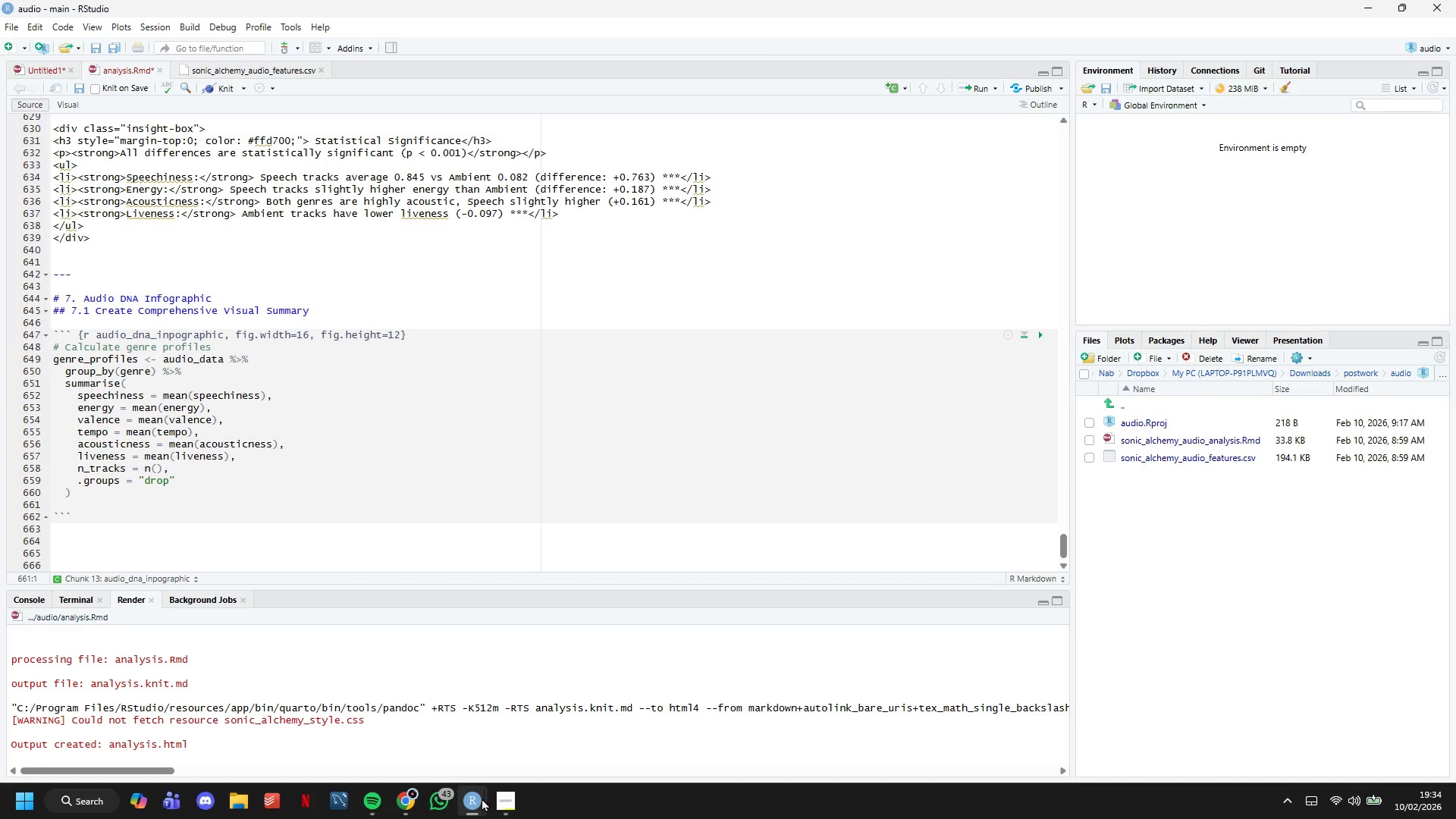 
left_click([484, 743])
 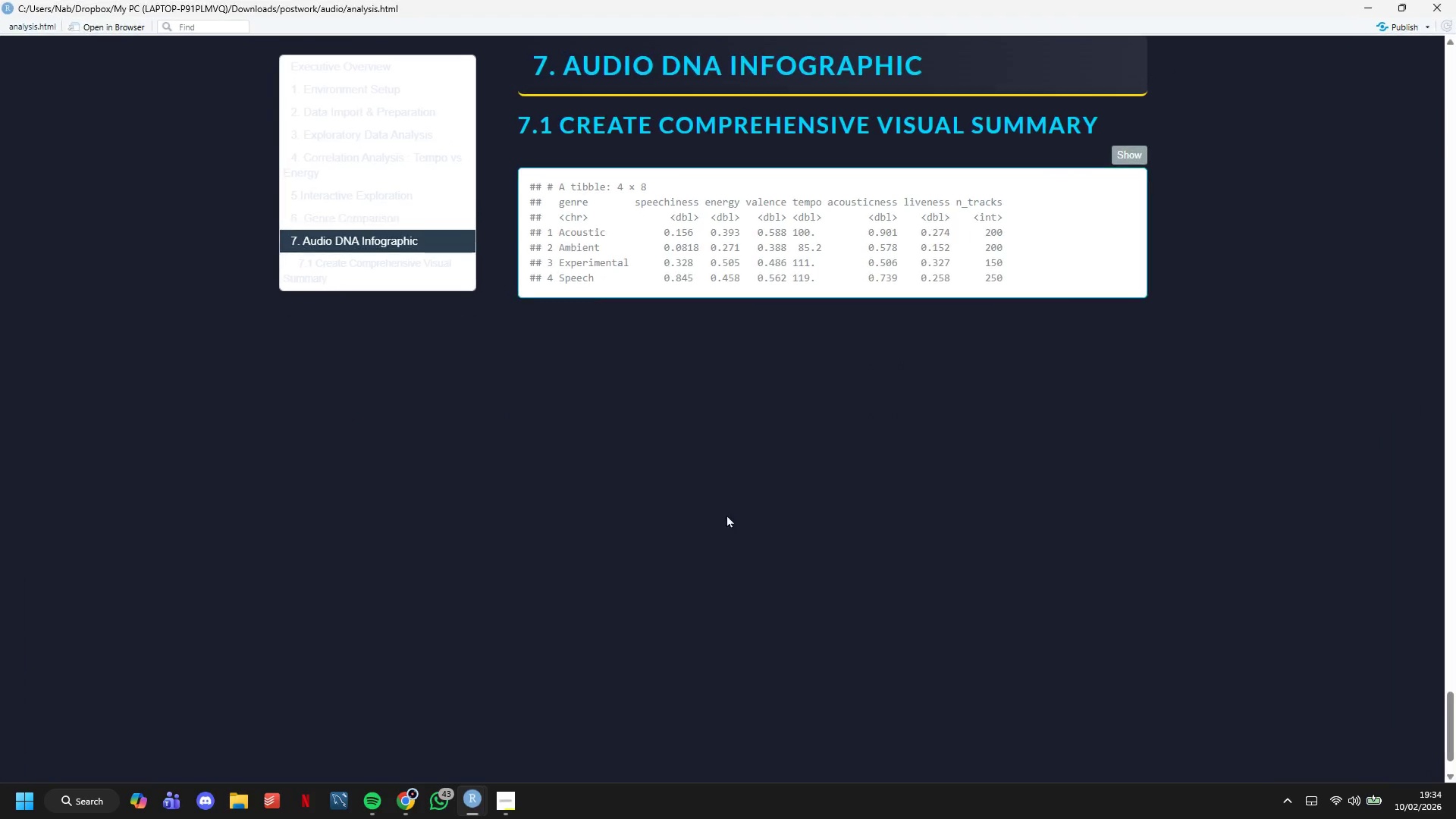 
scroll: coordinate [759, 439], scroll_direction: up, amount: 21.0
 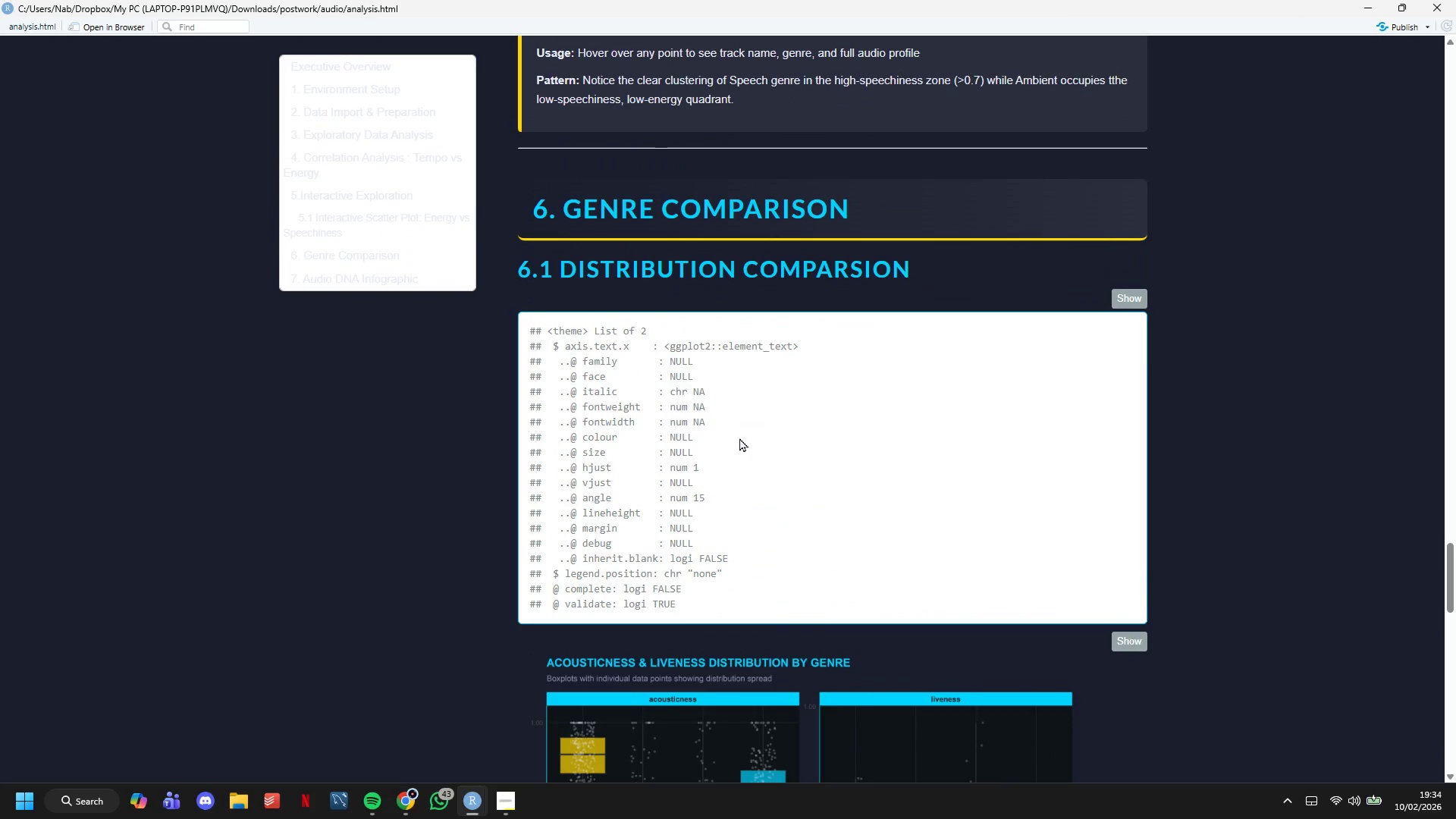 
double_click([739, 438])
 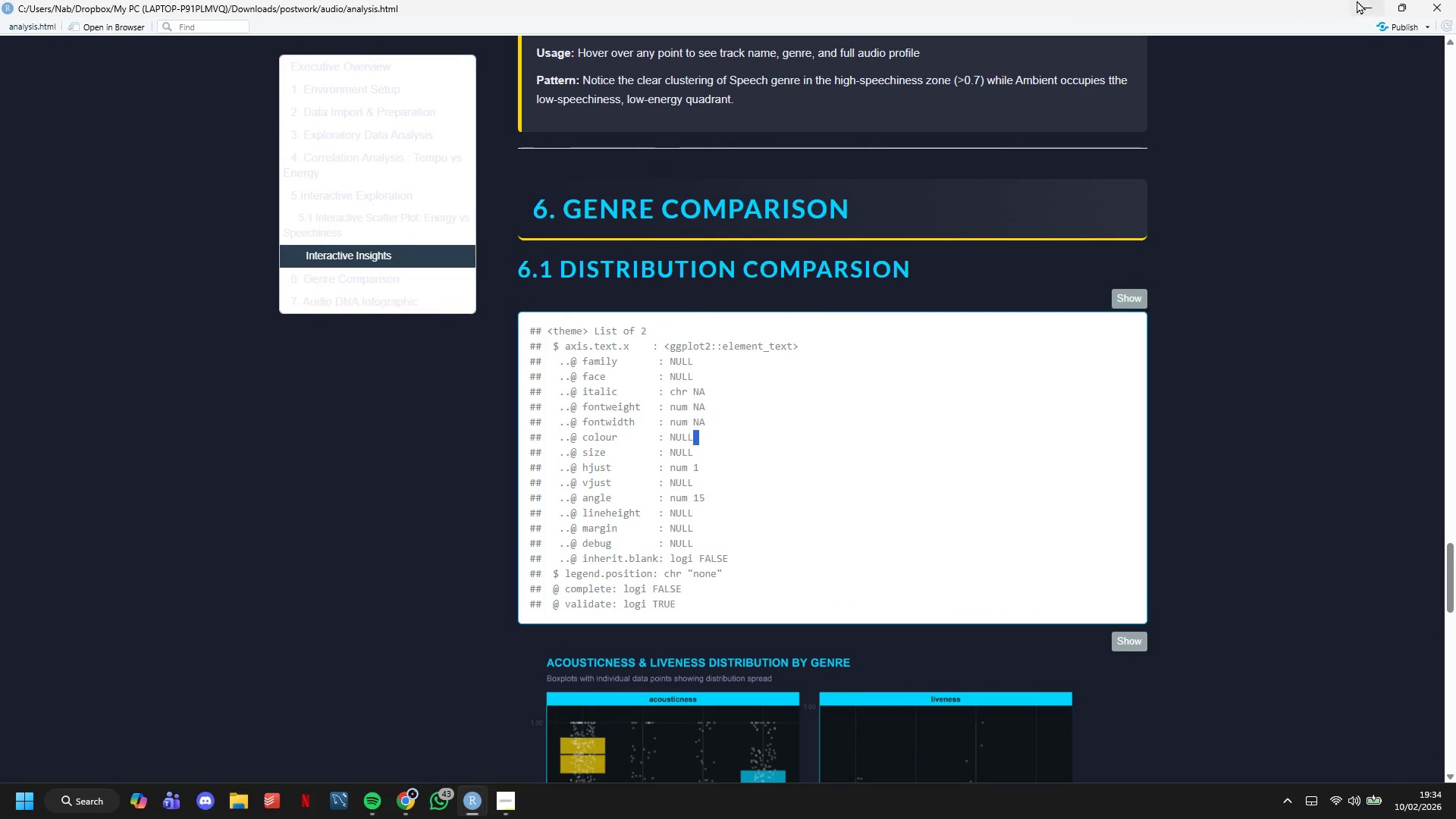 
left_click([1357, 0])
 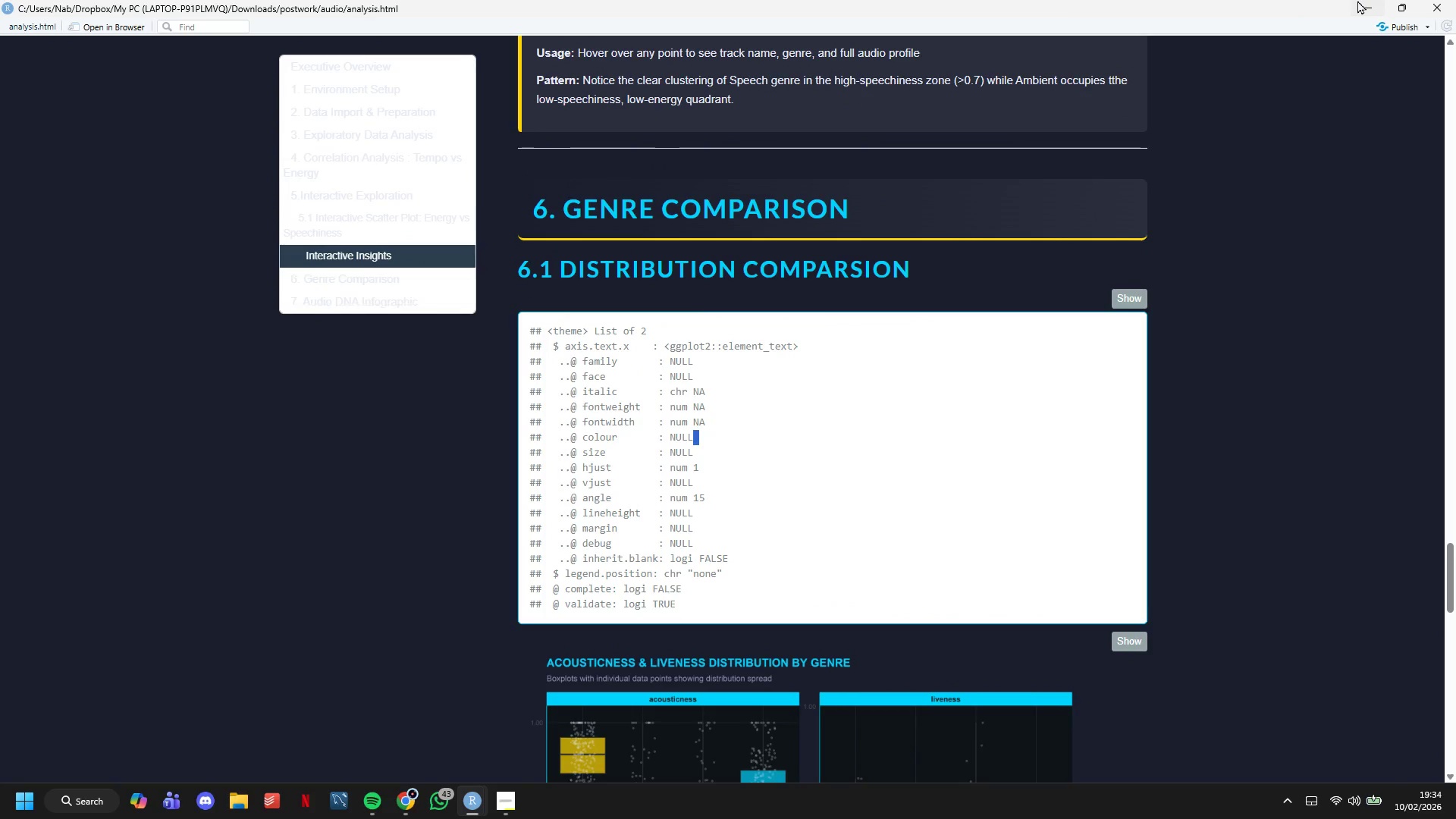 
scroll: coordinate [229, 337], scroll_direction: up, amount: 23.0
 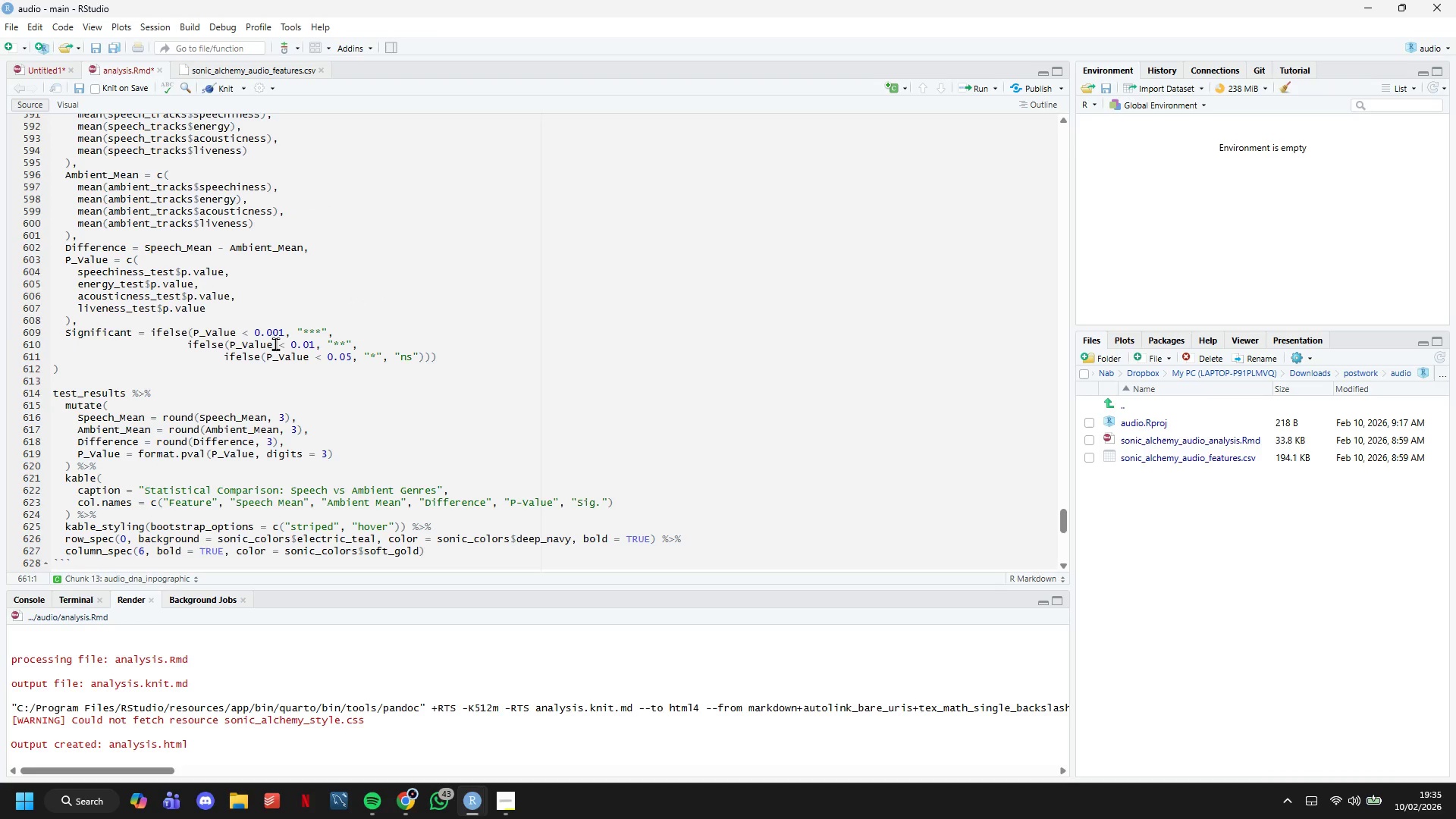 
left_click([275, 344])
 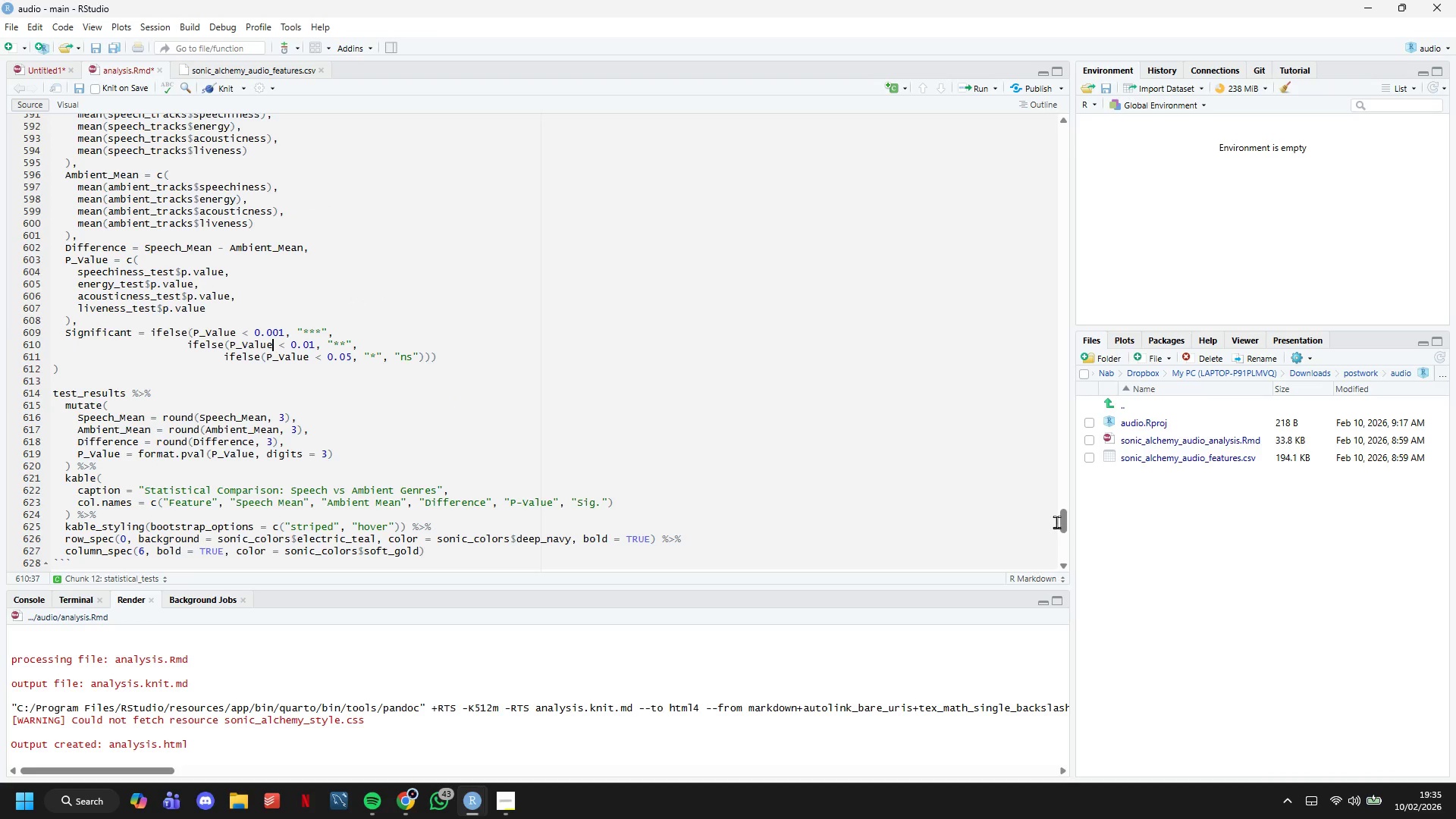 
left_click_drag(start_coordinate=[1063, 521], to_coordinate=[1051, 463])
 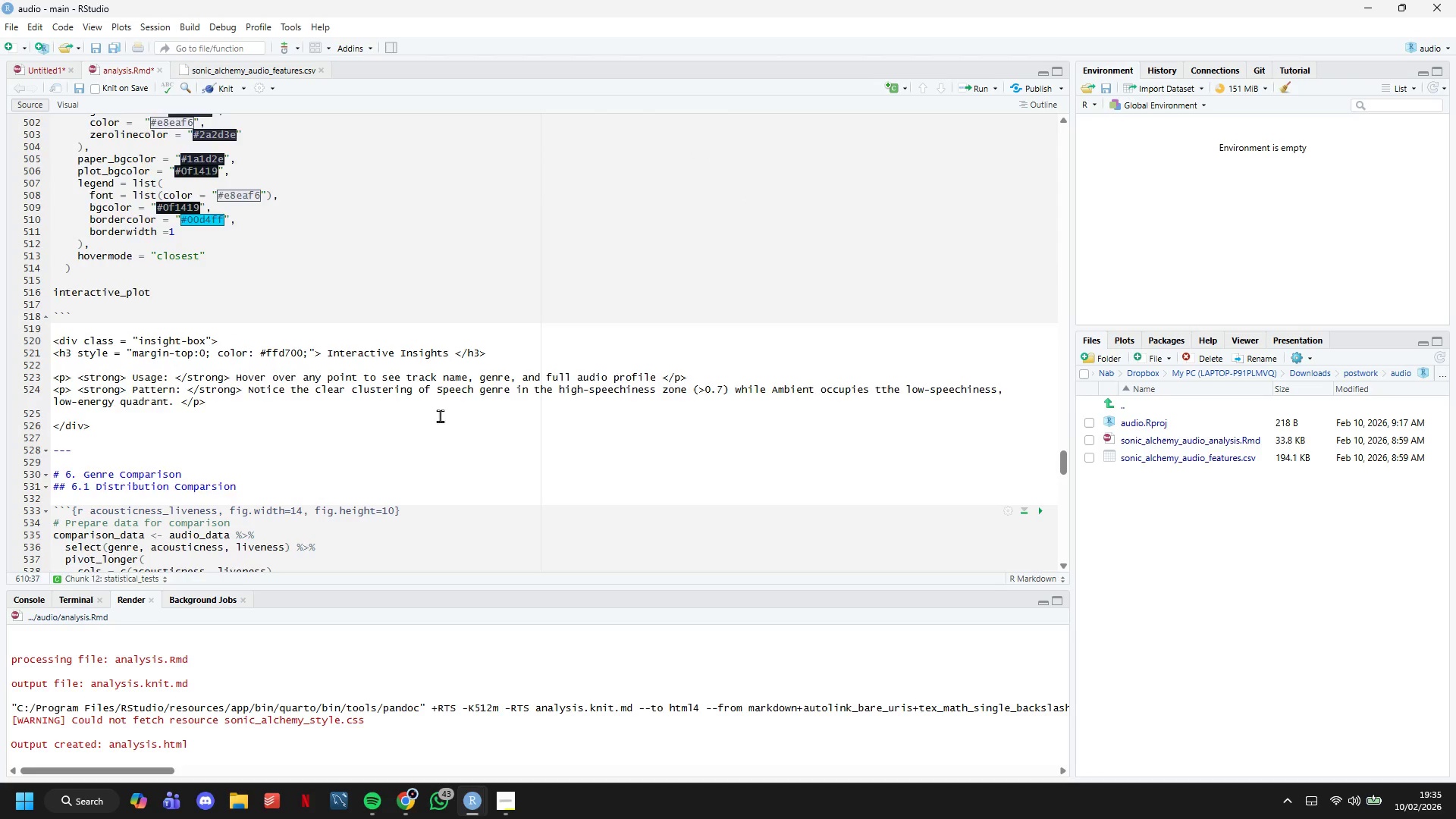 
scroll: coordinate [411, 363], scroll_direction: down, amount: 9.0
 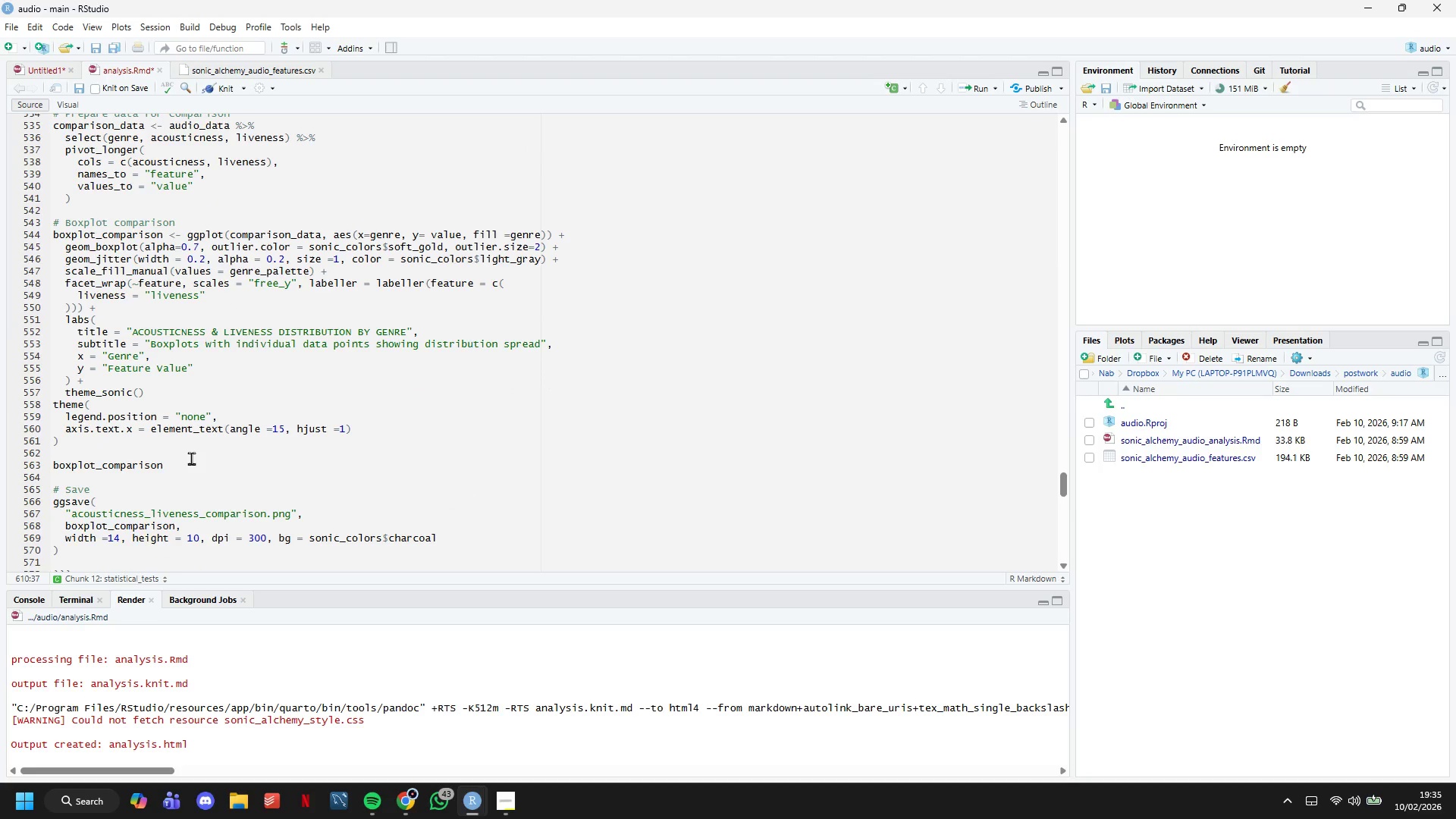 
left_click_drag(start_coordinate=[193, 459], to_coordinate=[143, 472])
 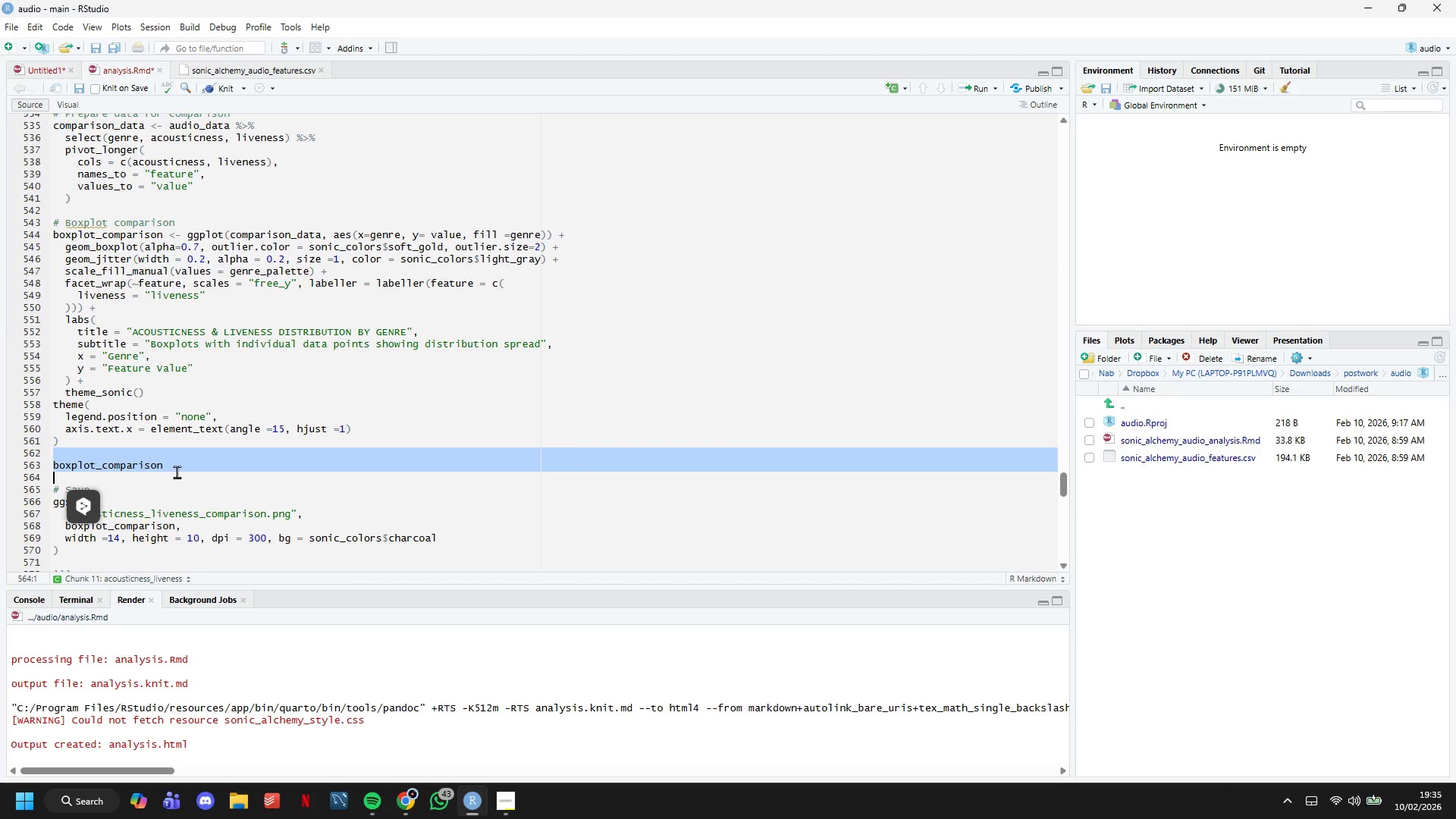 
left_click([177, 472])
 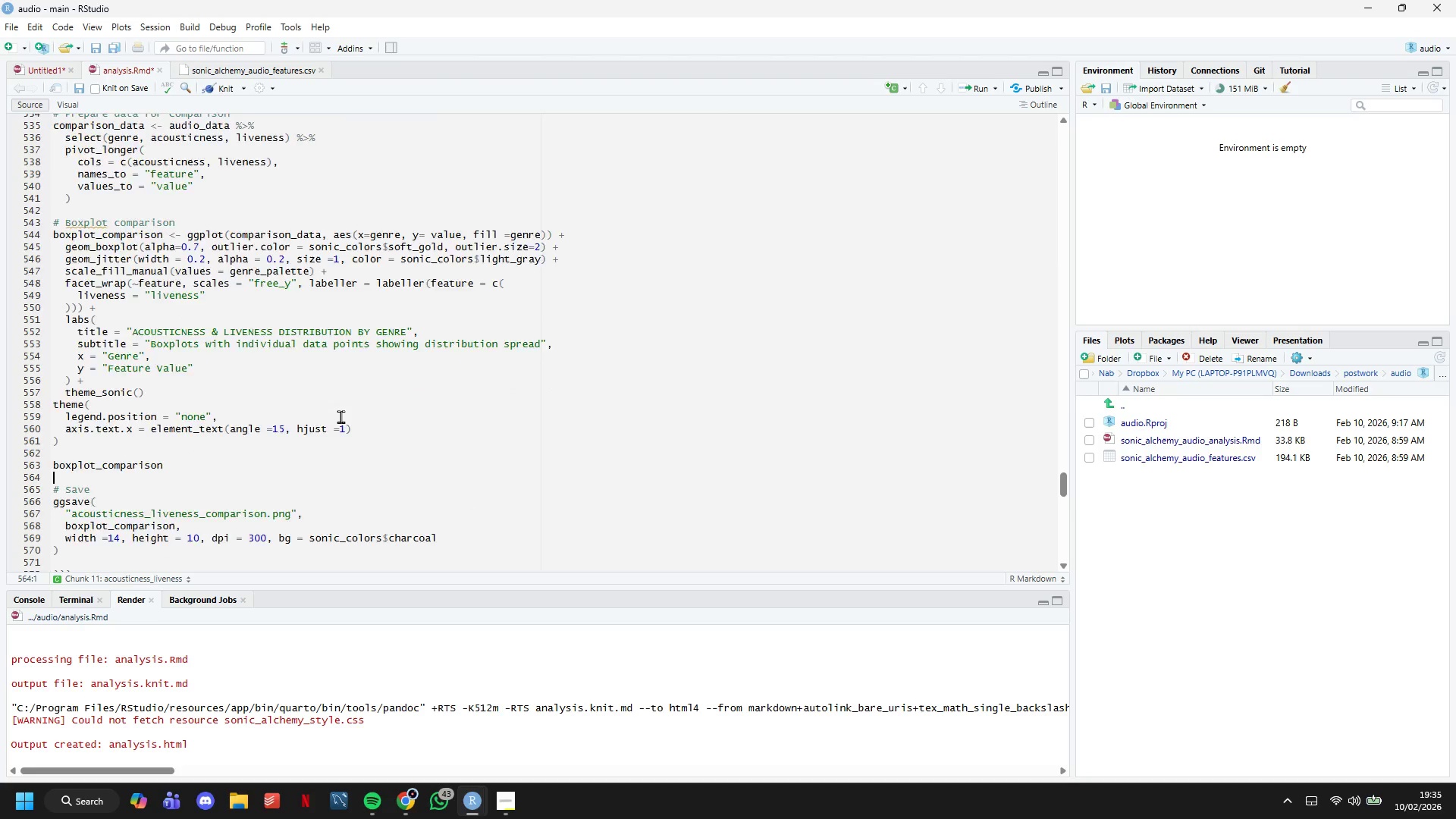 
left_click([317, 509])
 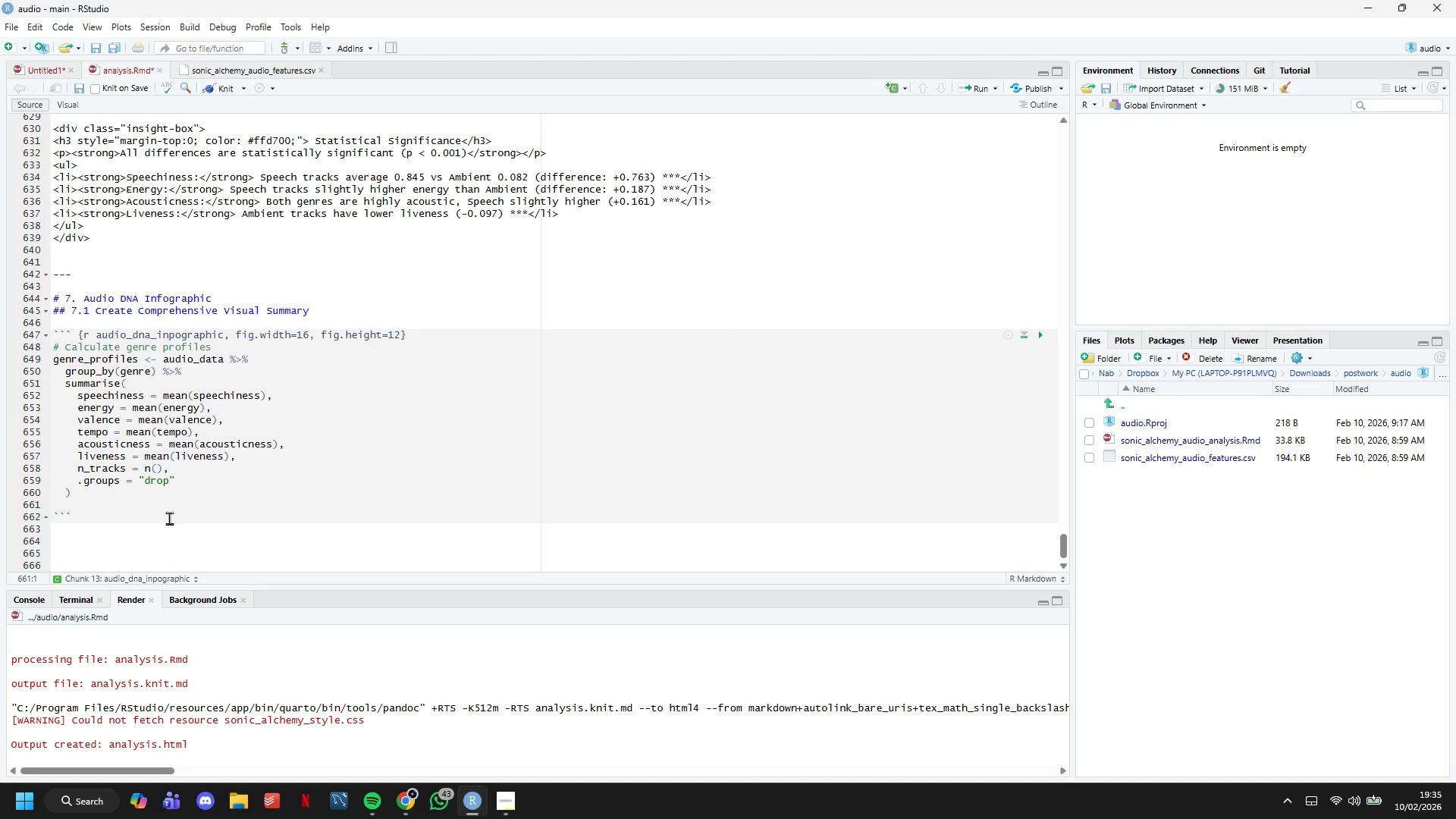 
scroll: coordinate [373, 456], scroll_direction: down, amount: 31.0
 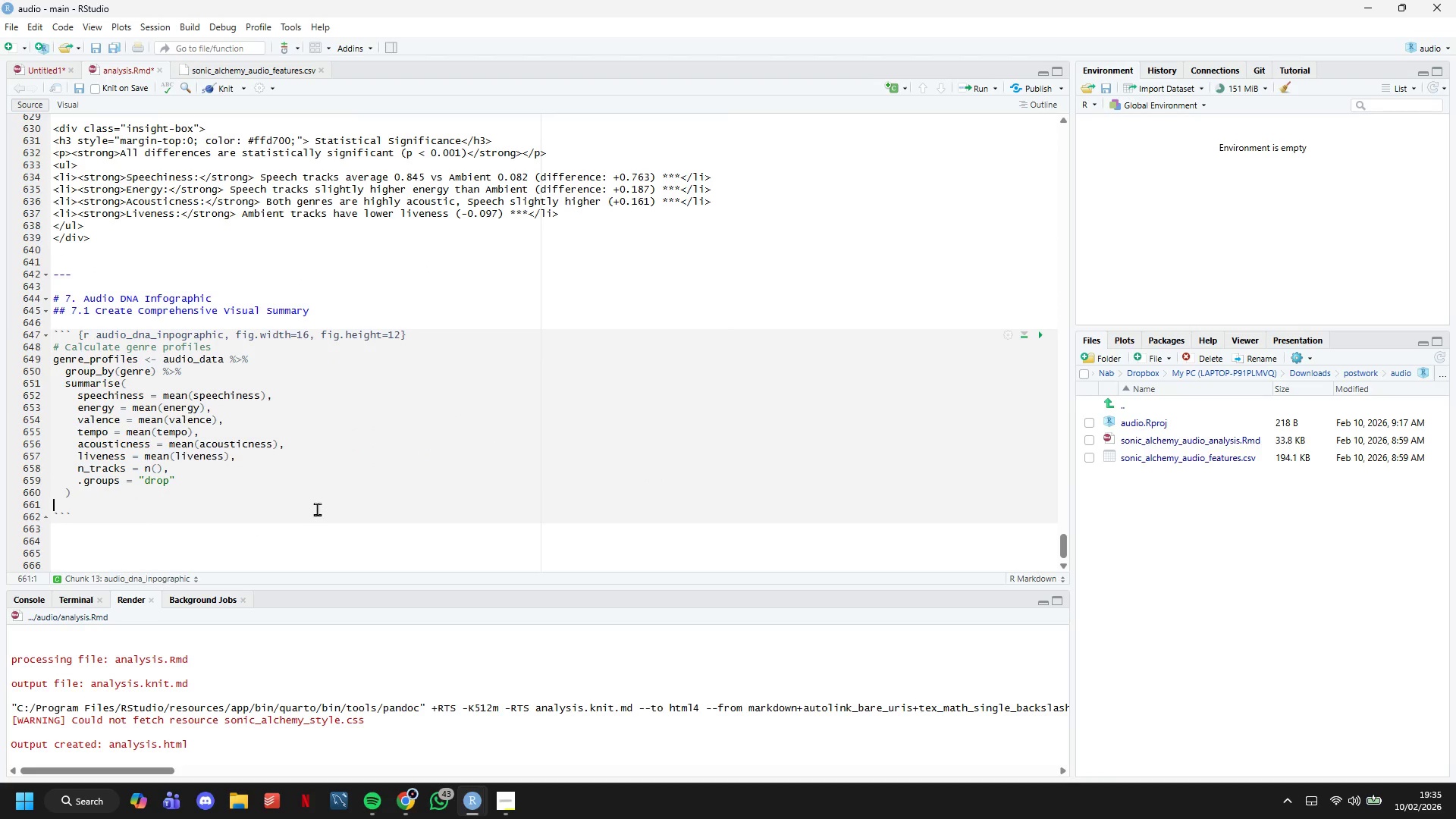 
key(Enter)
 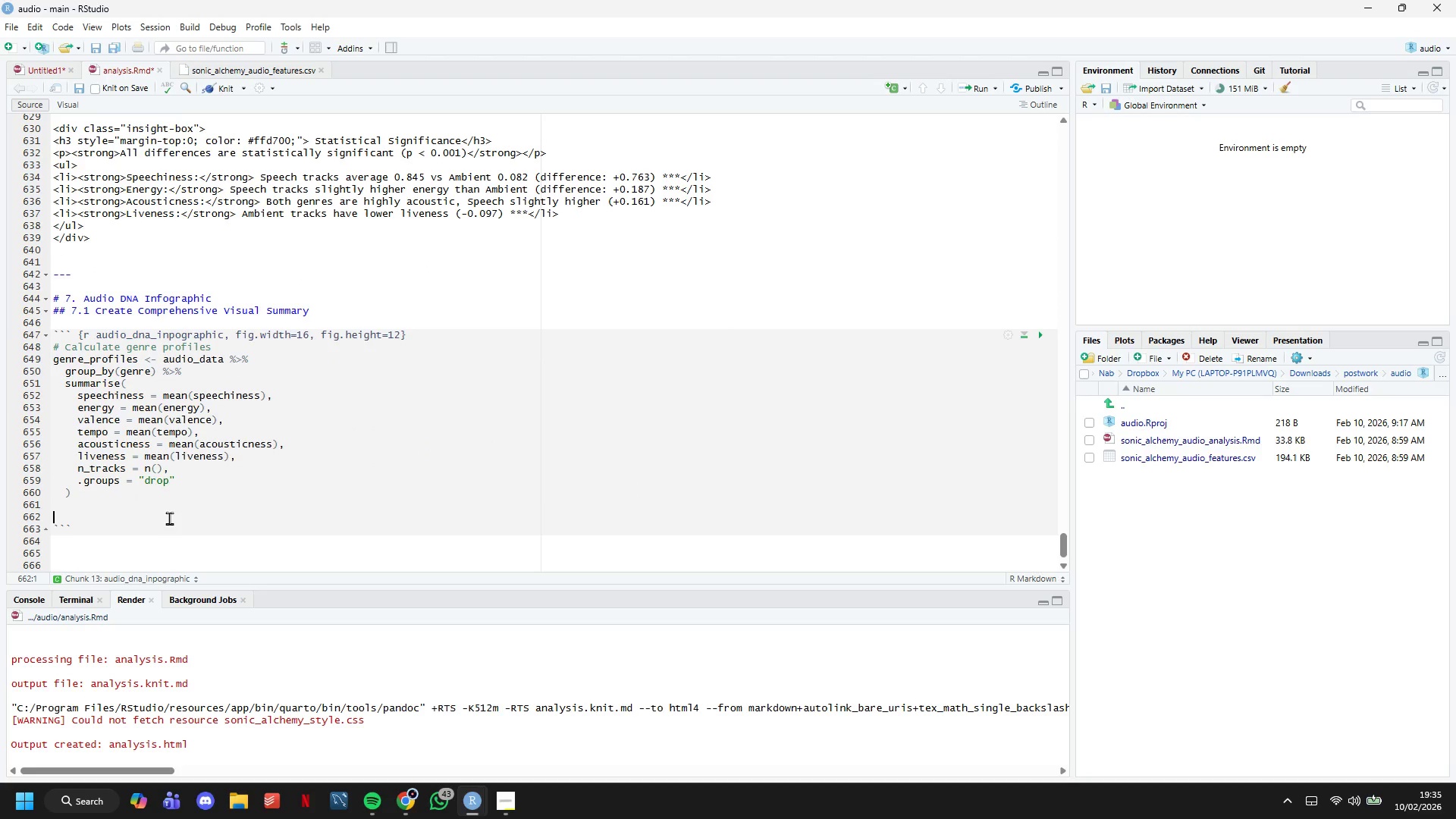 
type(#PLOY 1:)
key(Backspace)
key(Backspace)
key(Backspace)
key(Backspace)
type(T 1: )
 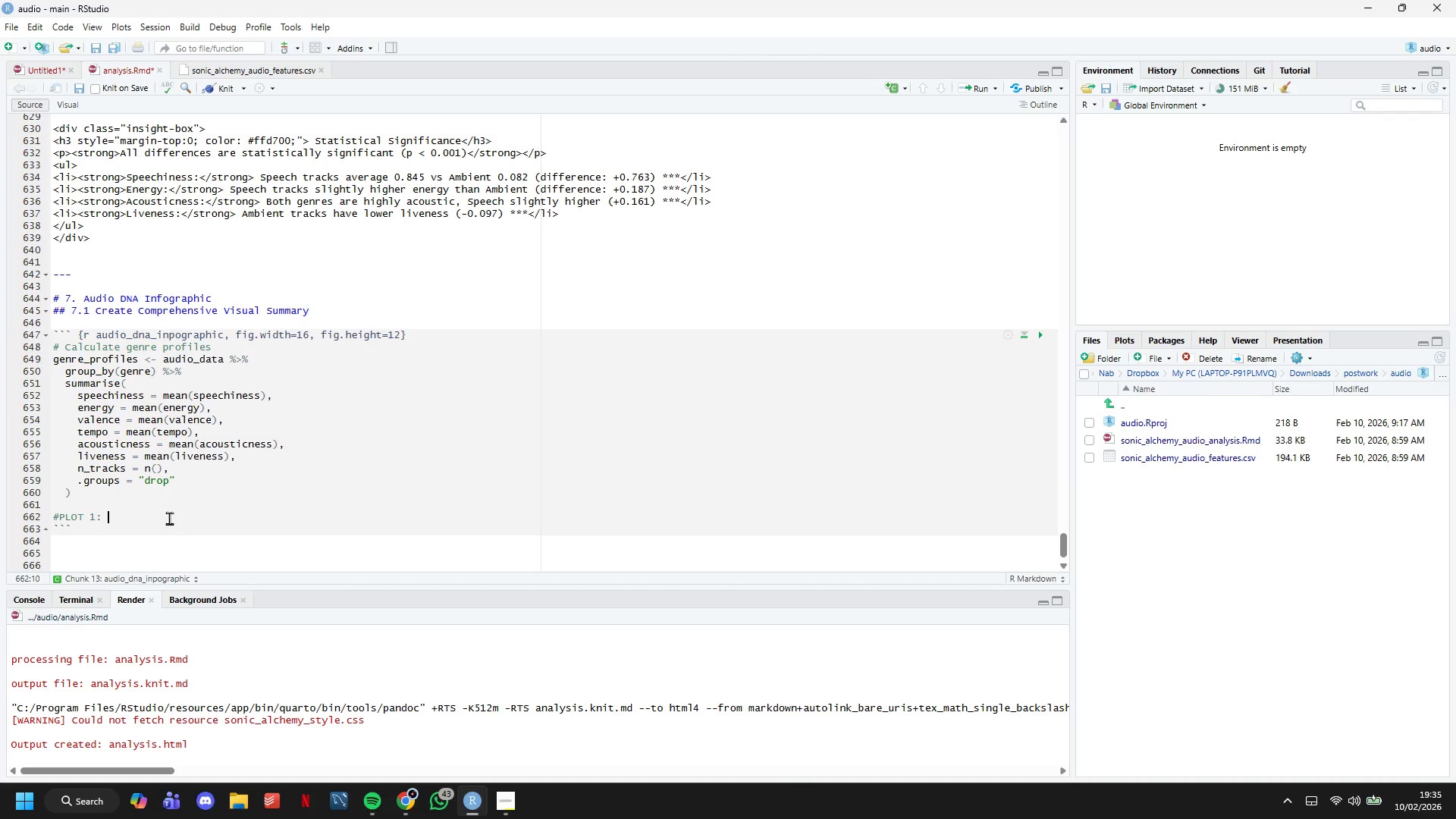 
type(Radar Chart data for each genre)
 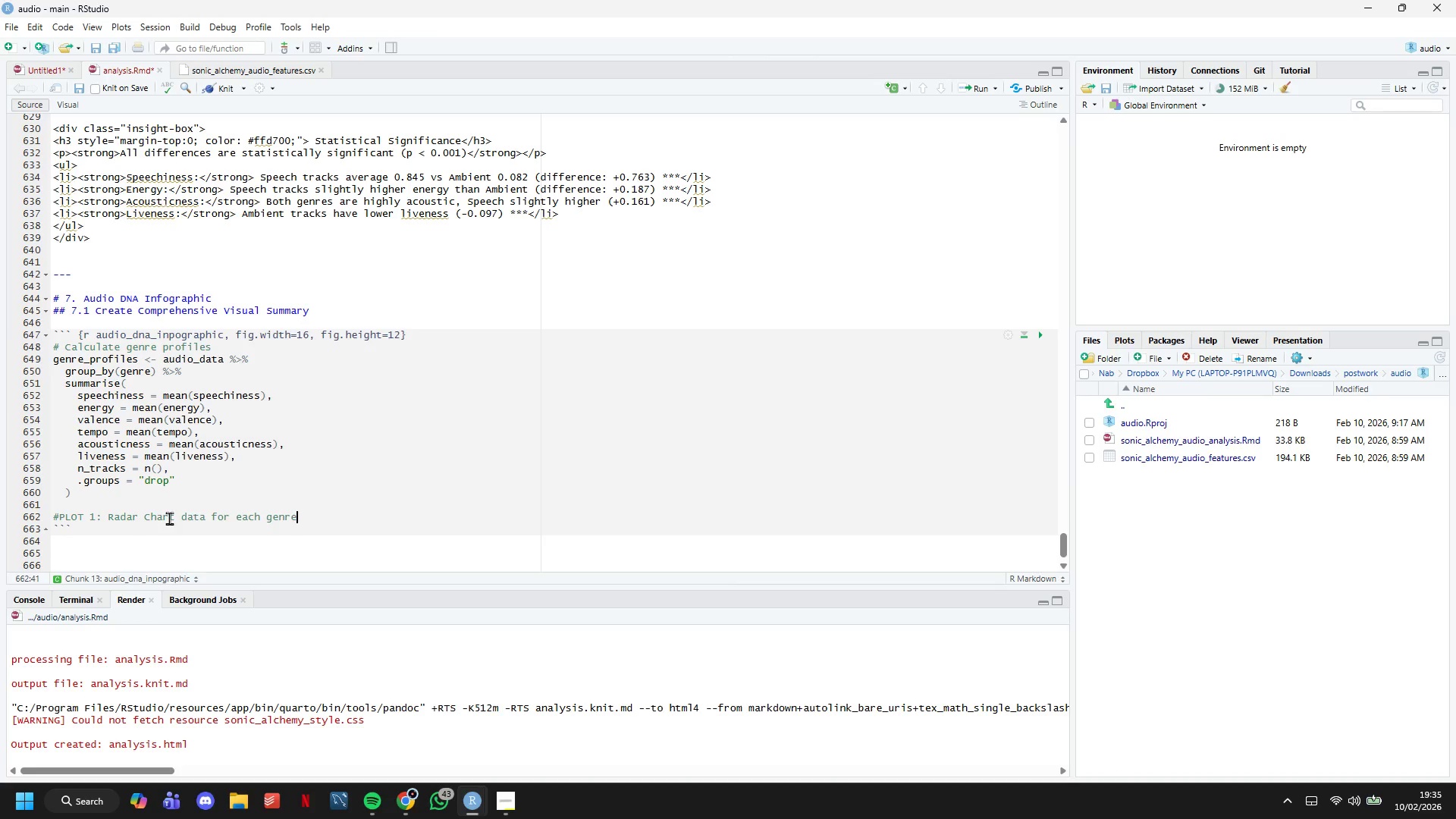 
key(Enter)
 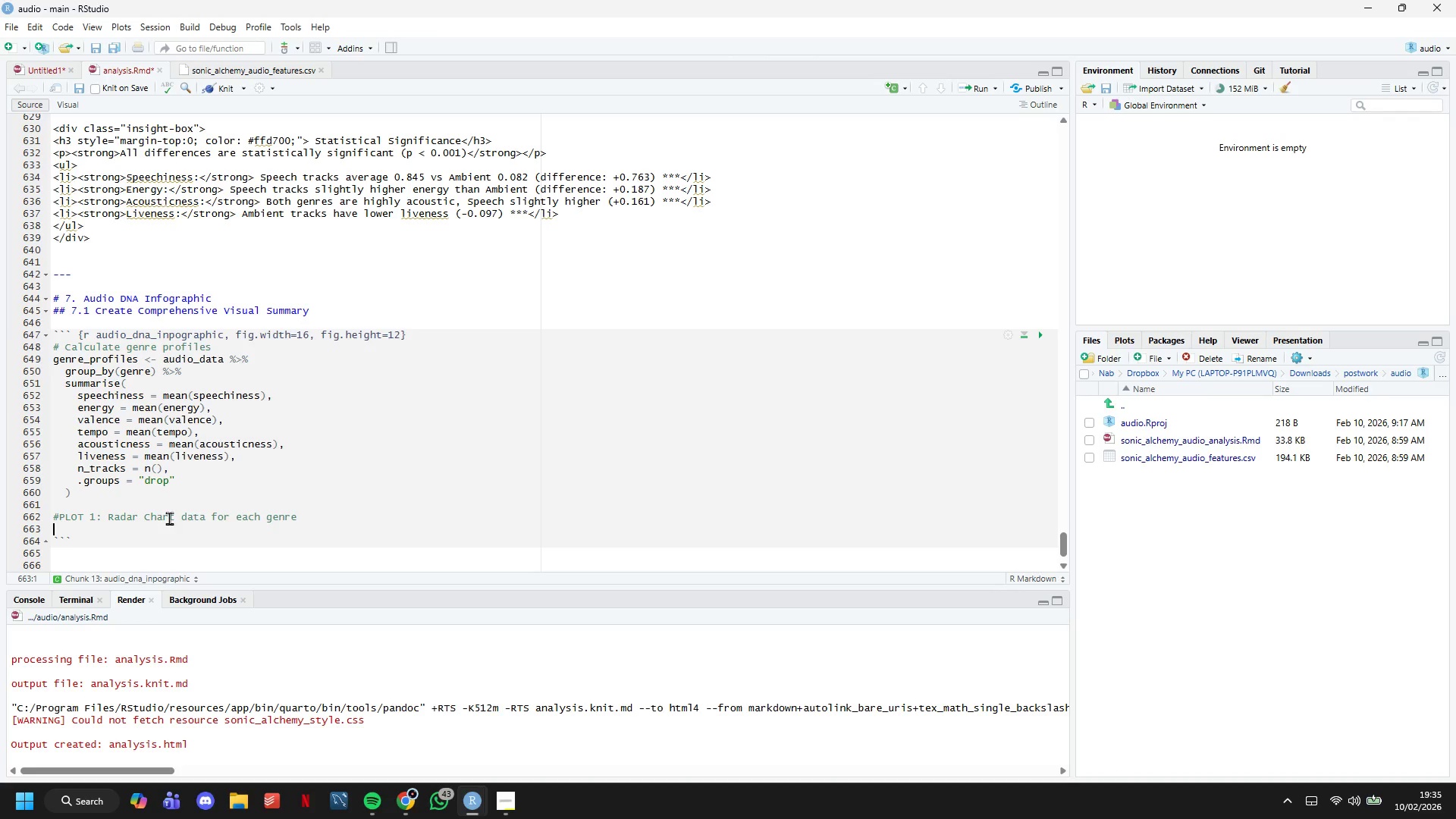 
key(Enter)
 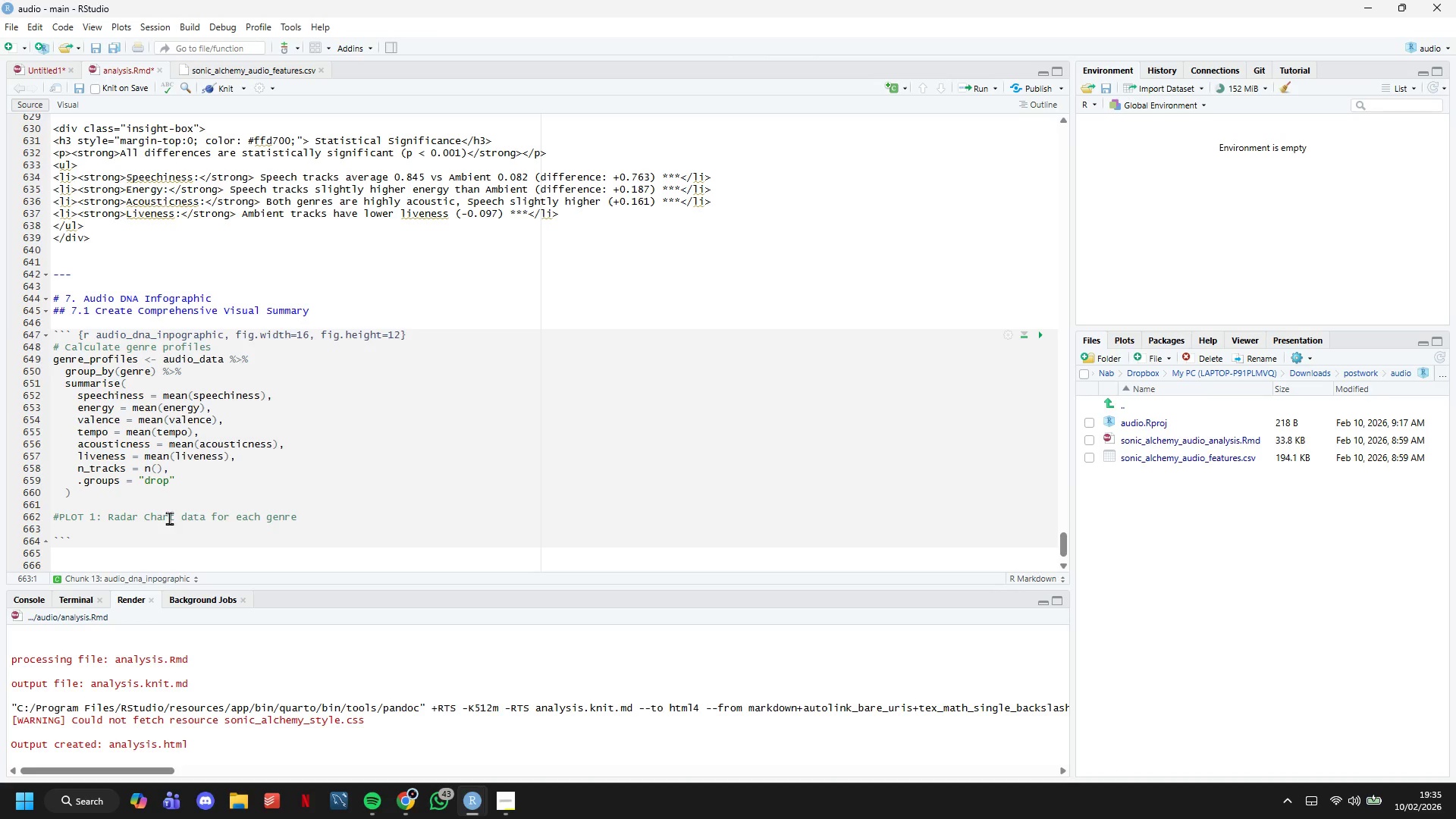 
key(Enter)
 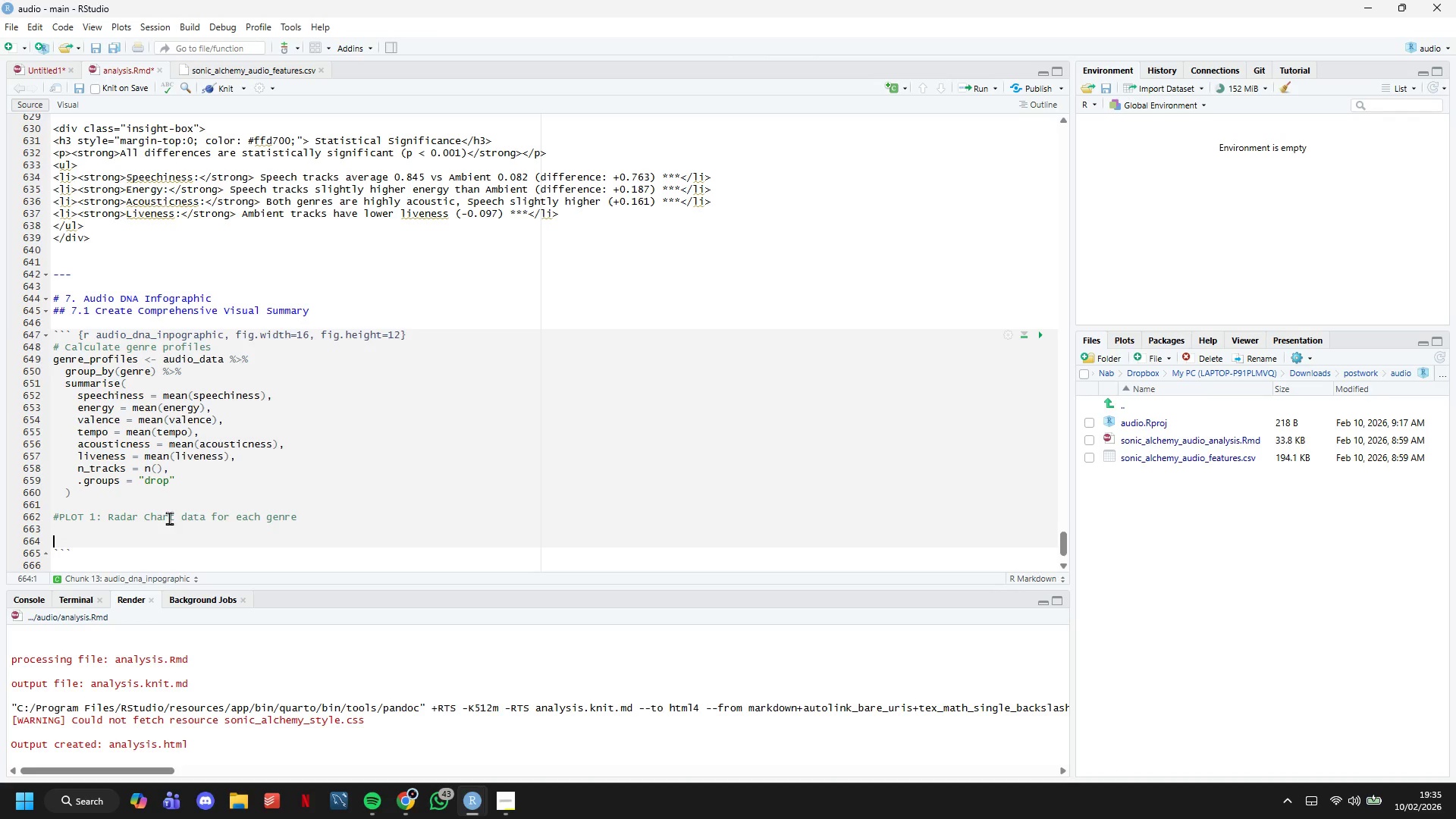 
key(ArrowUp)
 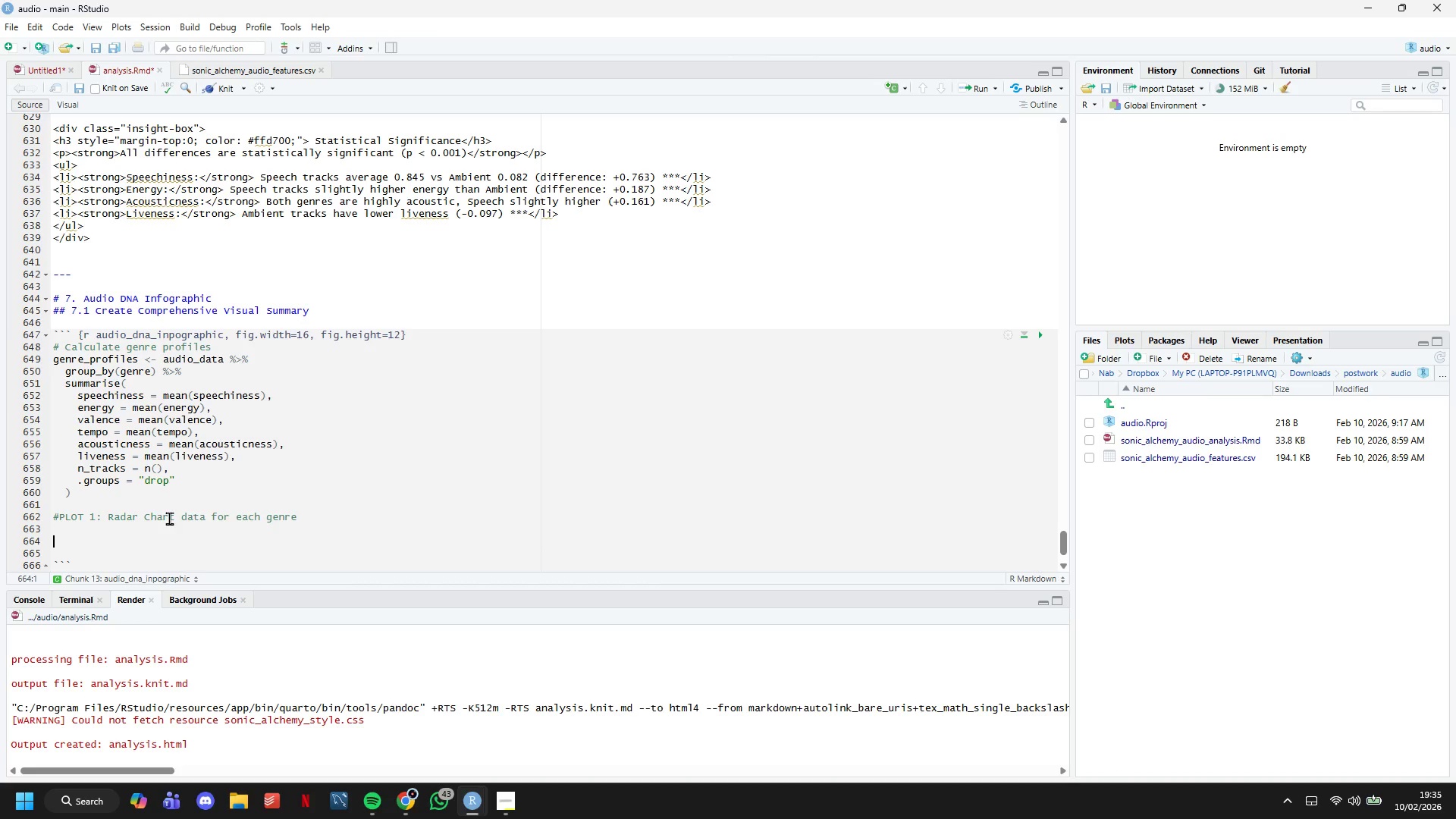 
key(ArrowUp)
 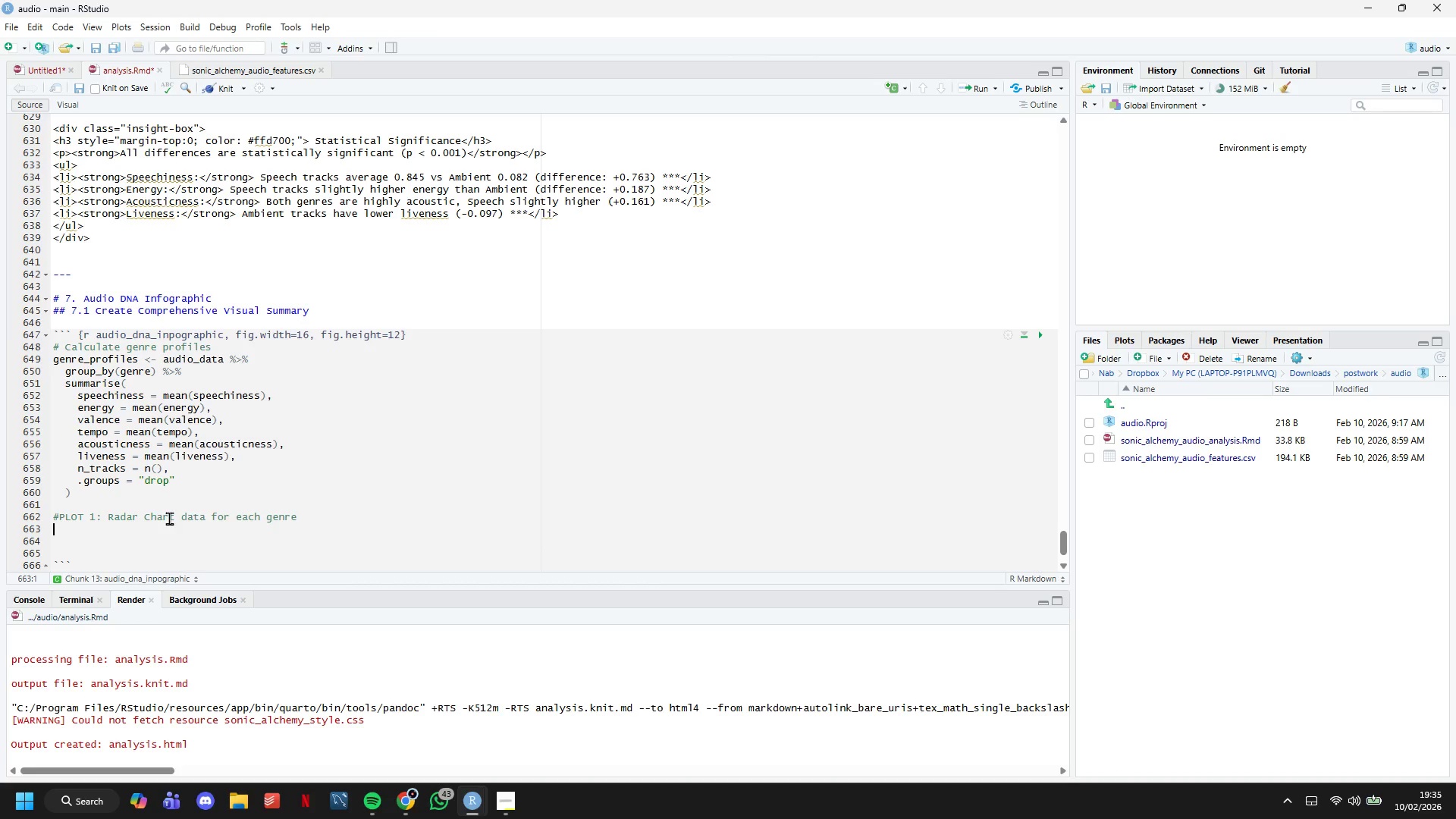 
type(radar_data <- genre_profiles %>%)
 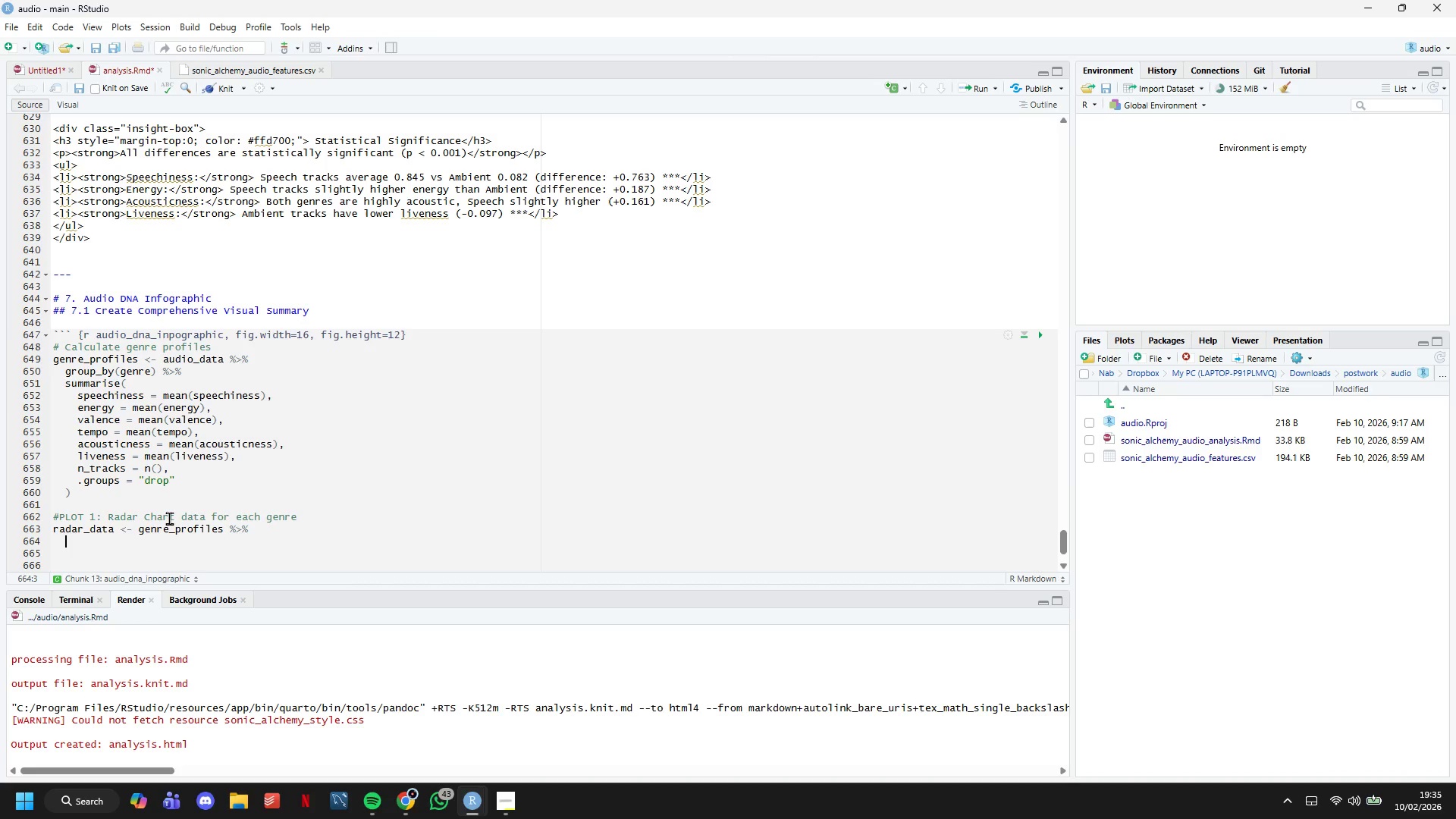 
 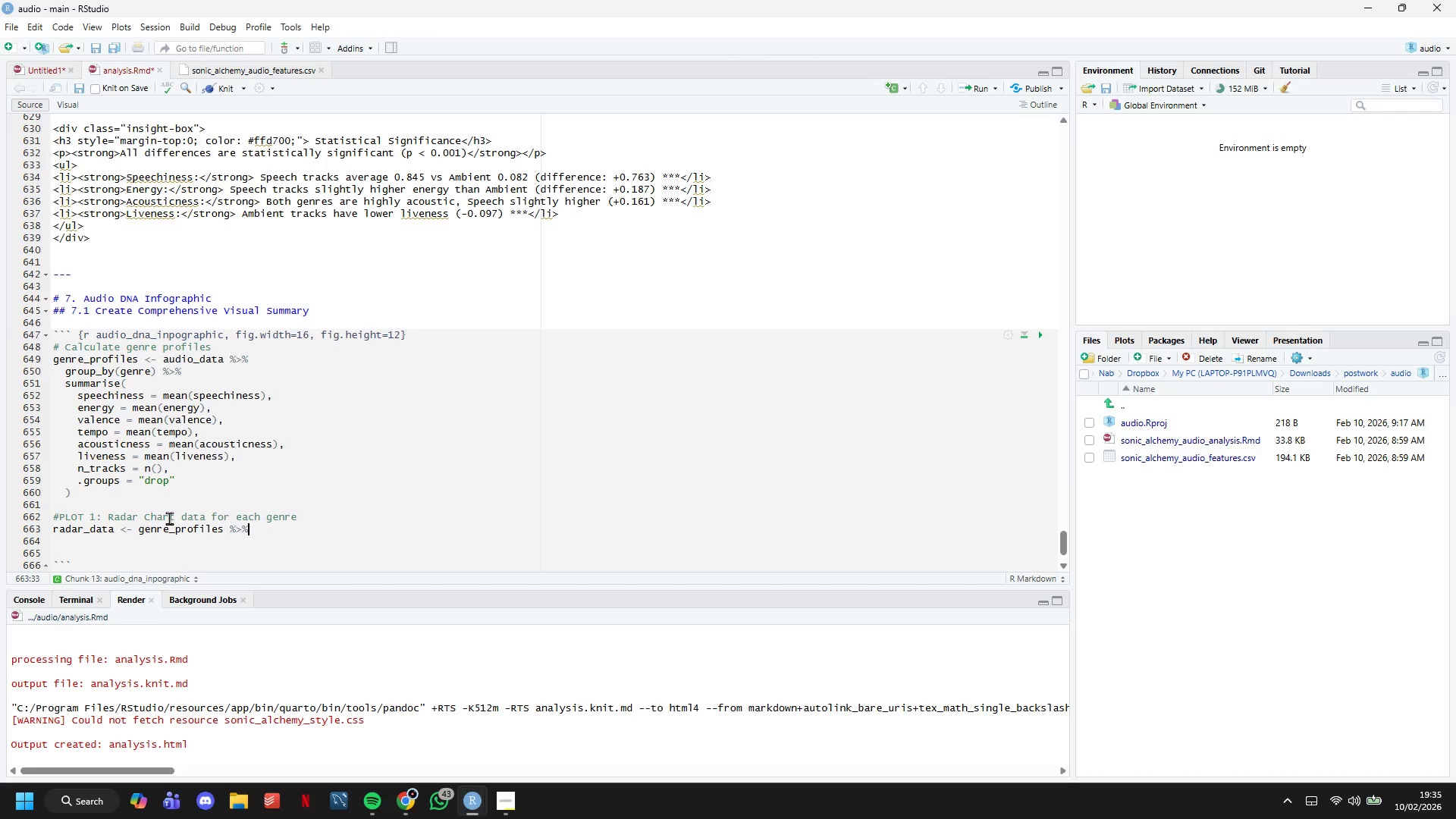 
key(Enter)
 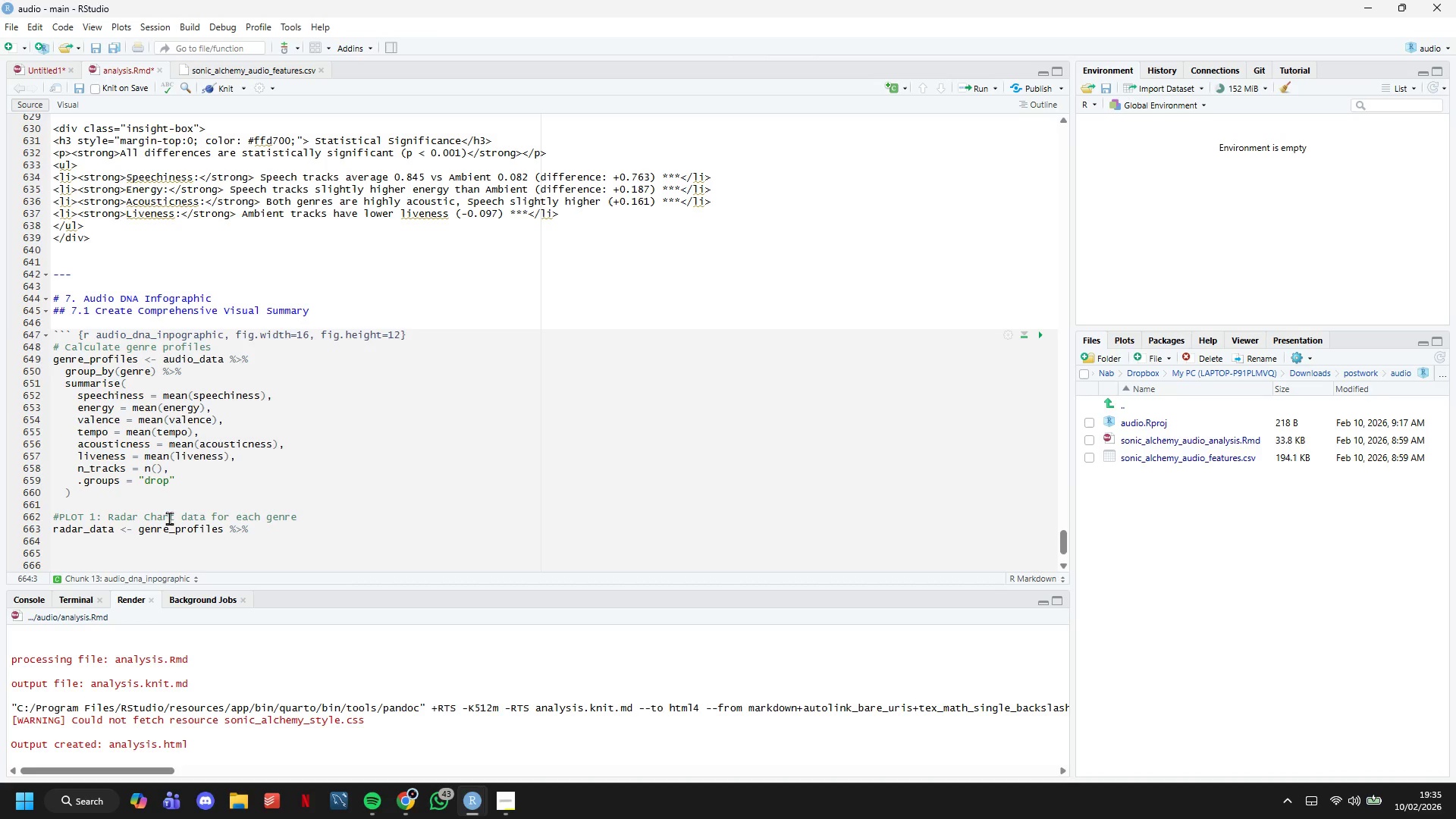 
type(select(genre, speechiness, energy, )
 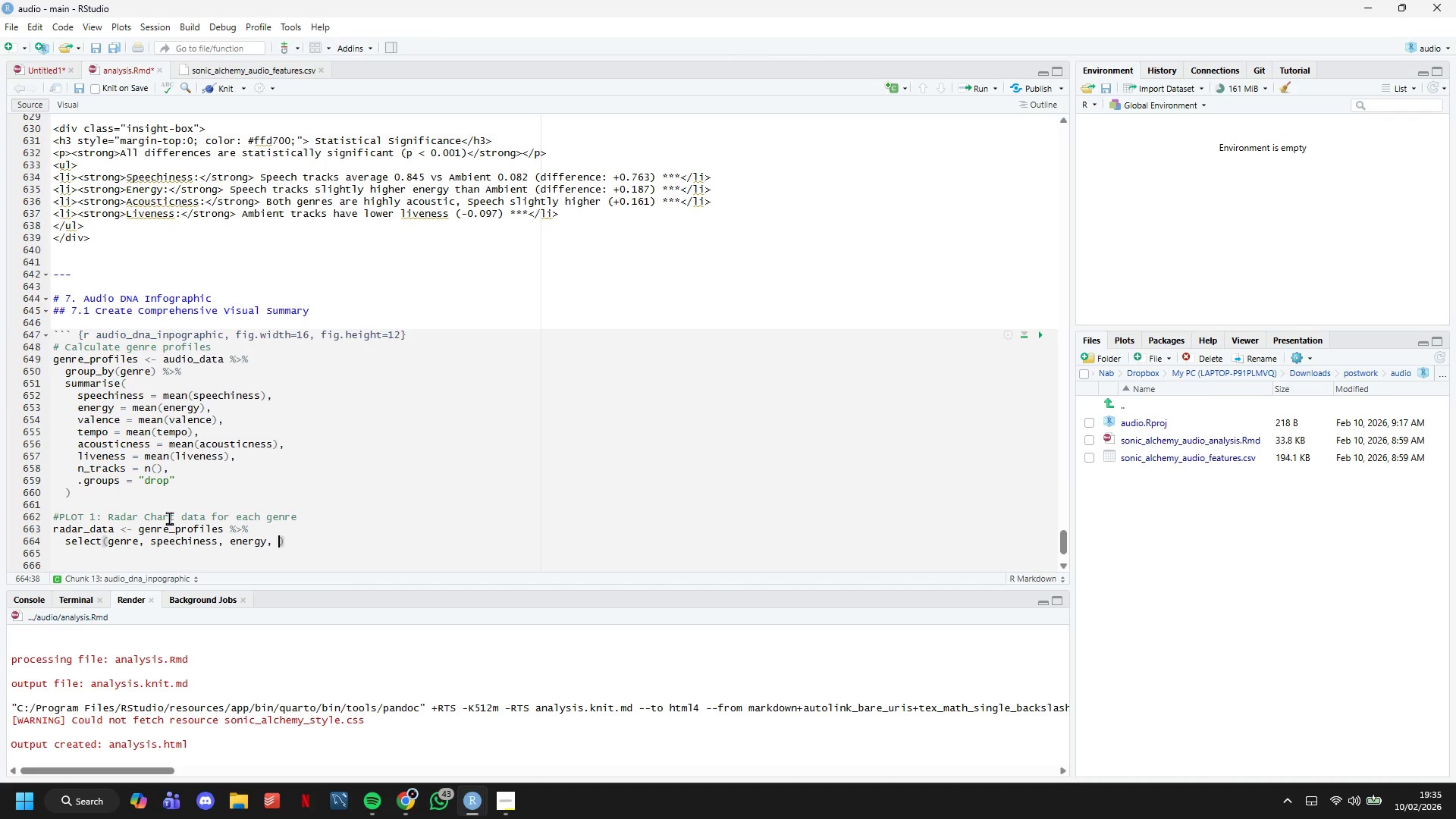 
type(valance, acousten)
key(Backspace)
key(Backspace)
type(icness, lib)
key(Backspace)
type(veness)
 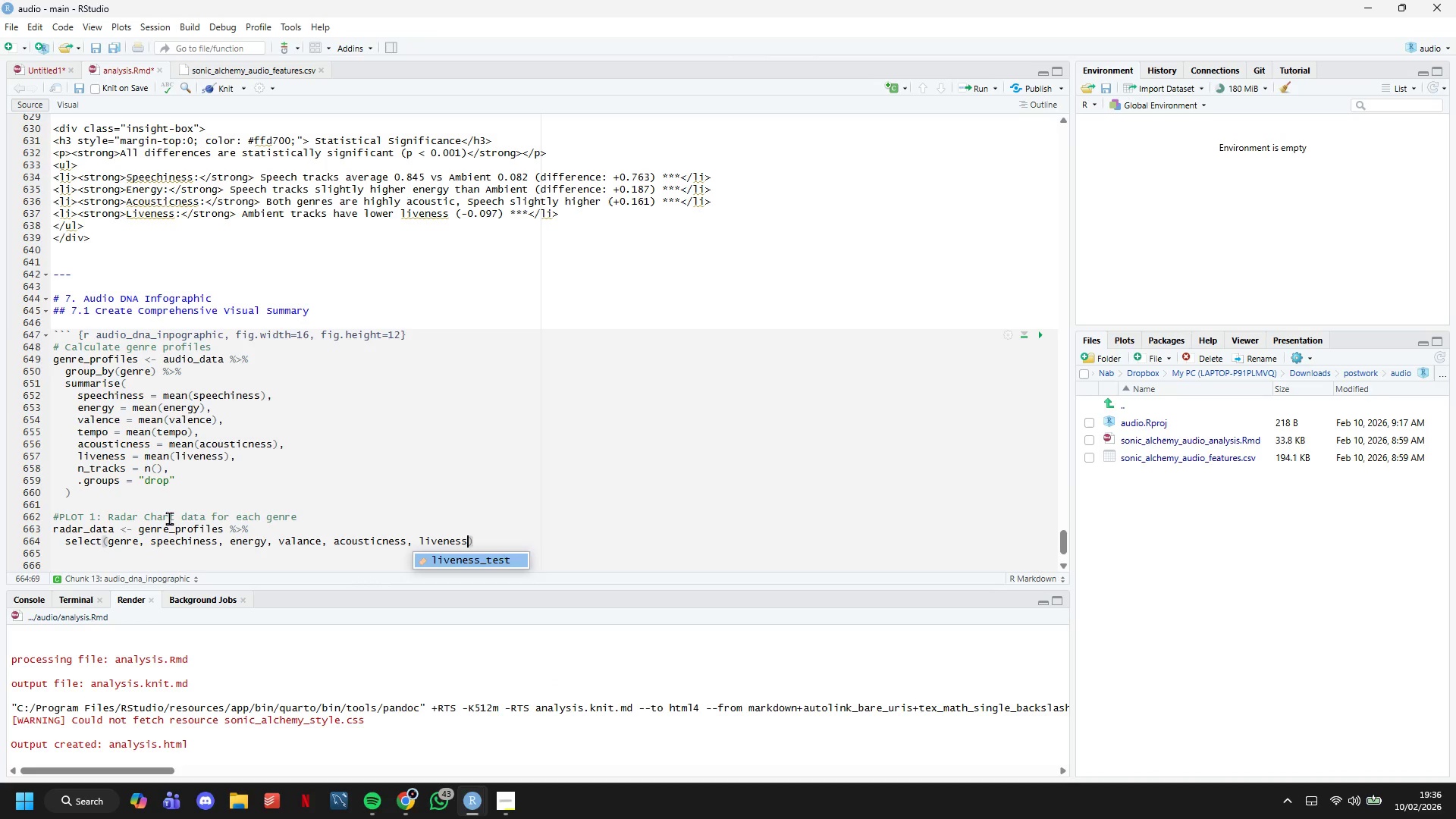 
key(ArrowRight)
 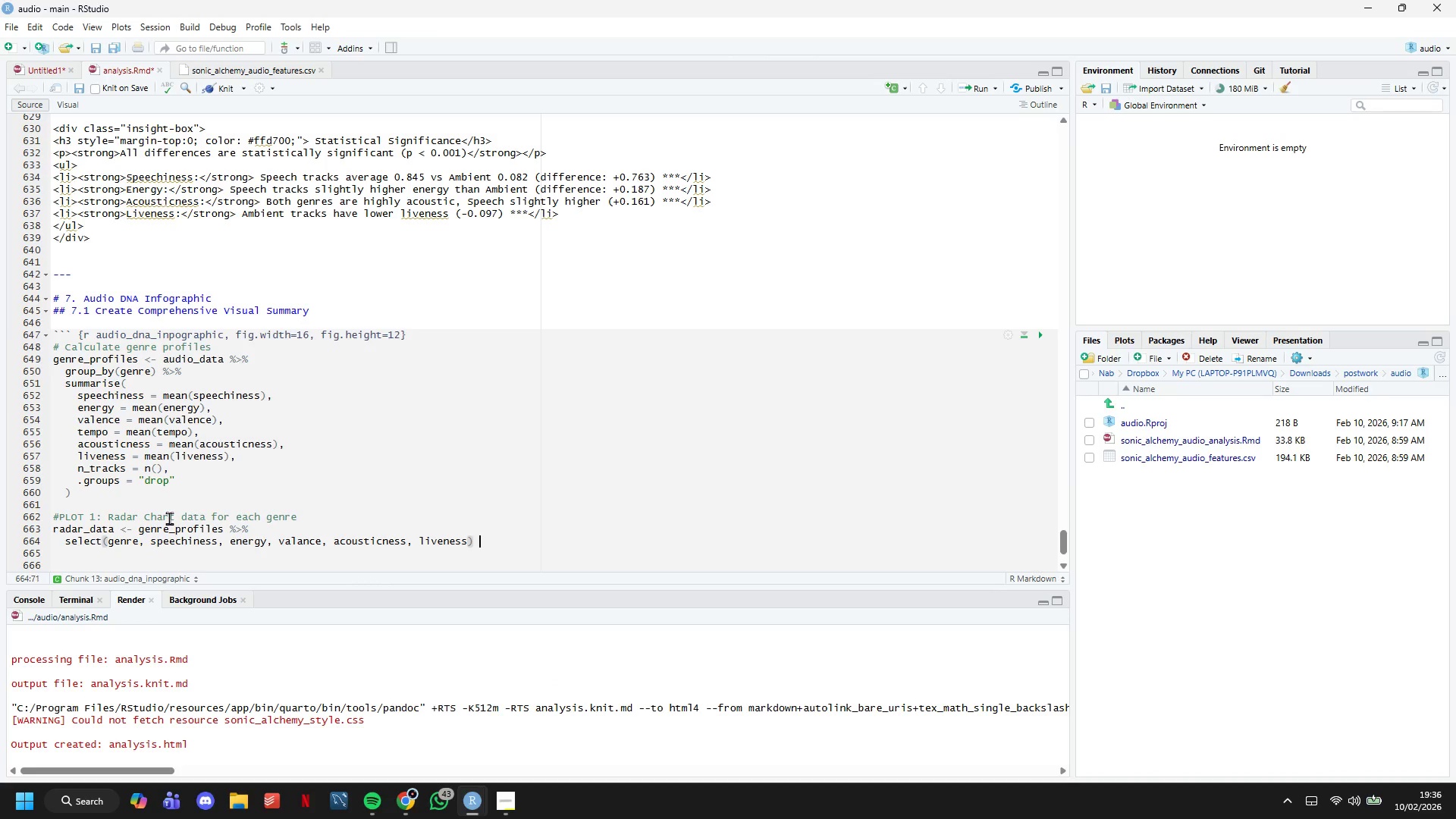 
key(Space)
 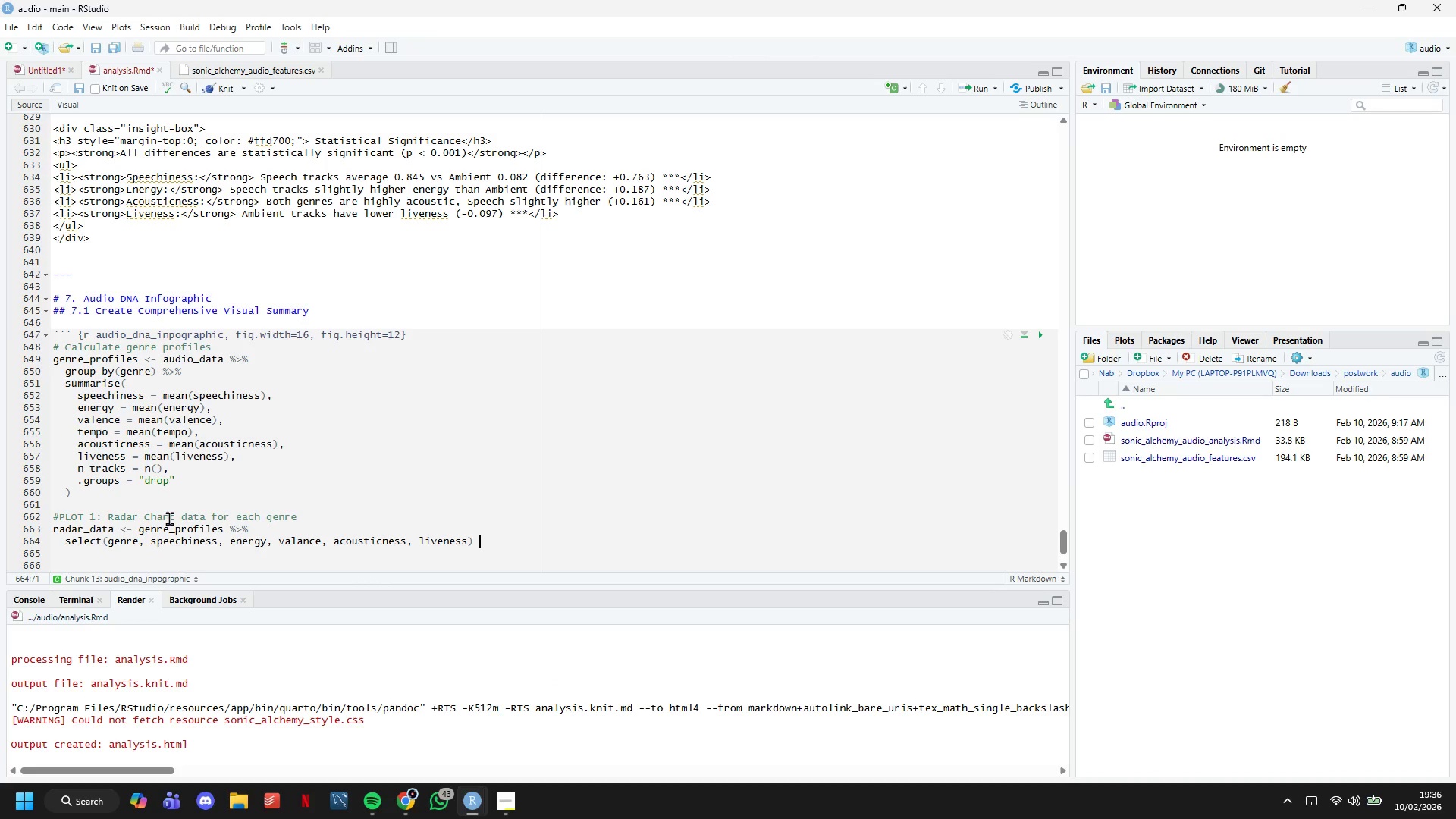 
key(Shift+5)
 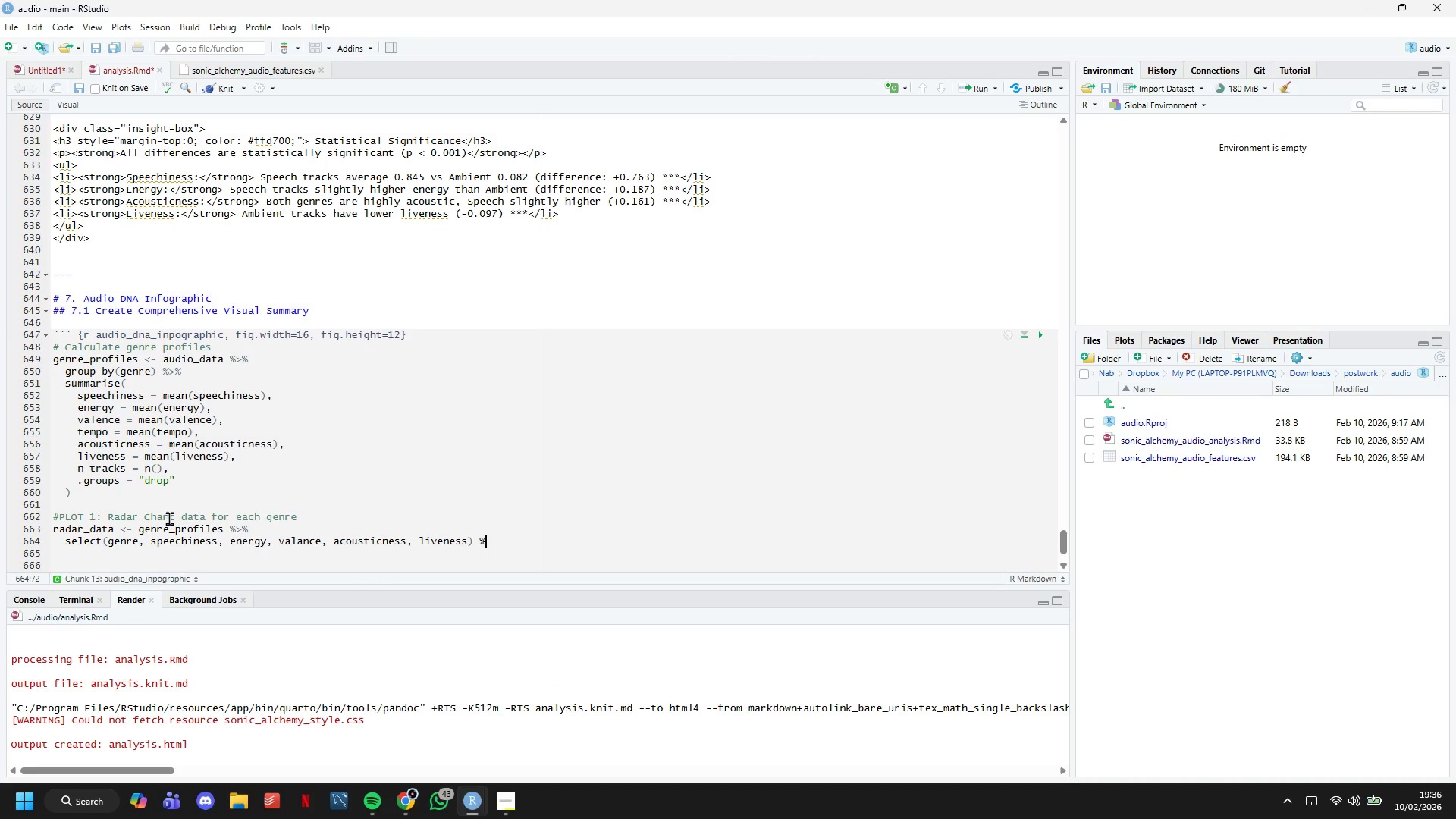 
key(Shift+Period)
 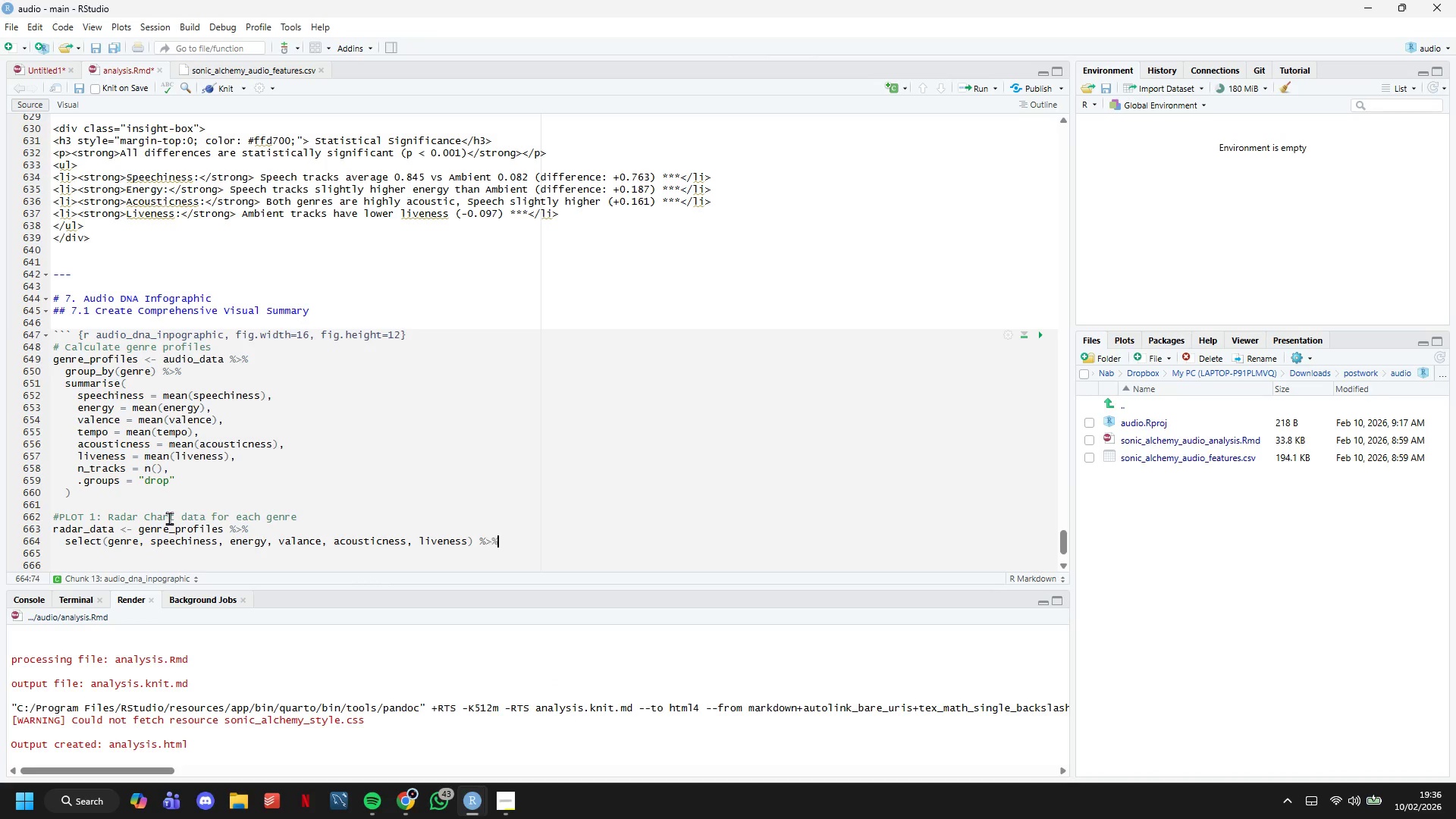 
key(Shift+5)
 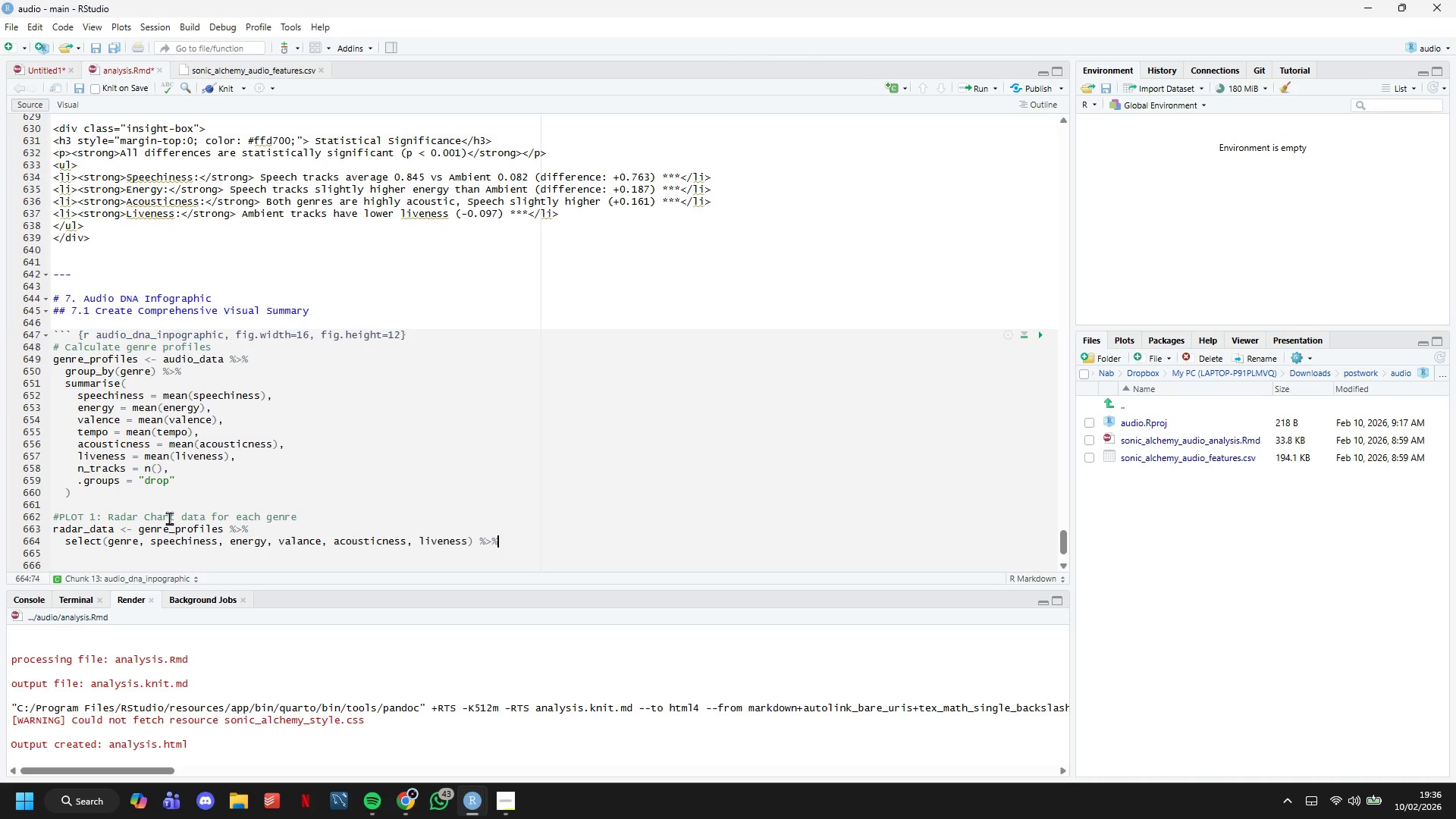 
key(Enter)
 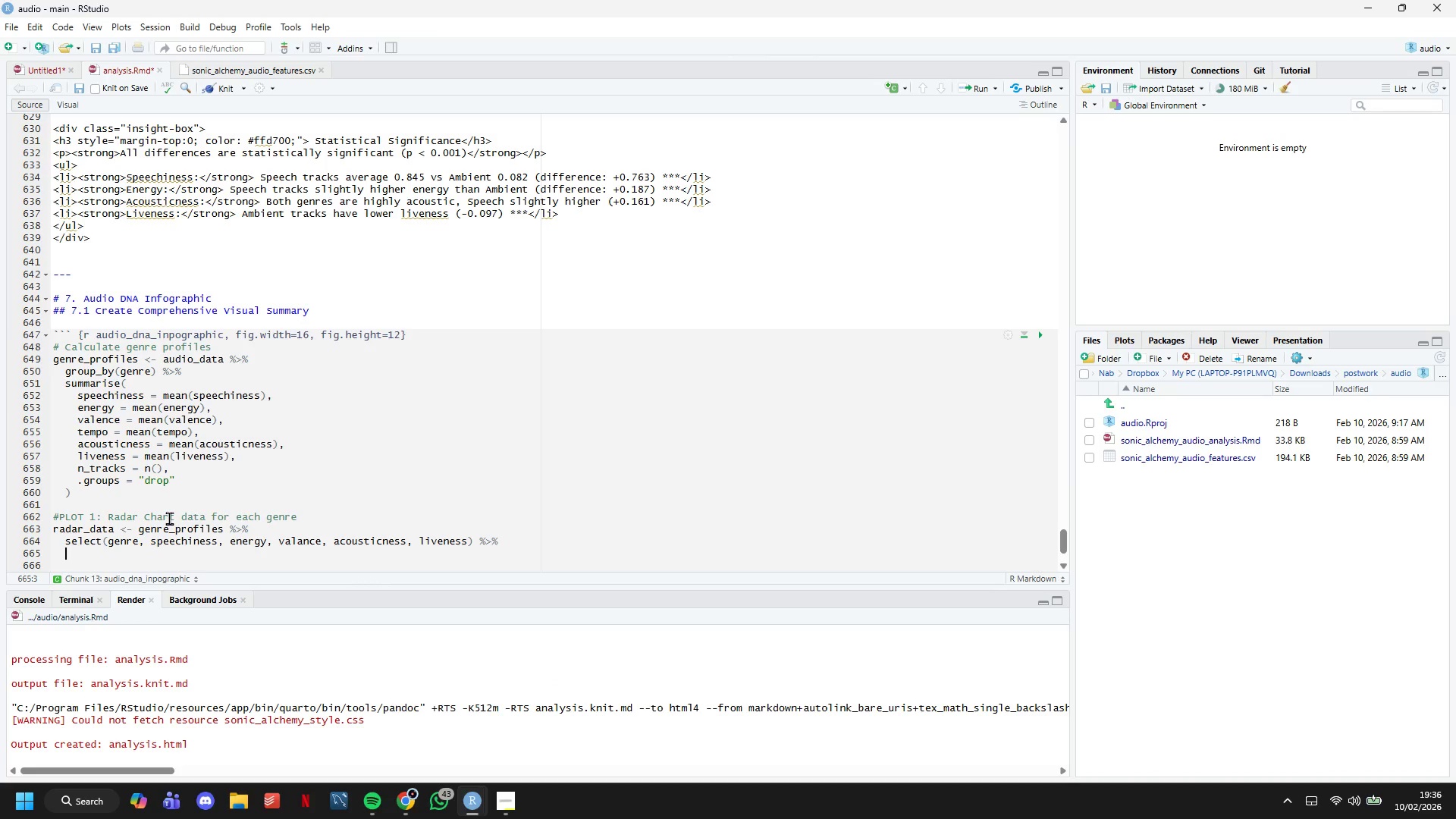 
type(o)
key(Backspace)
type(pivot_longer(-genre, names_to = ")
key(Backspace)
type("ea)
key(Backspace)
key(Backspace)
type(feature)
 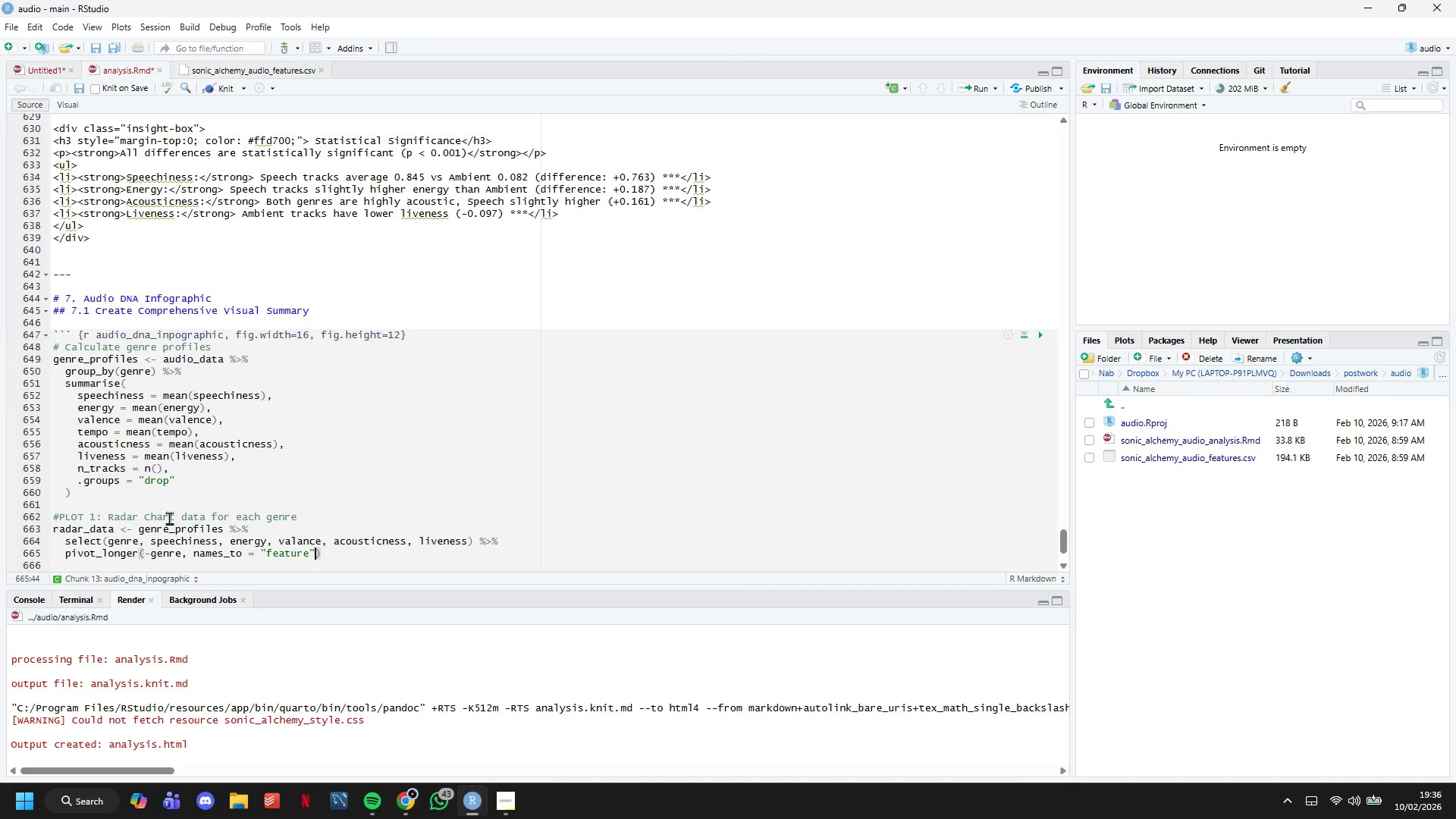 
 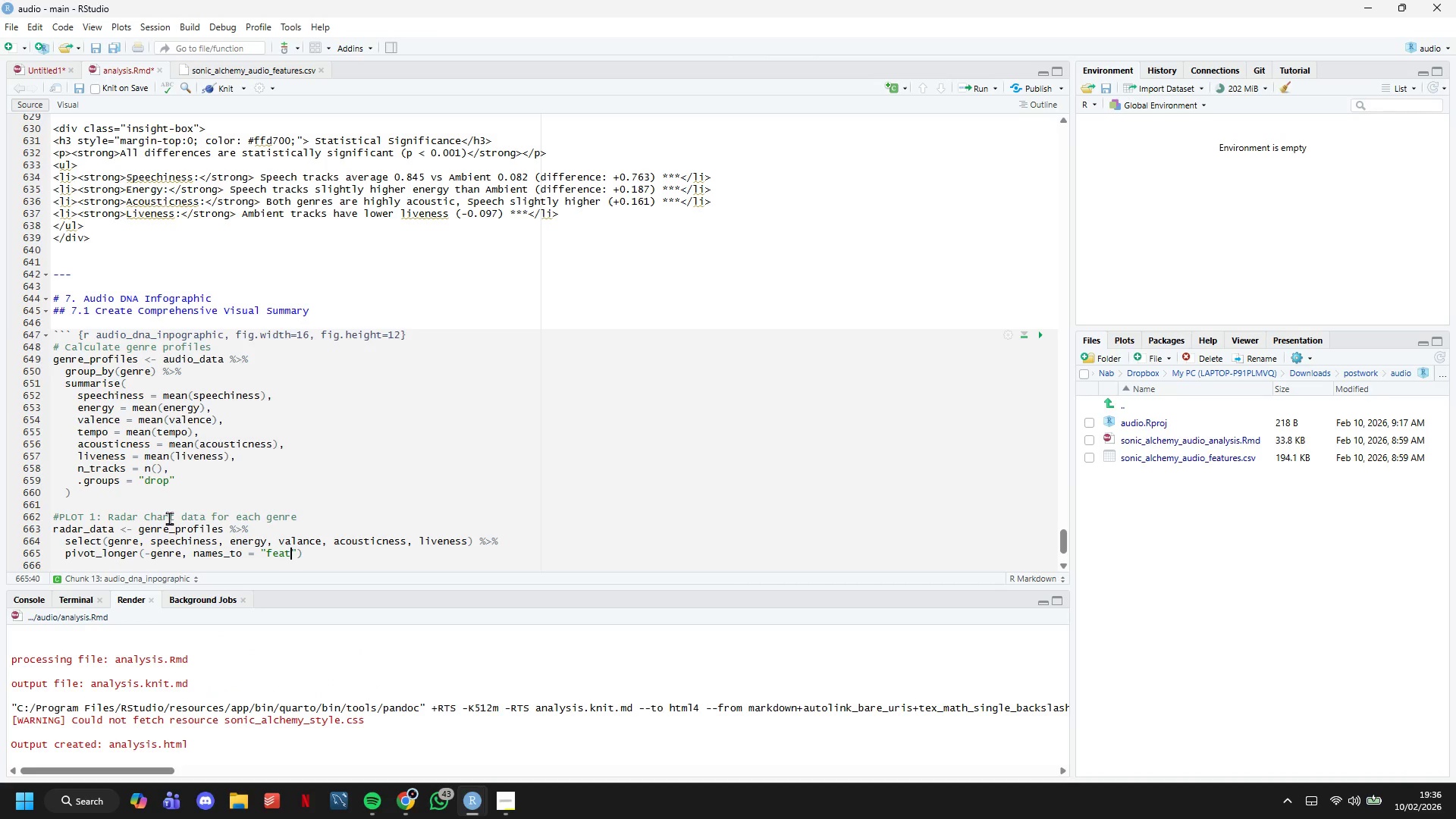 
key(ArrowRight)
 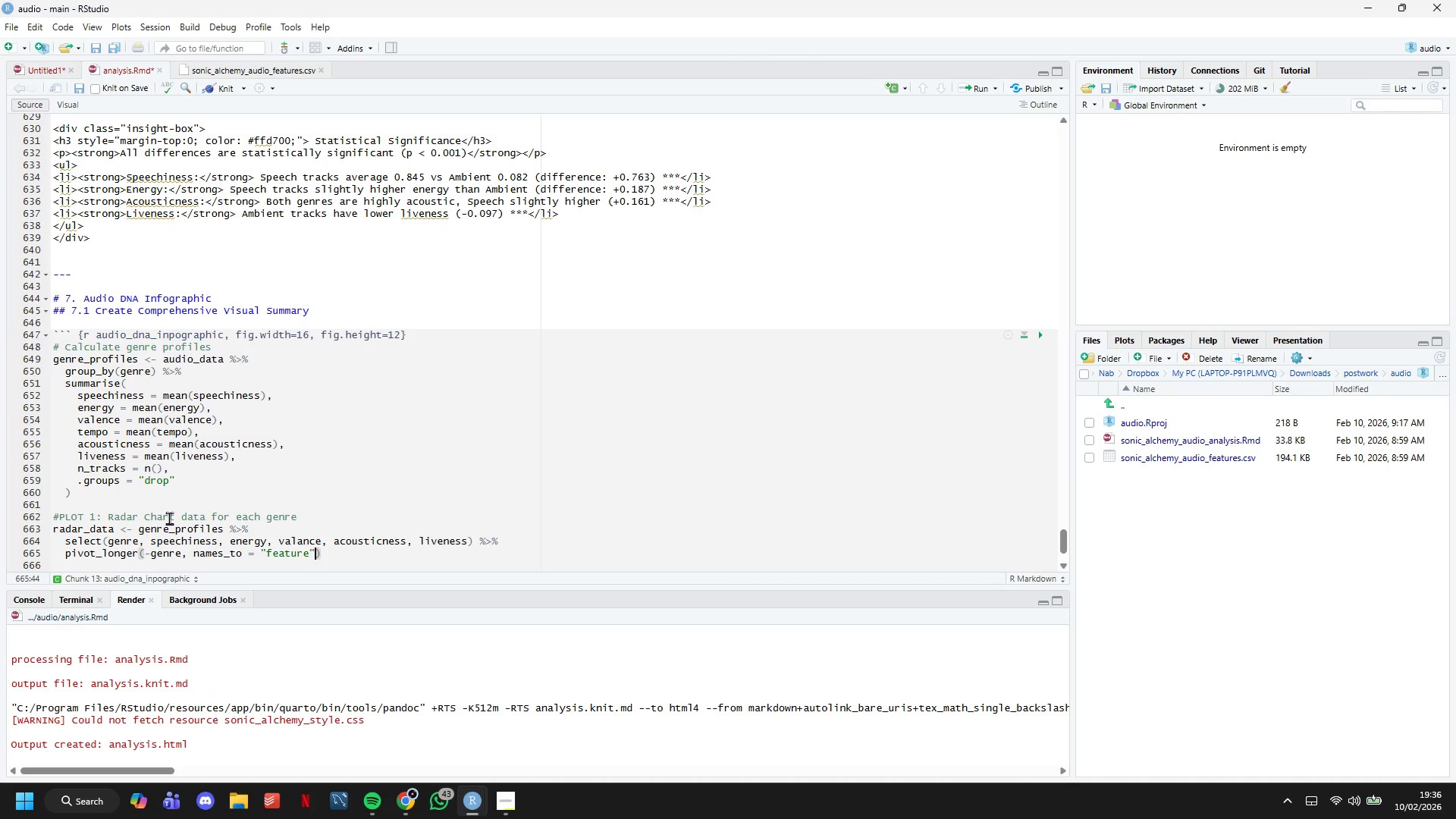 
type(, values_to = "value)
 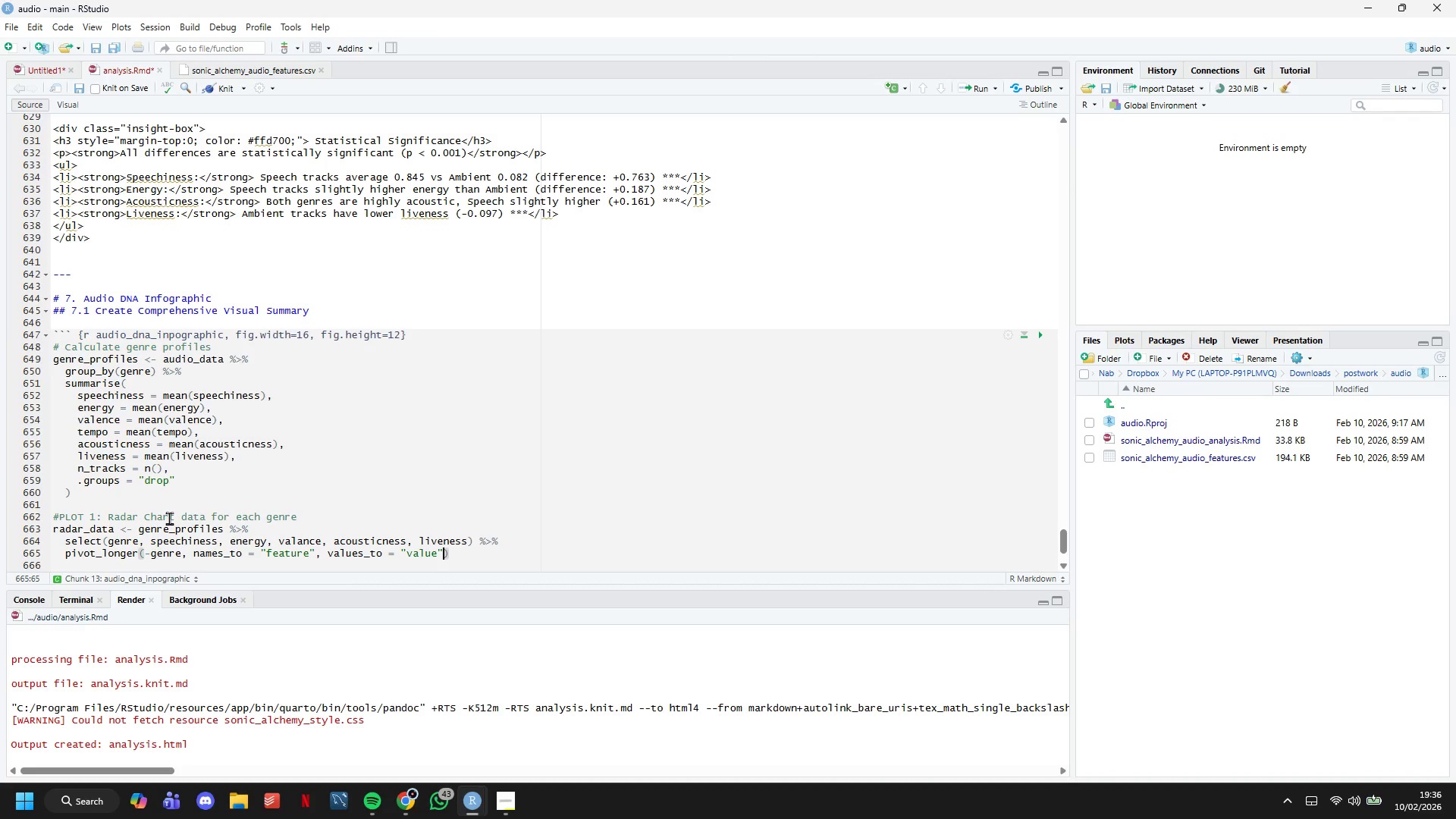 
 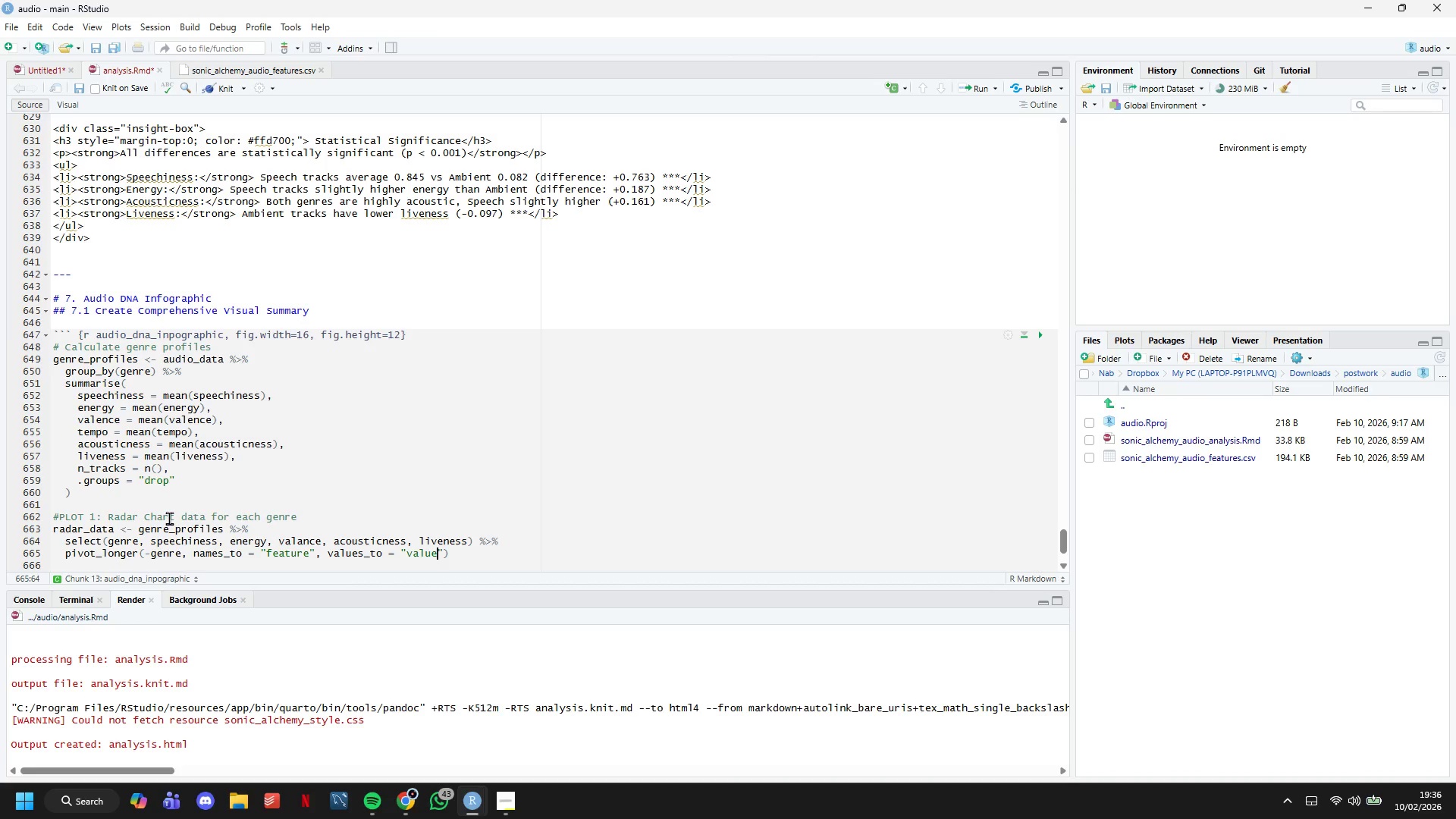 
key(ArrowRight)
 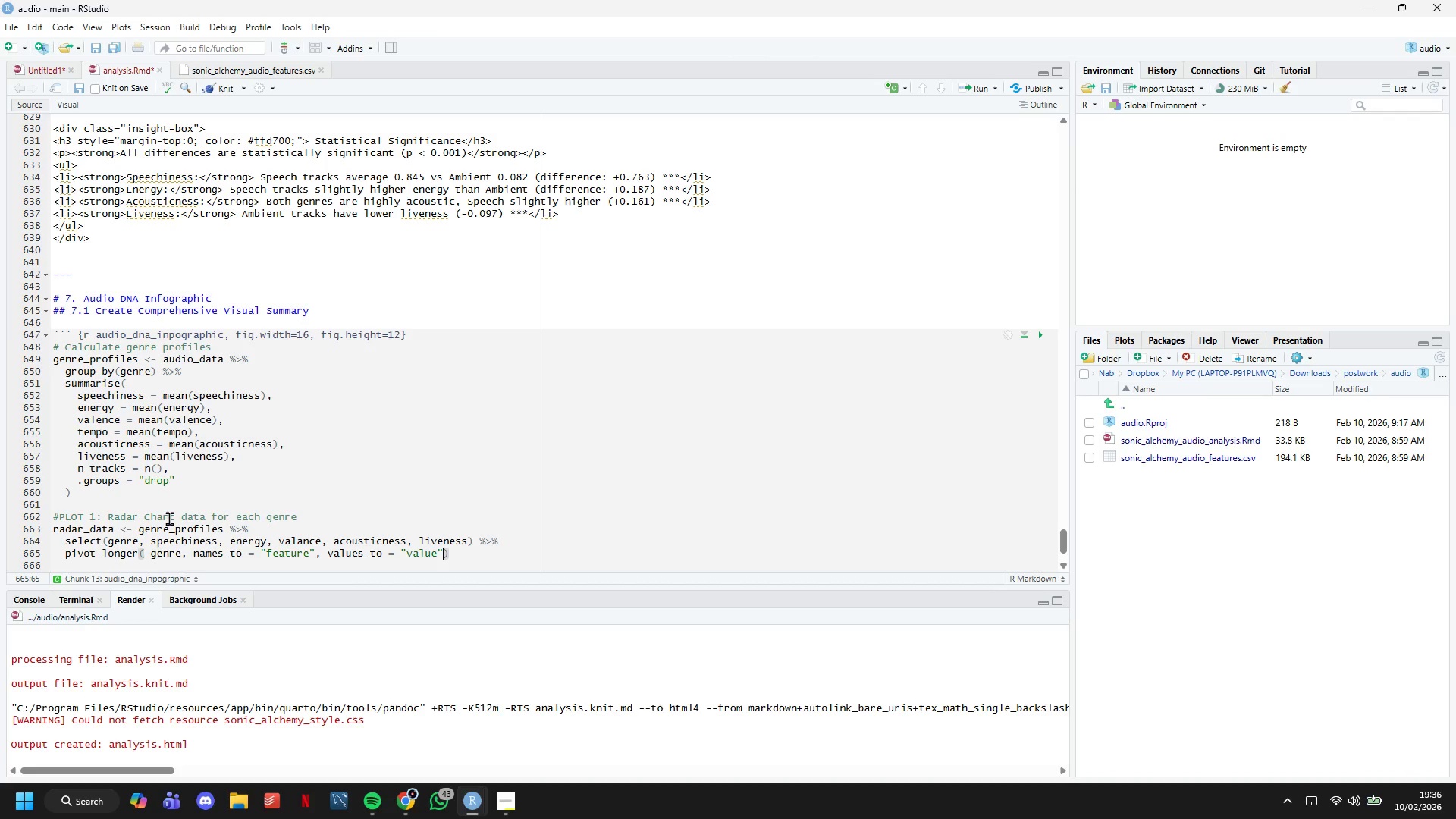 
key(ArrowRight)
 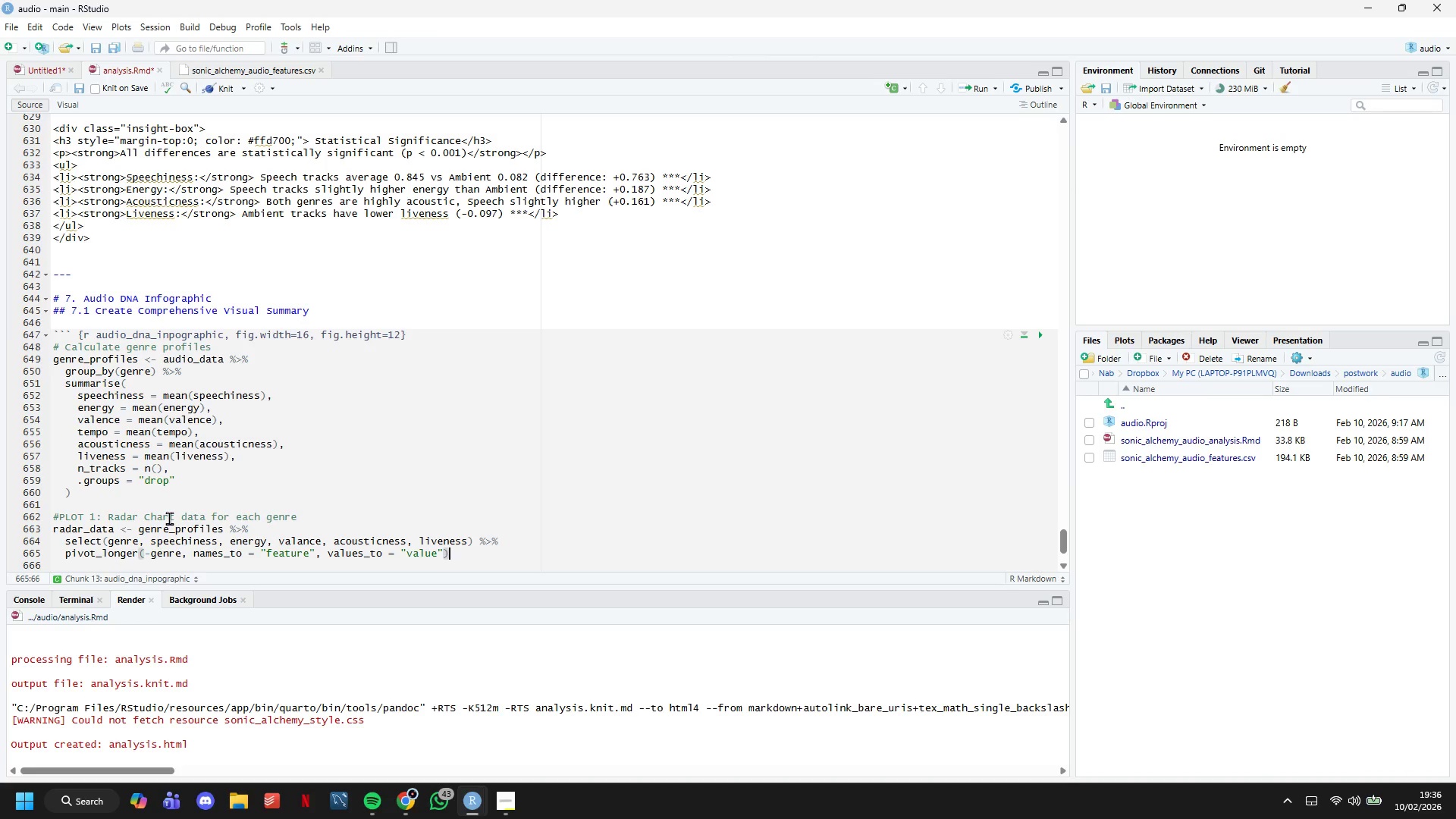 
key(Enter)
 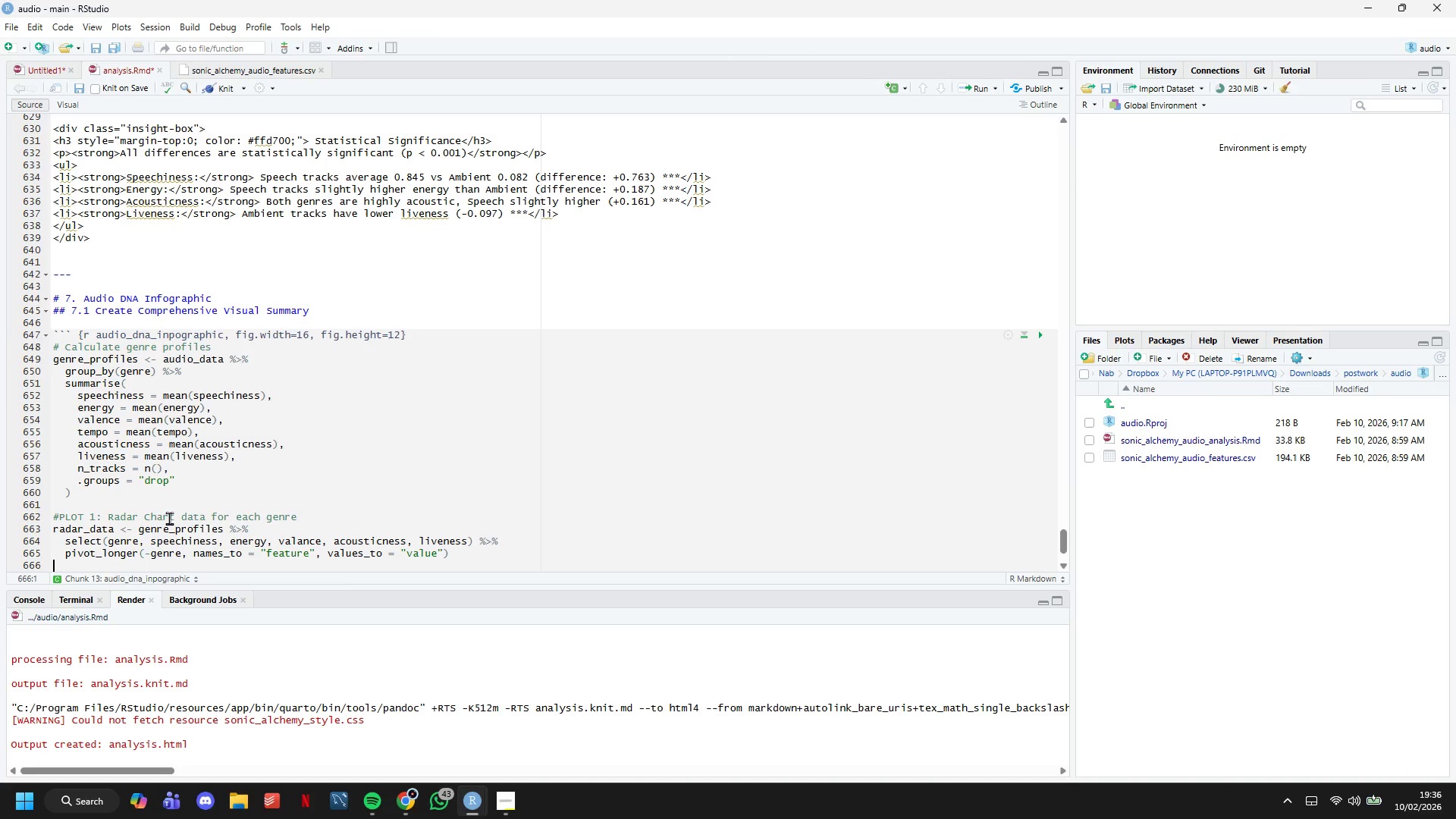 
key(Enter)
 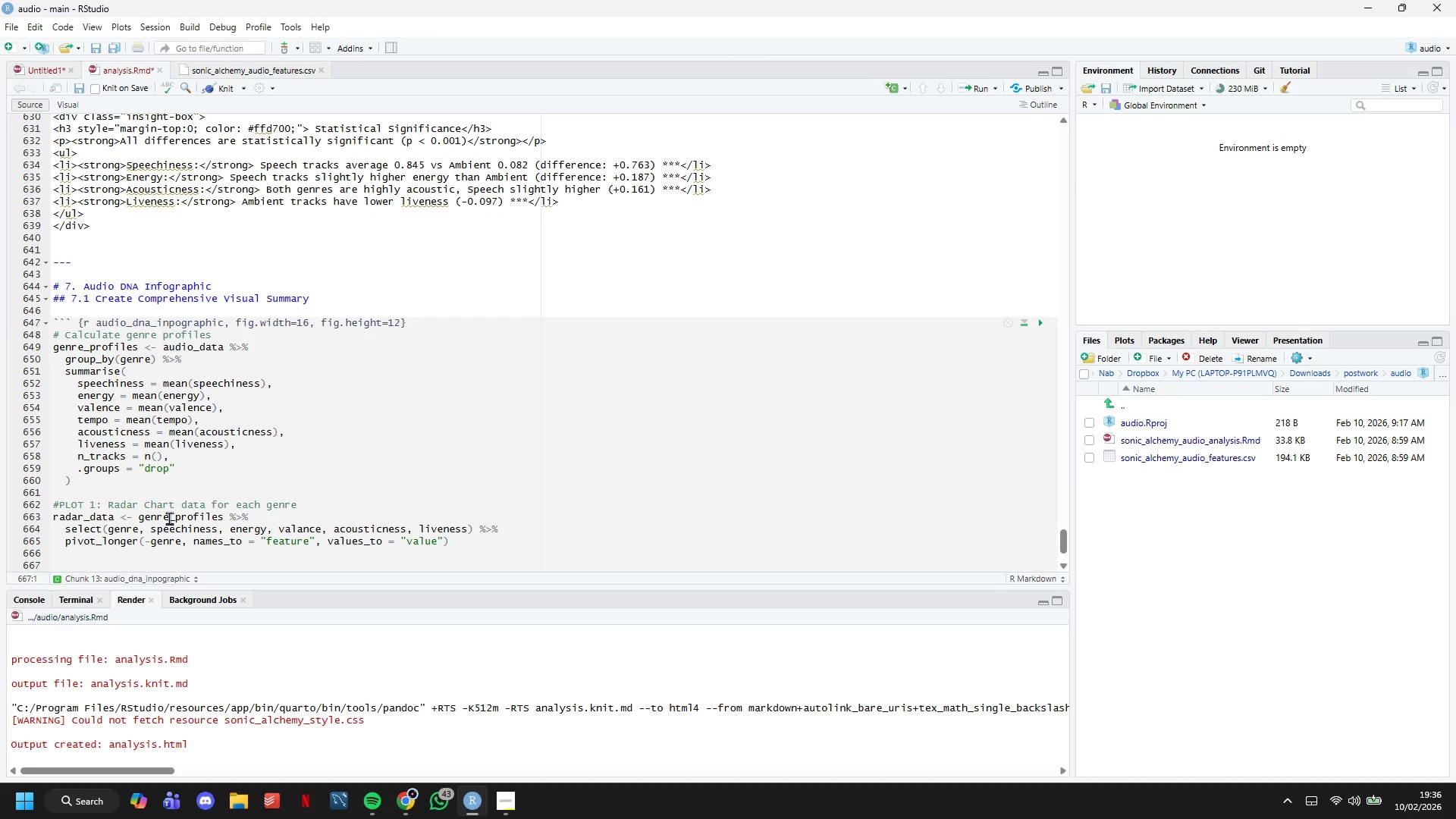 
scroll: coordinate [144, 475], scroll_direction: down, amount: 6.0
 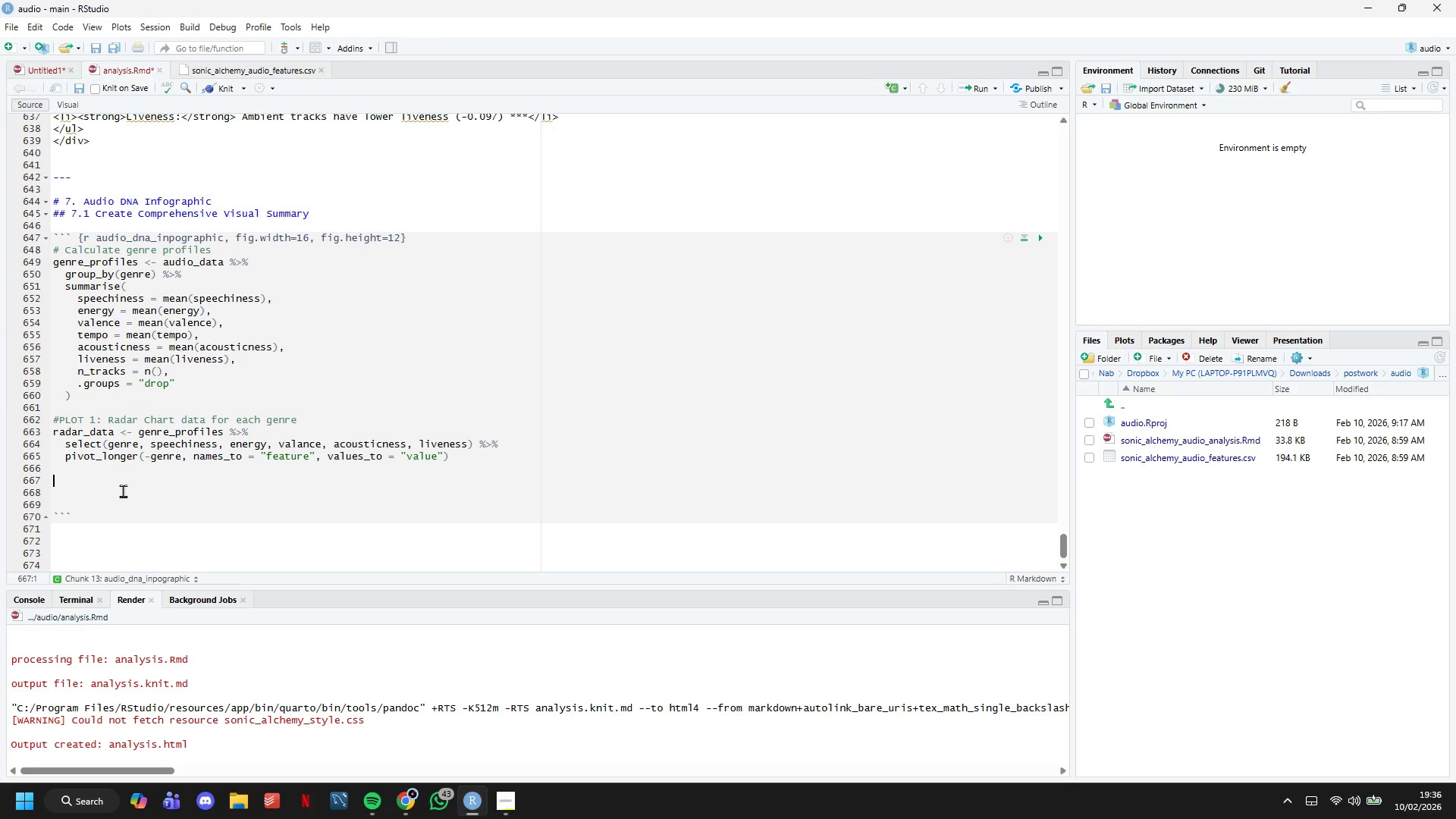 
wait(9.77)
 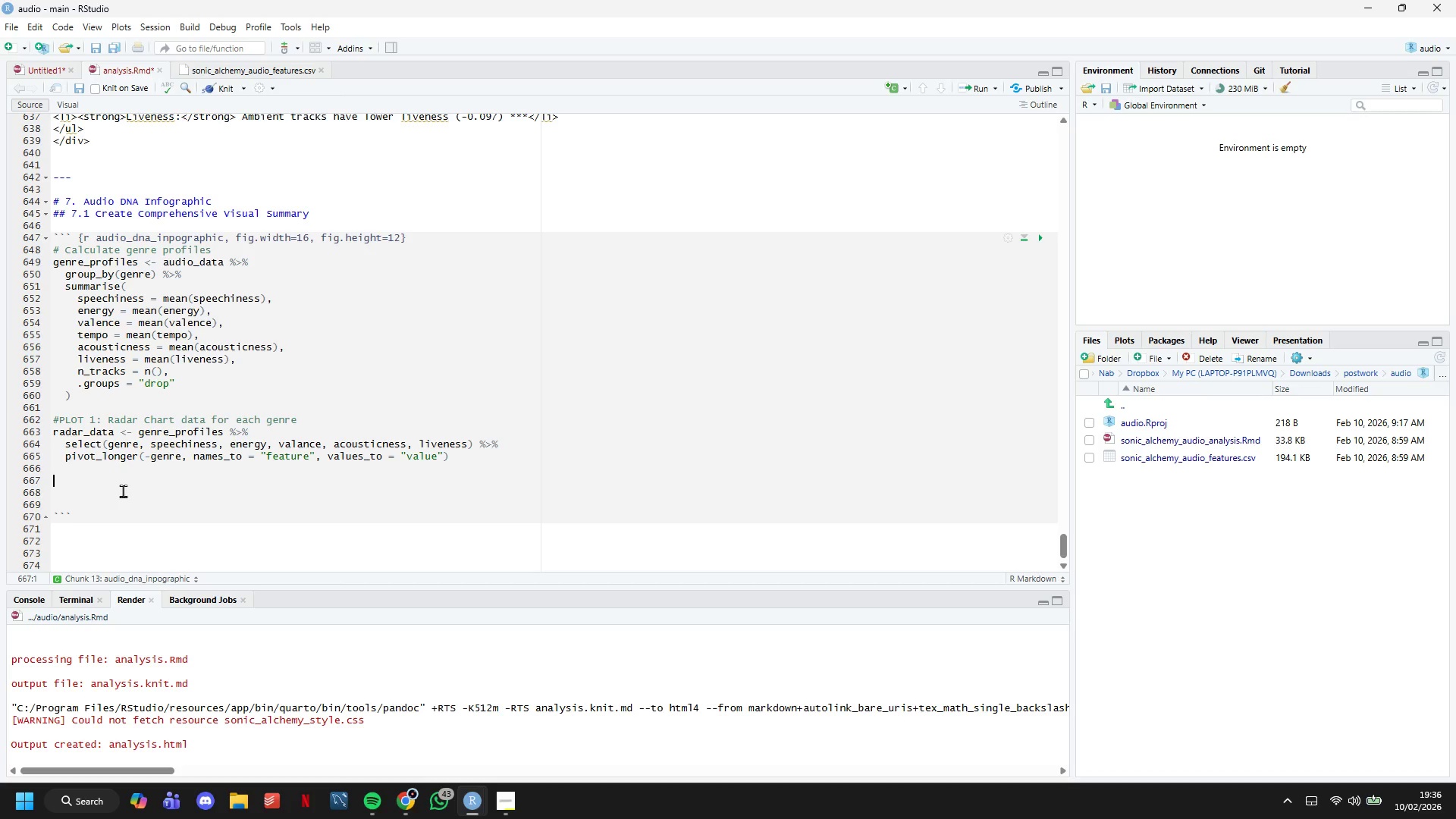 
type(# Create faceted radar-style plot)
 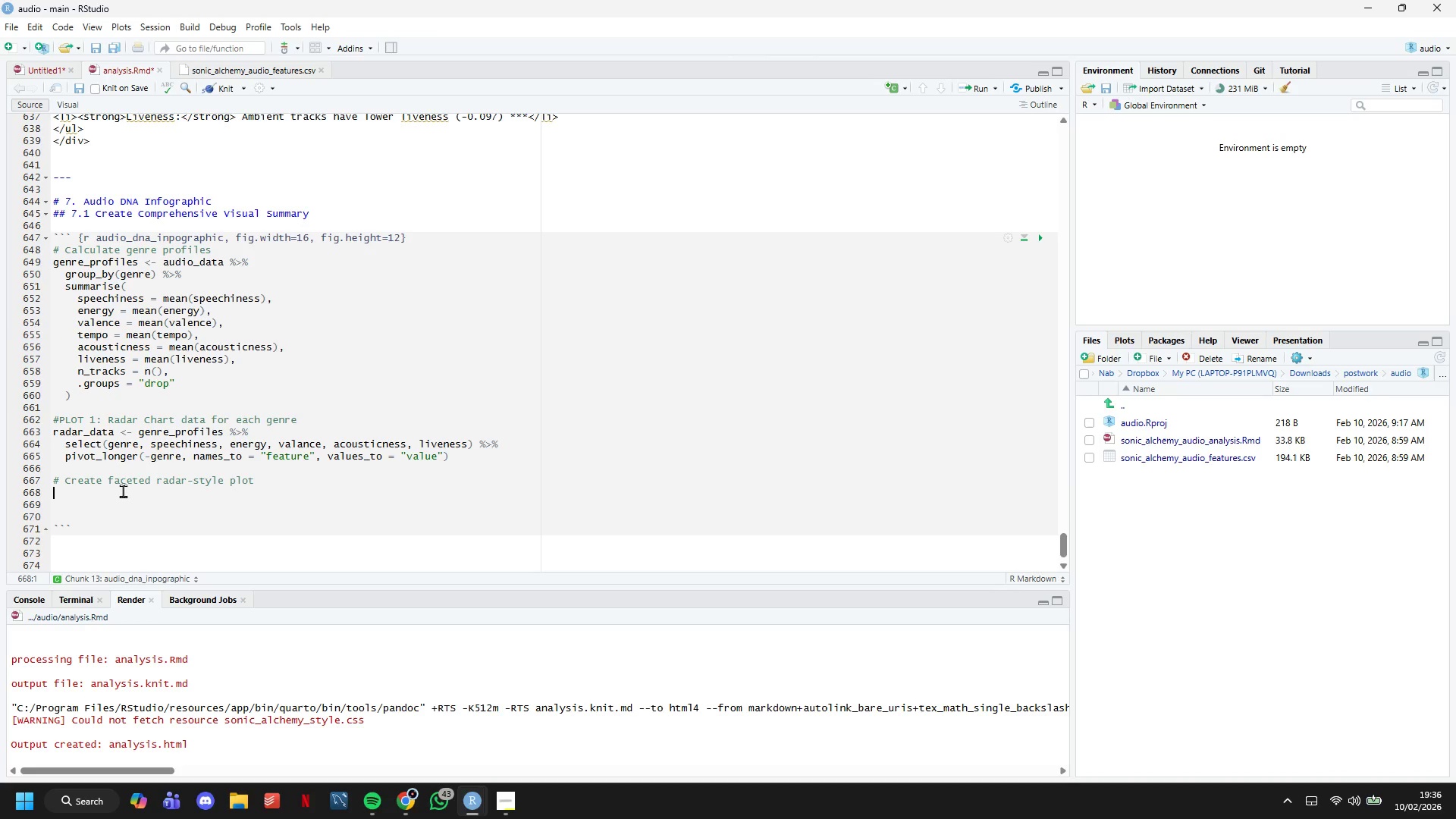 
key(Enter)
 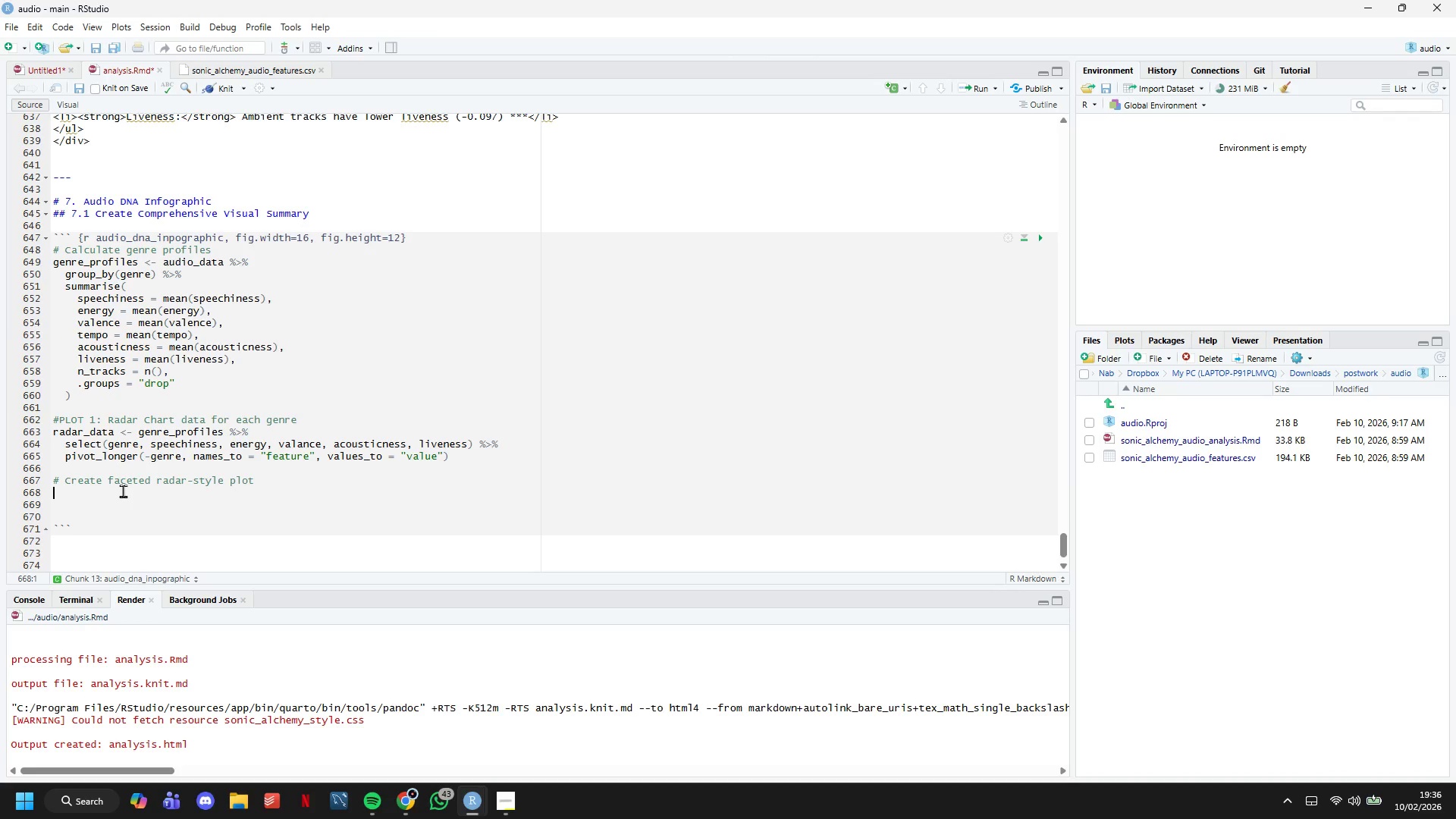 
type(p1_radar <- ggplot(radard)
key(Backspace)
type(_data, aes=(x  =feature)
 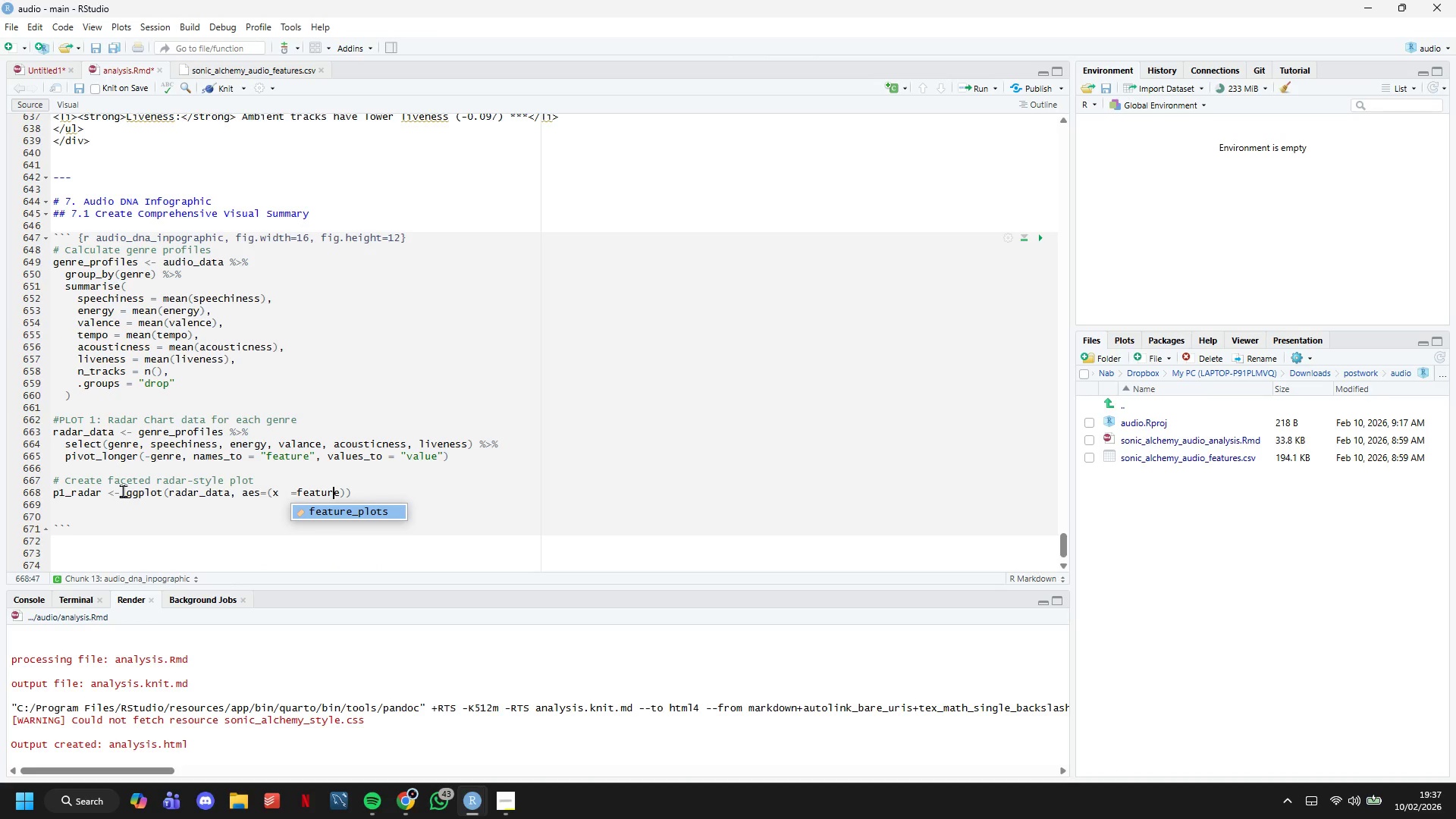 
 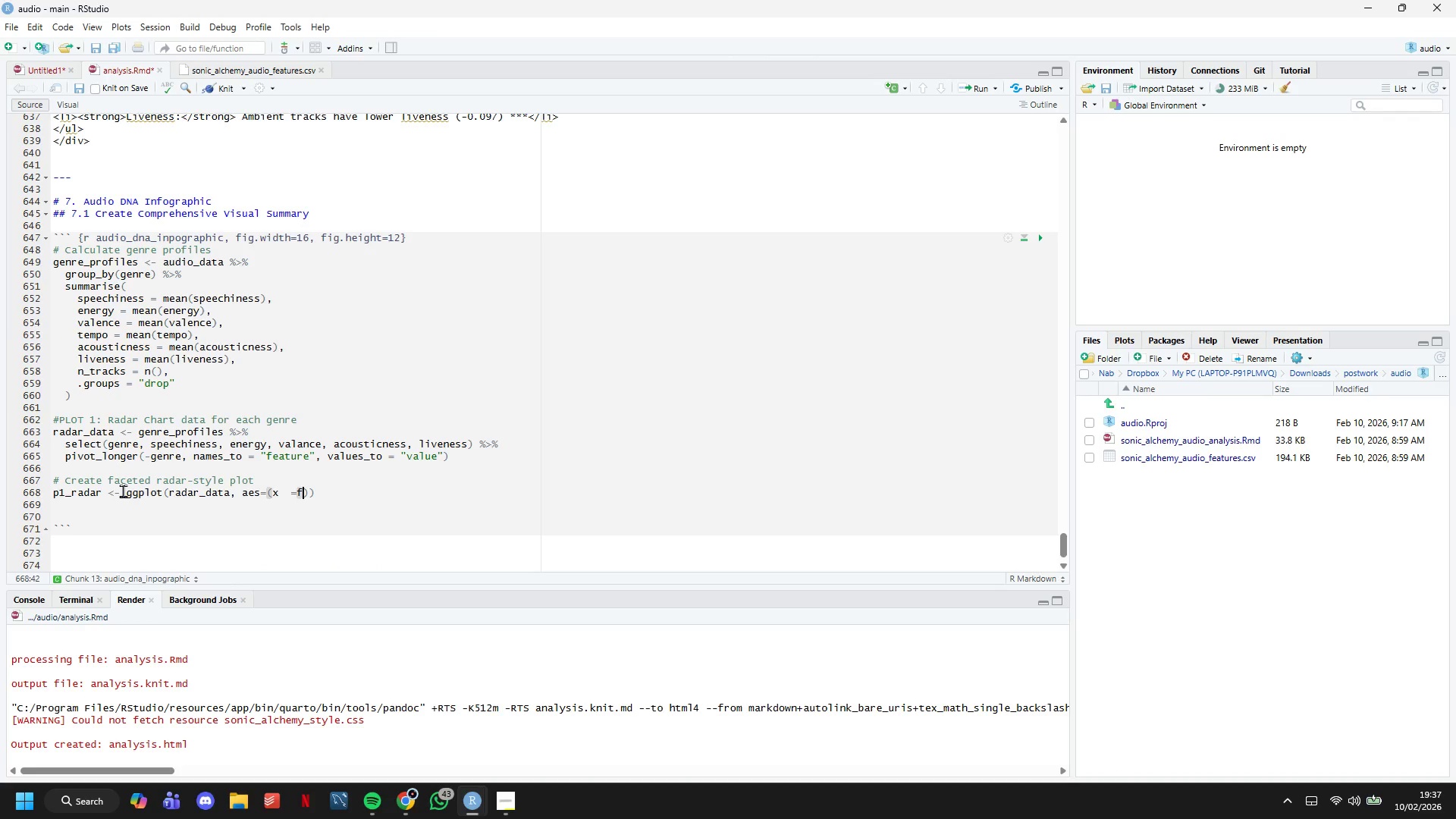 
hold_key(key=ArrowLeft, duration=0.59)
 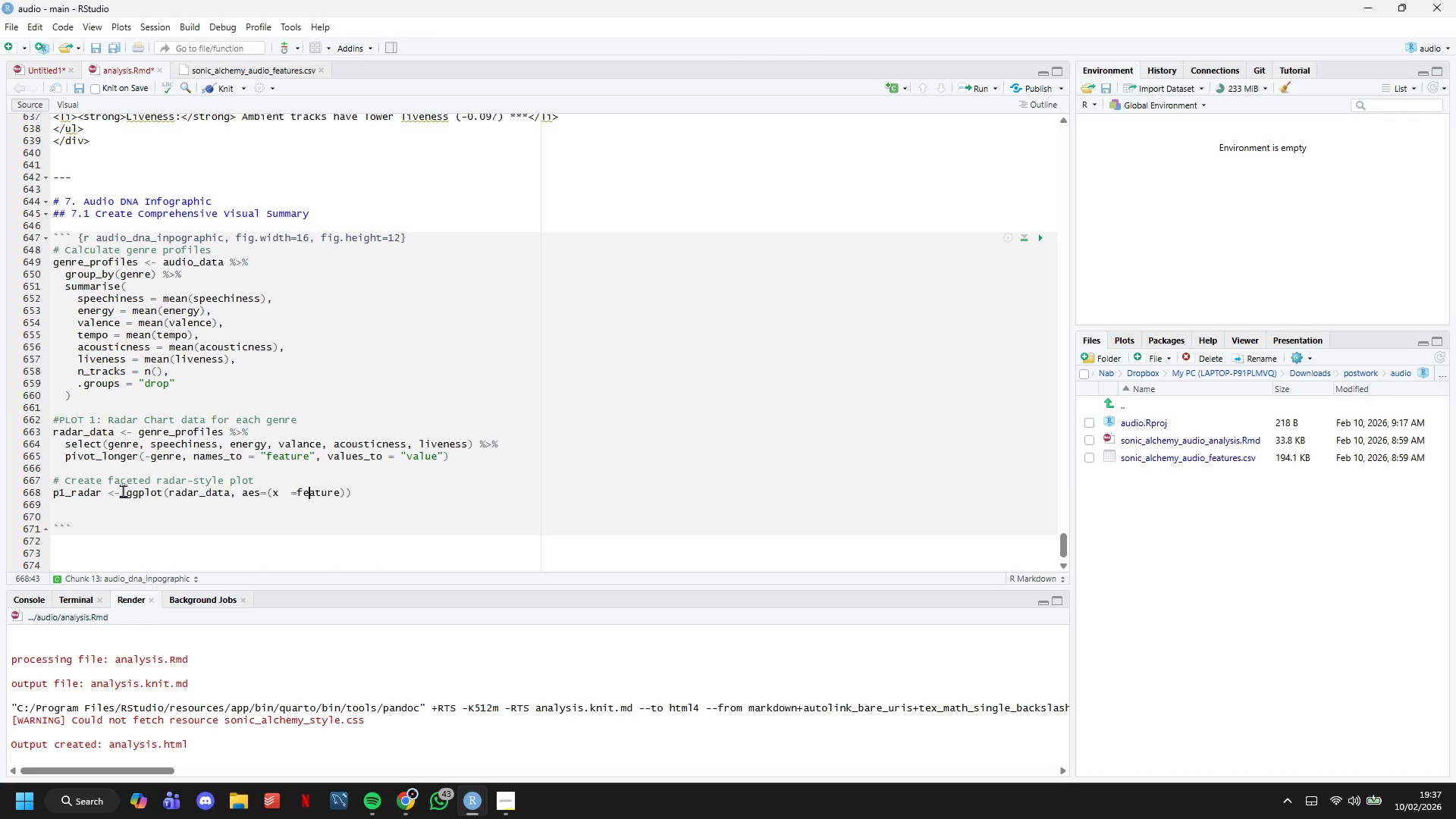 
key(ArrowLeft)
 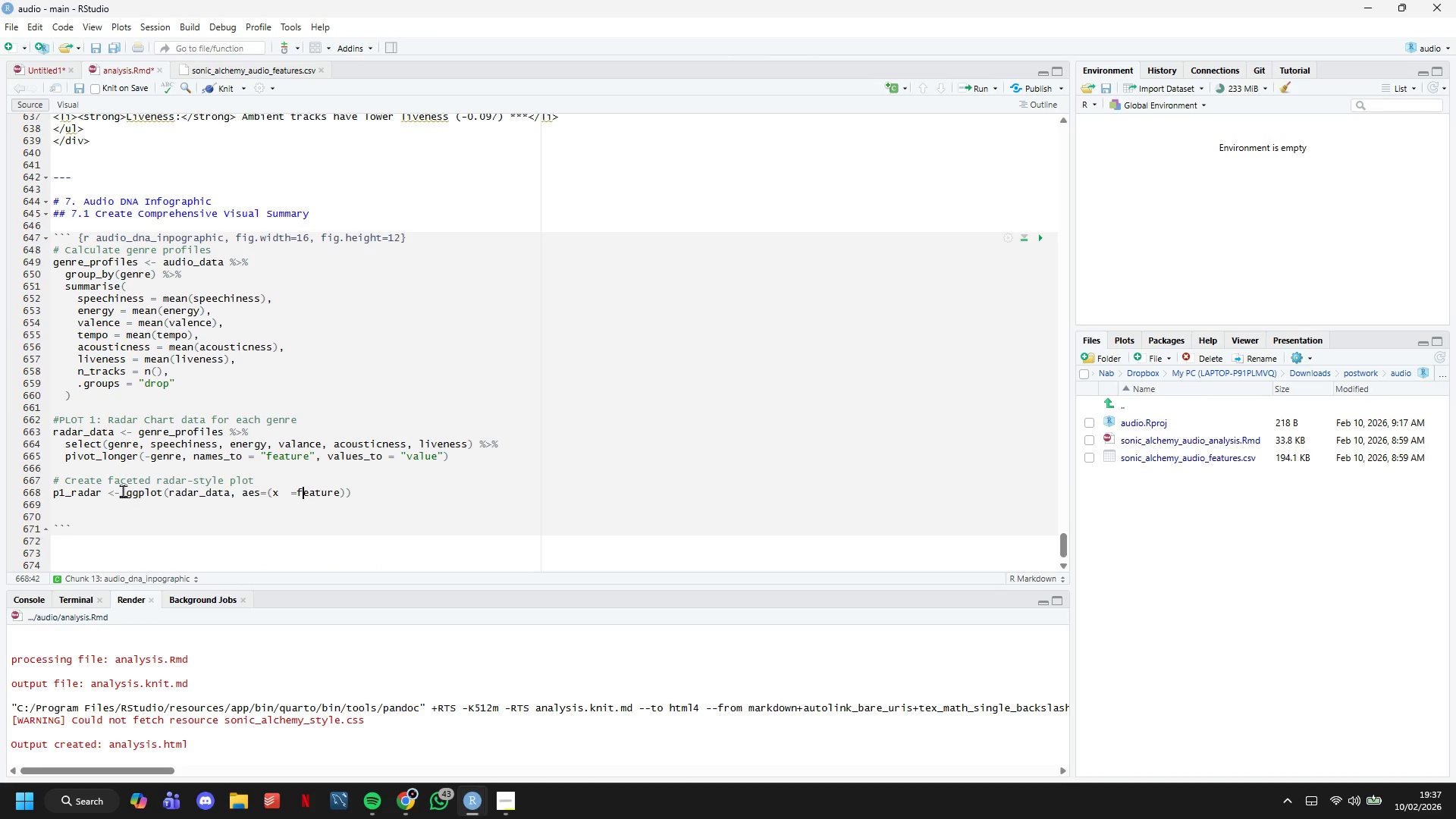 
key(ArrowLeft)
 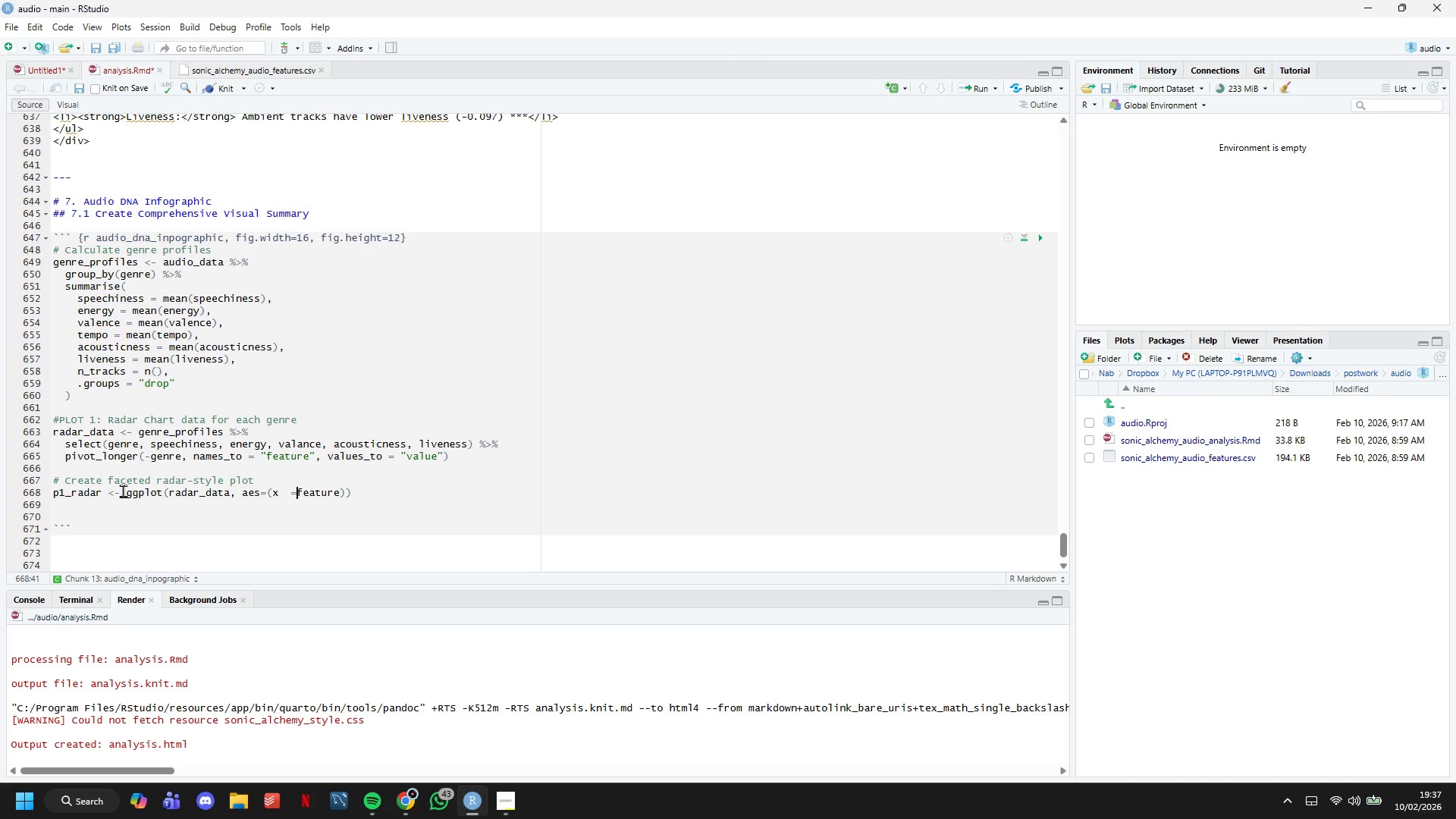 
key(ArrowLeft)
 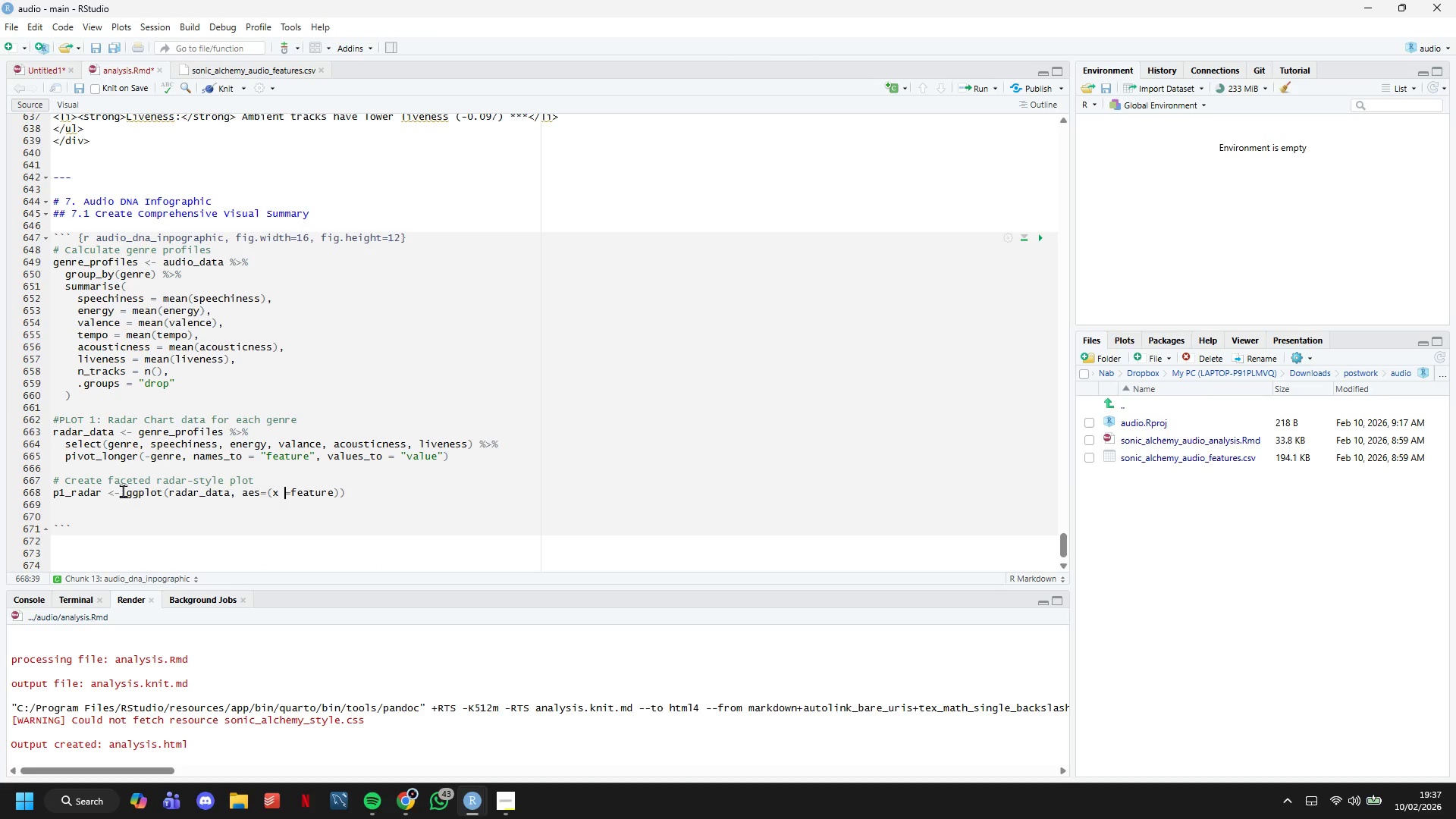 
key(Backspace)
 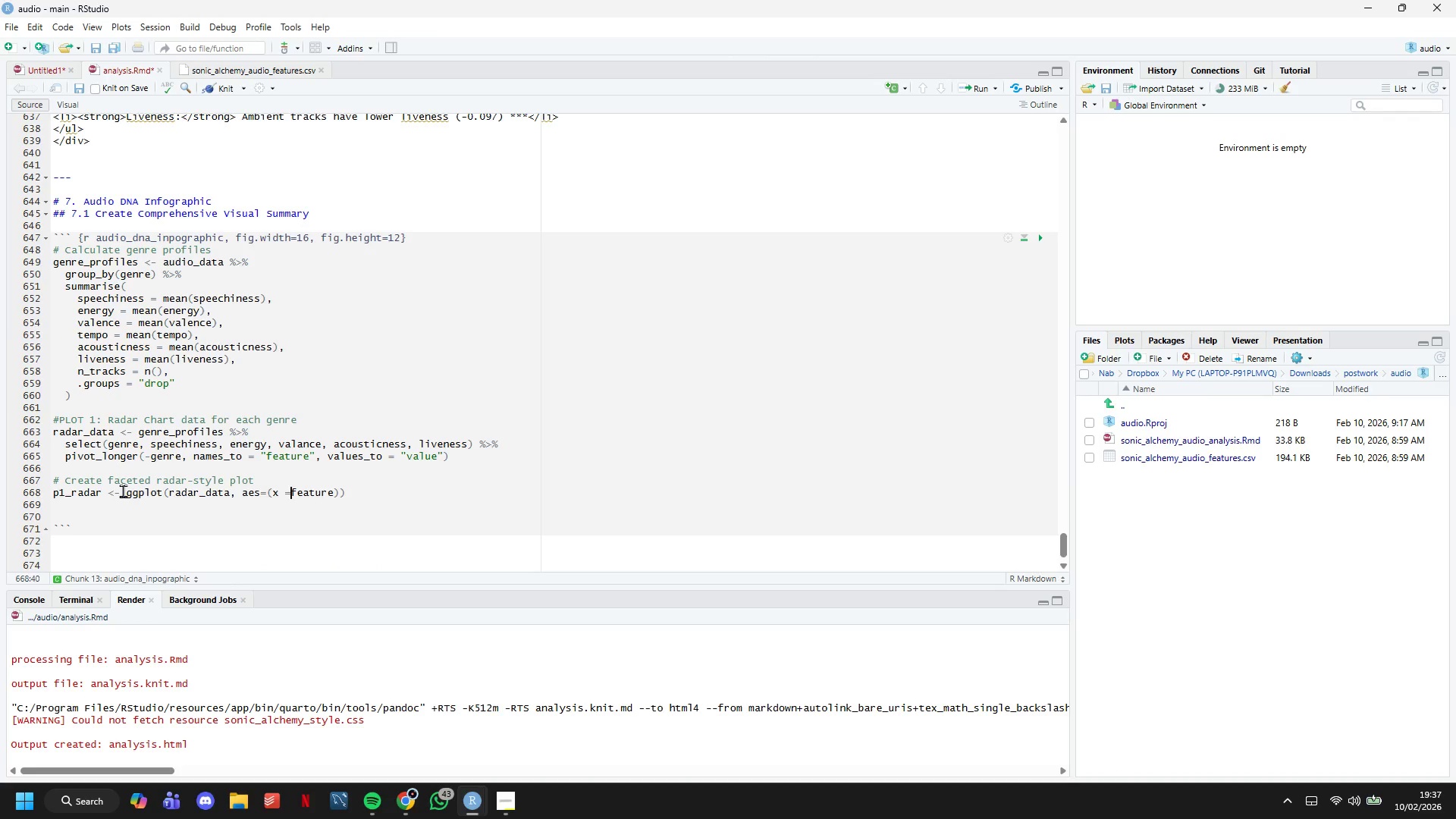 
key(ArrowRight)
 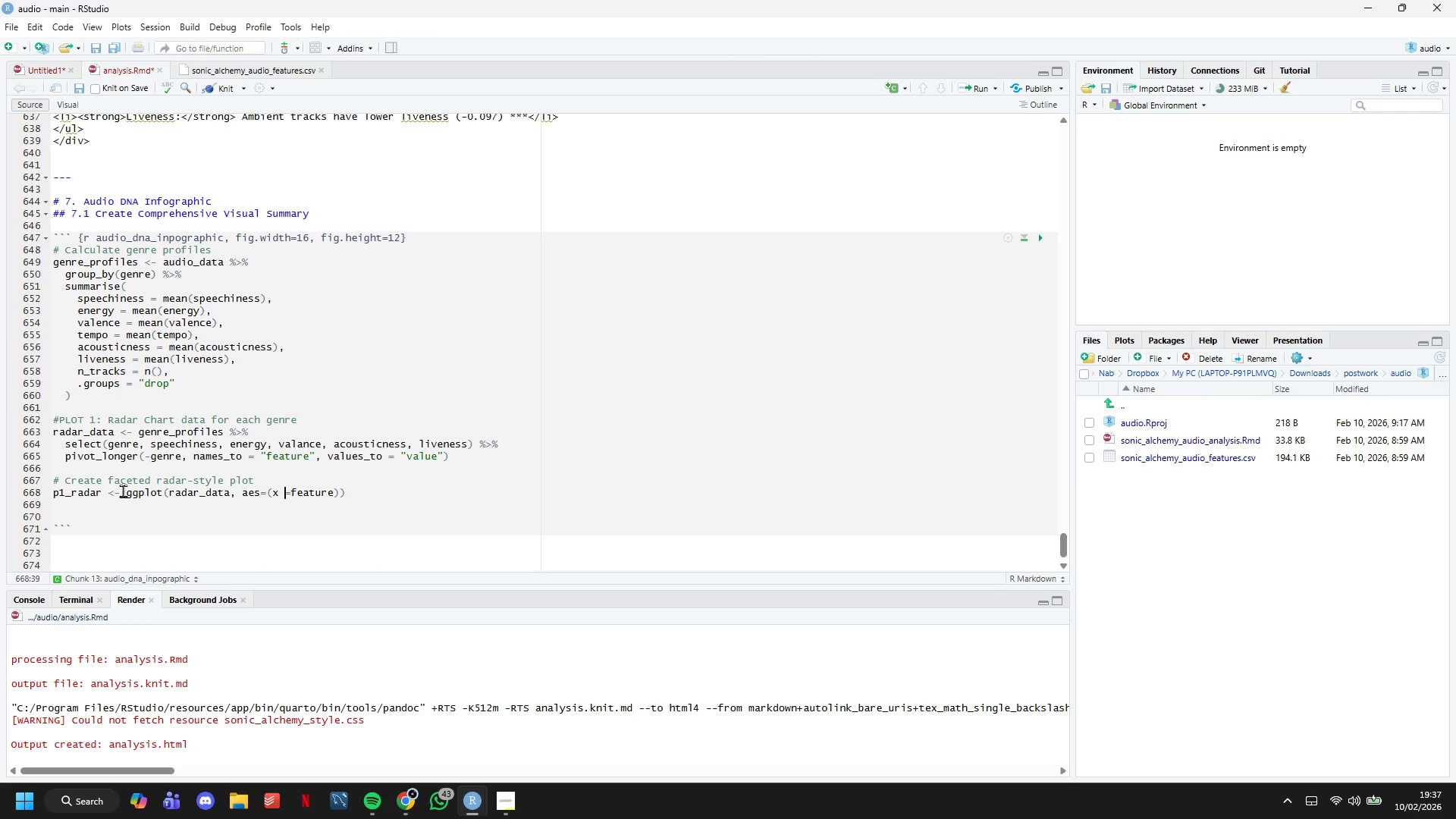 
key(ArrowLeft)
 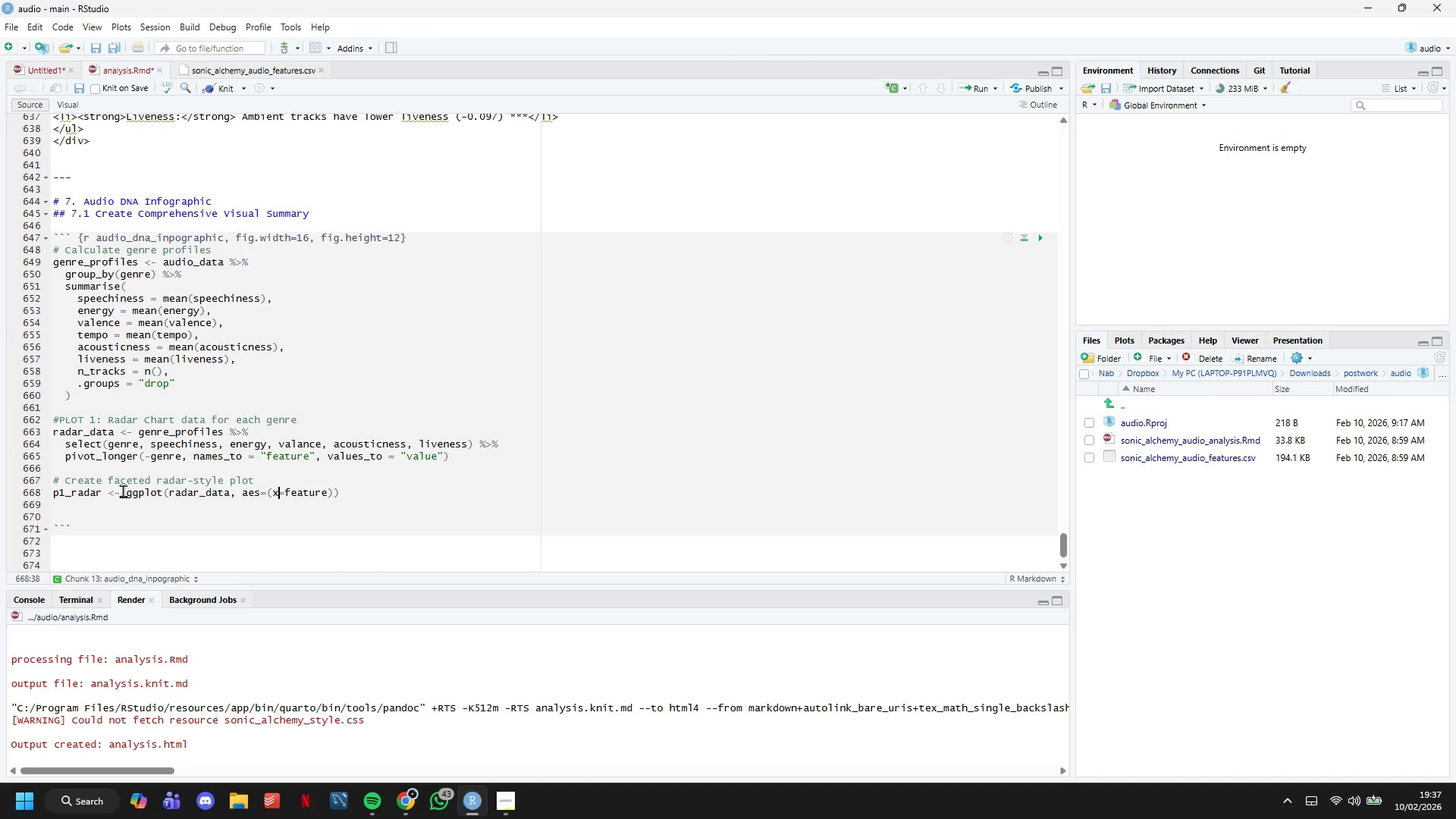 
key(Backspace)
 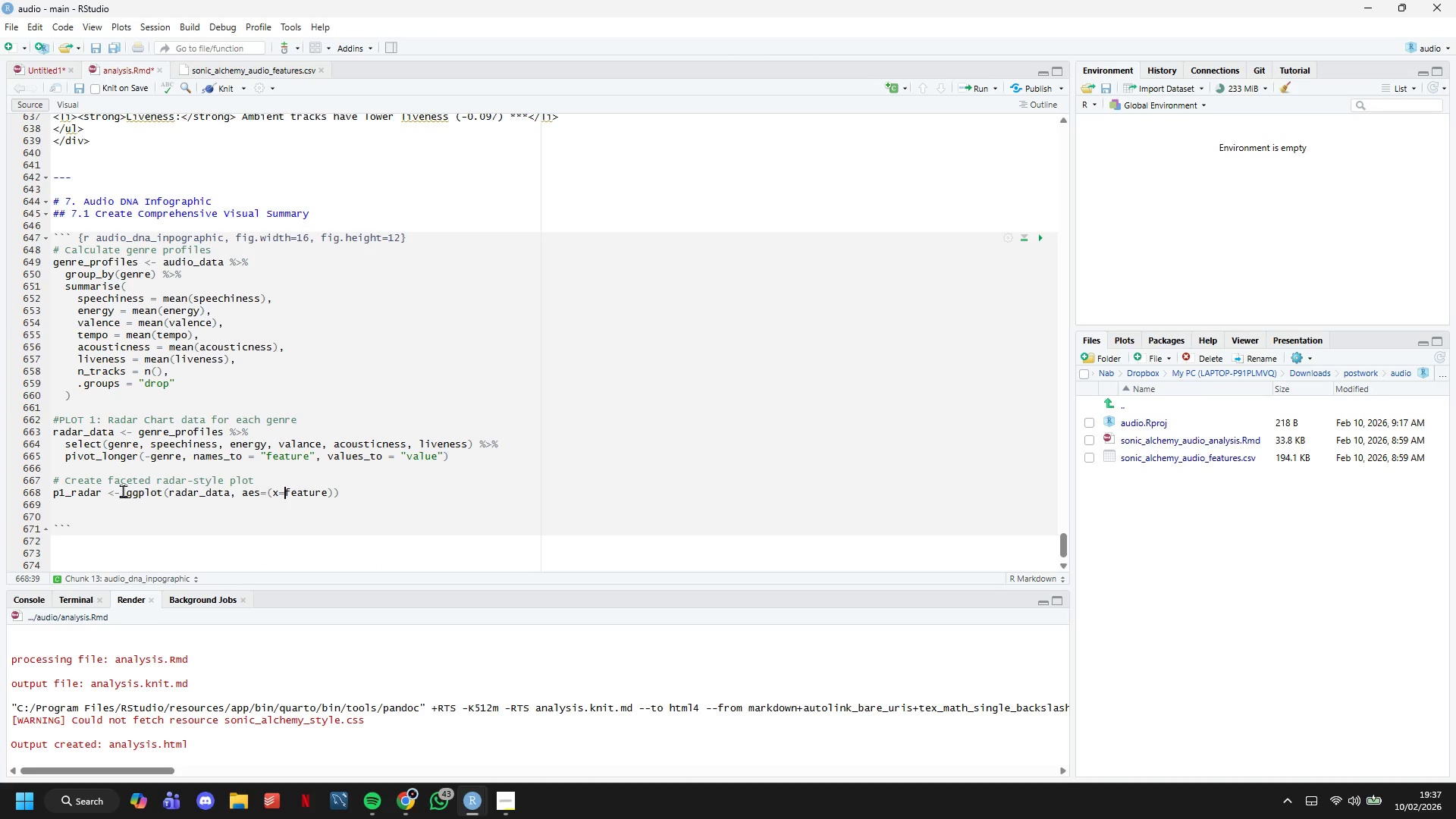 
hold_key(key=ArrowRight, duration=0.38)
 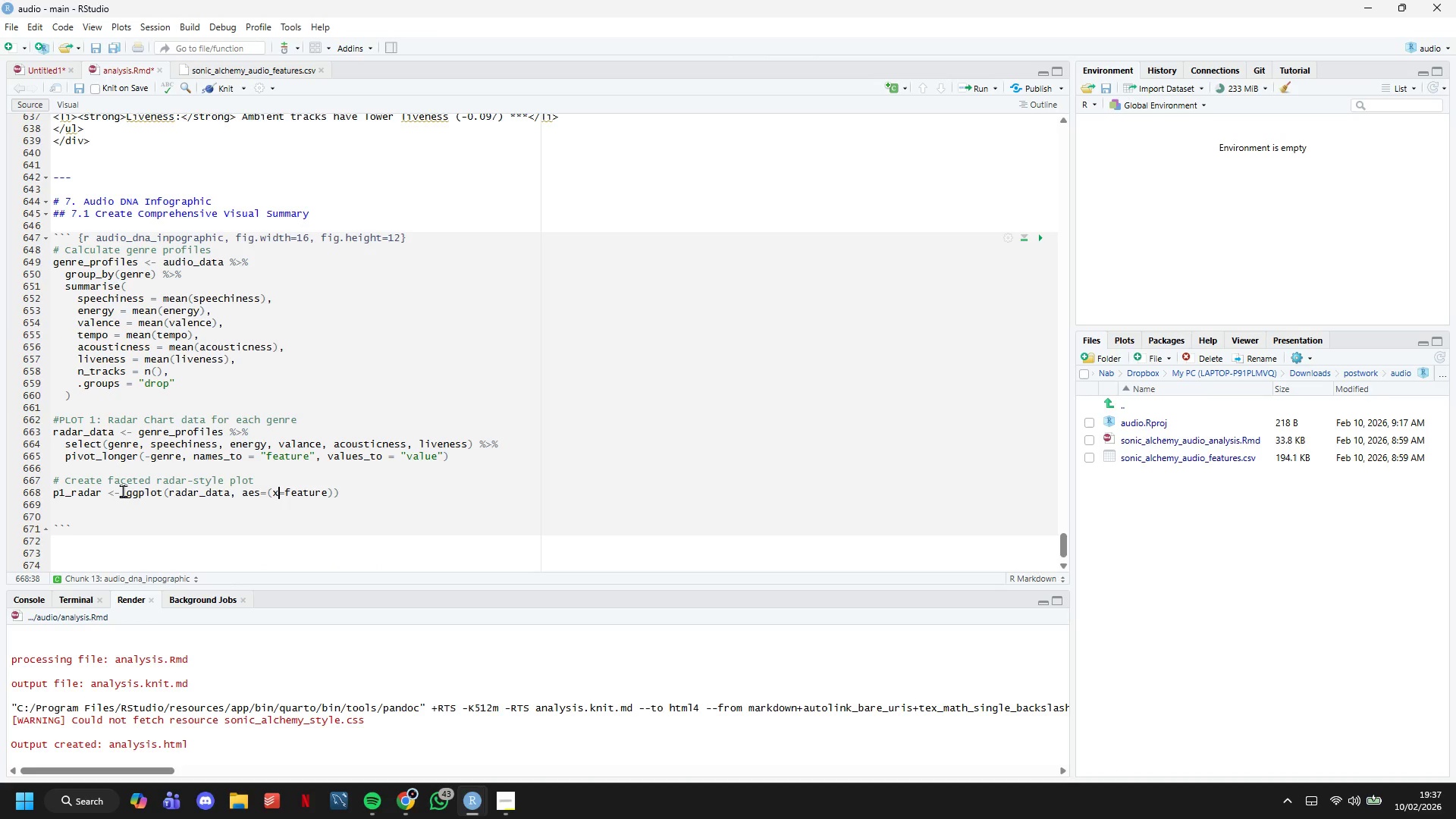 
key(ArrowLeft)
 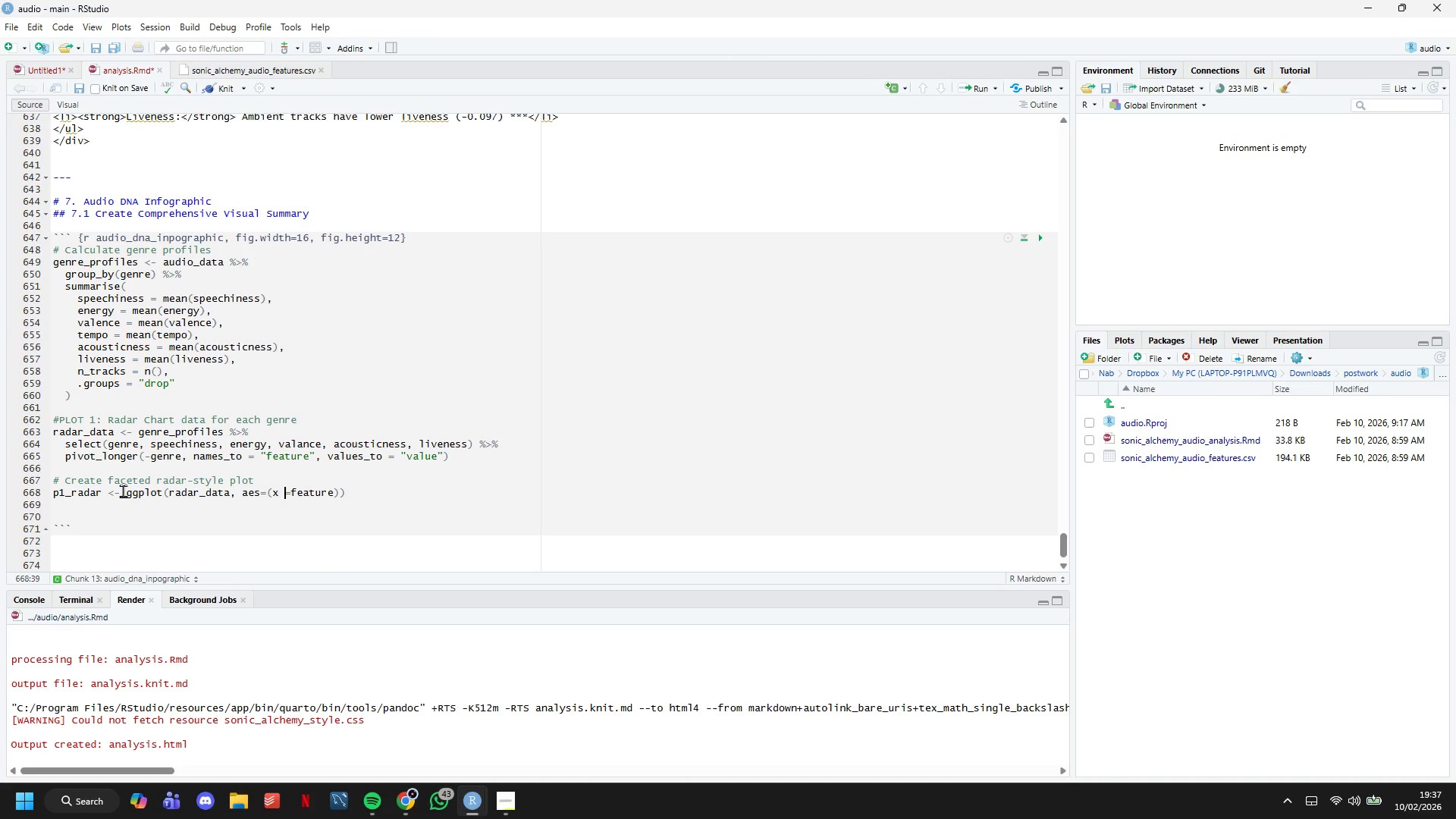 
key(Space)
 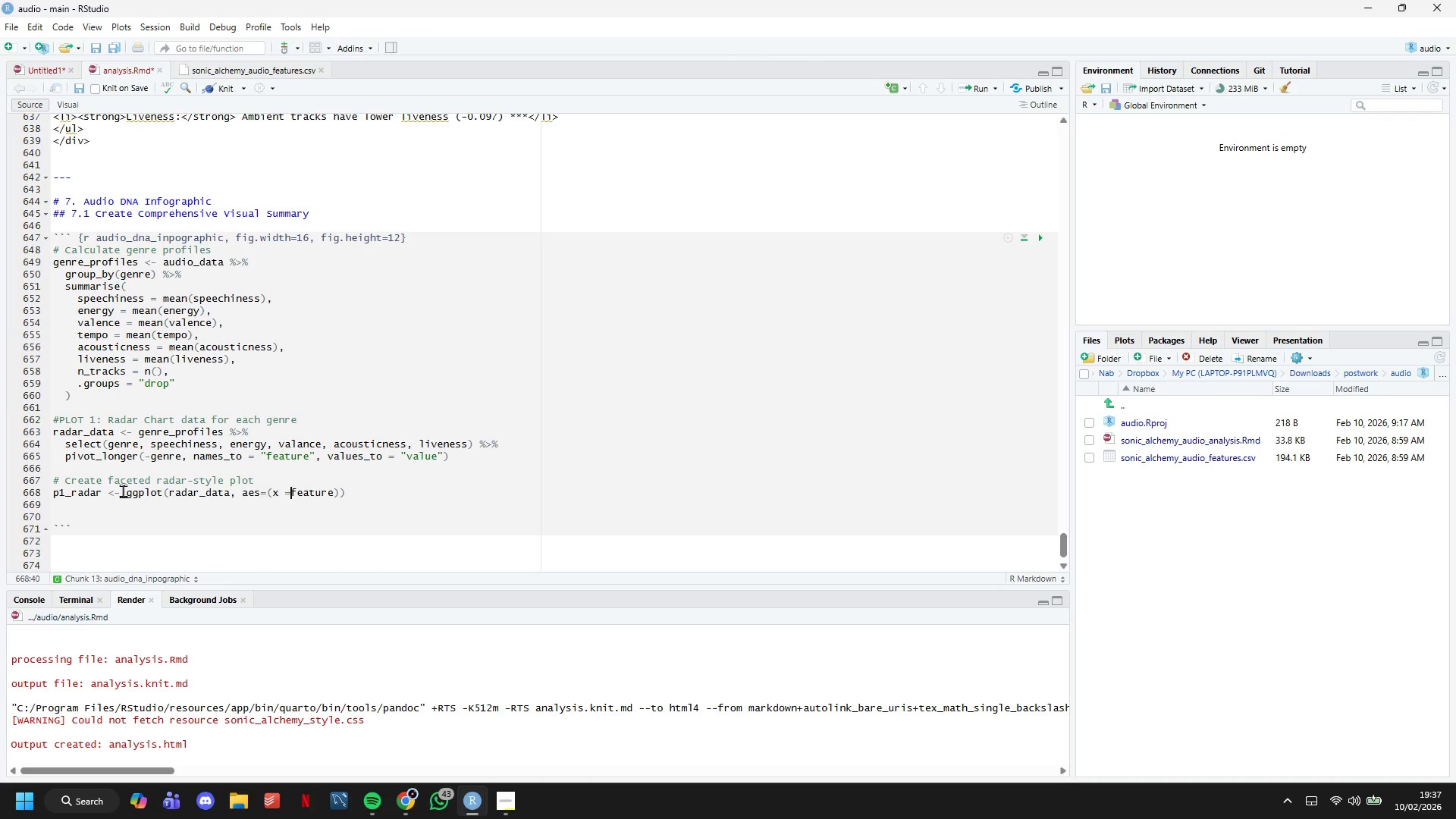 
key(ArrowRight)
 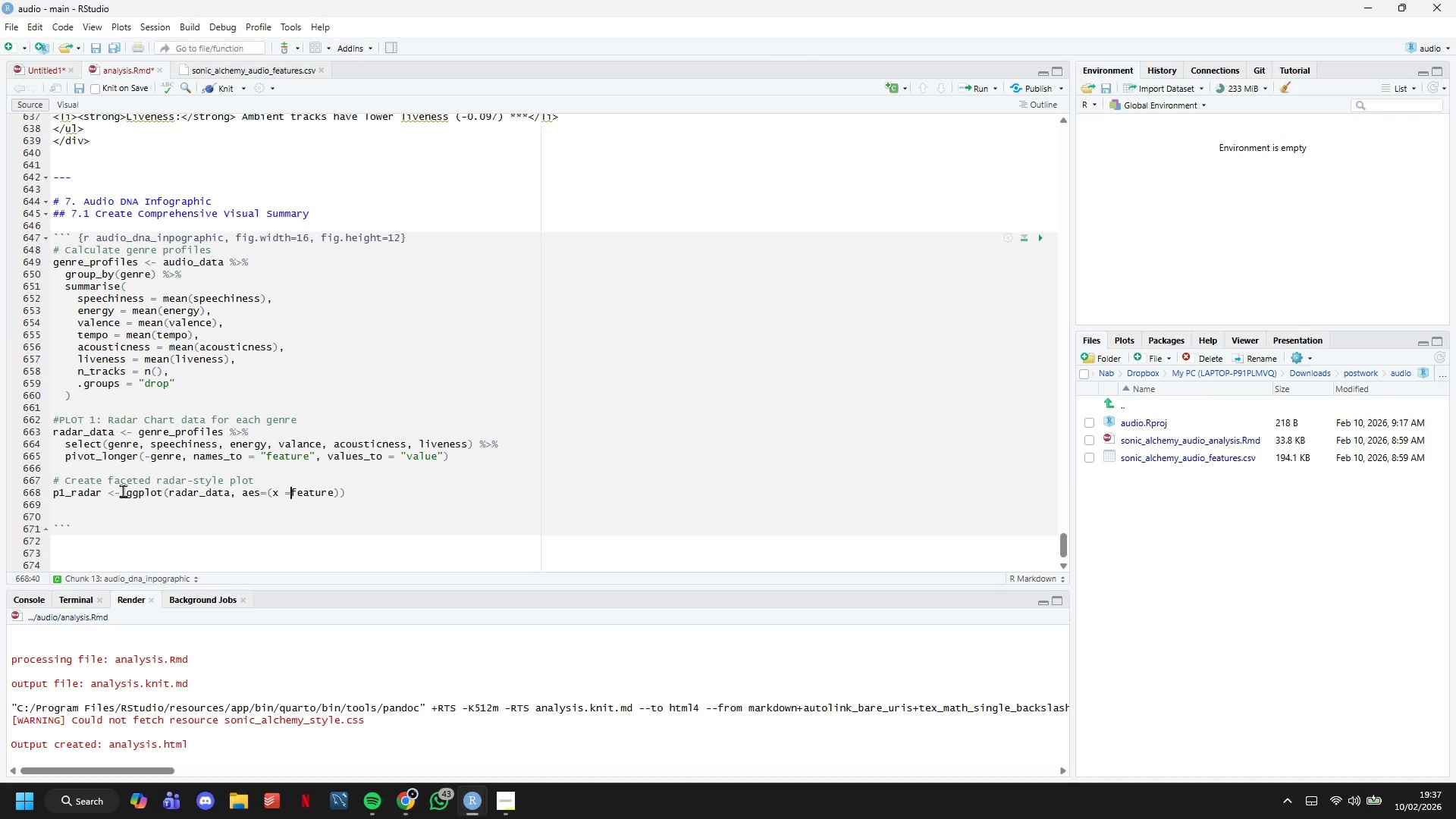 
key(Space)
 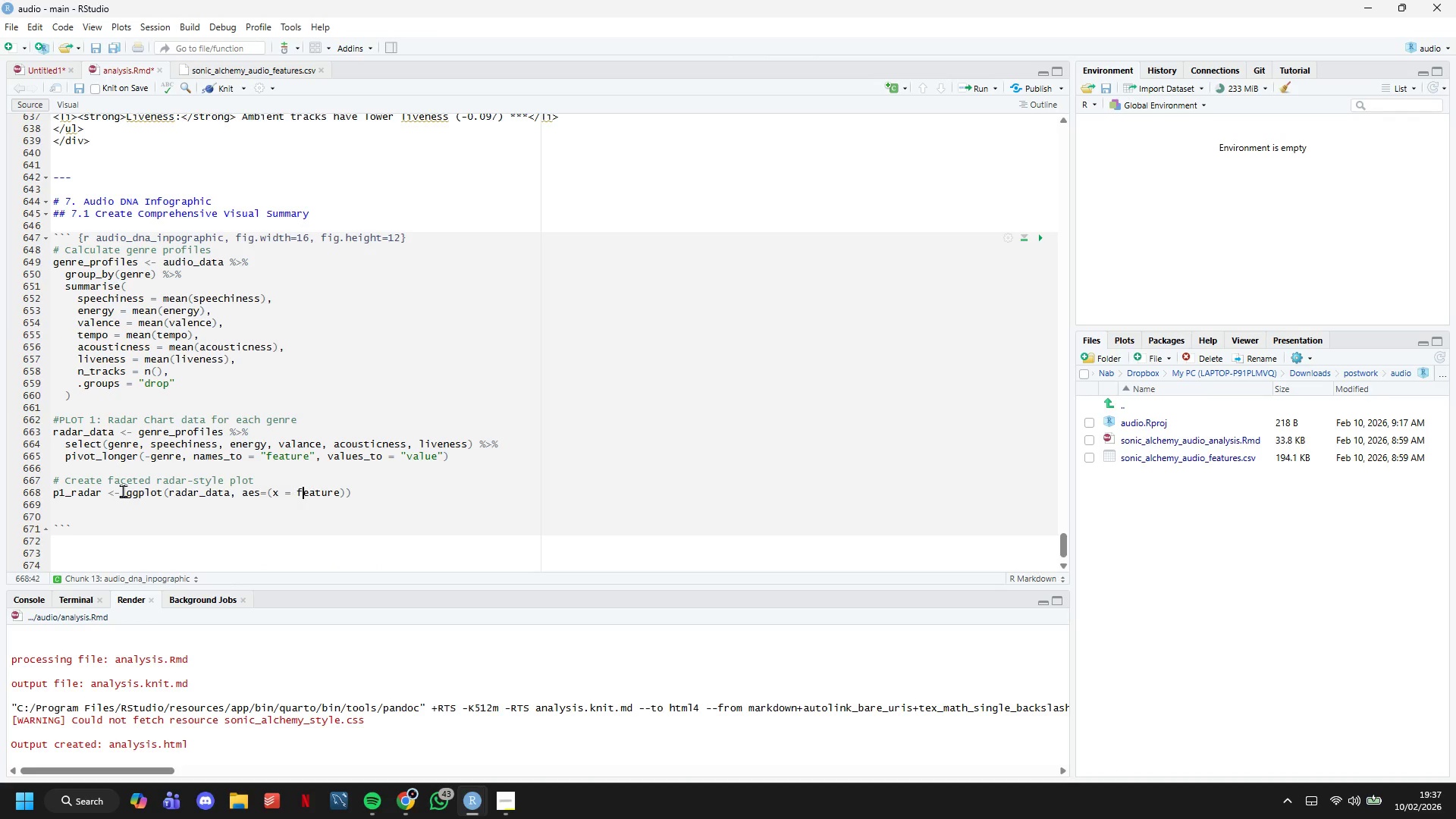 
hold_key(key=ArrowRight, duration=0.59)
 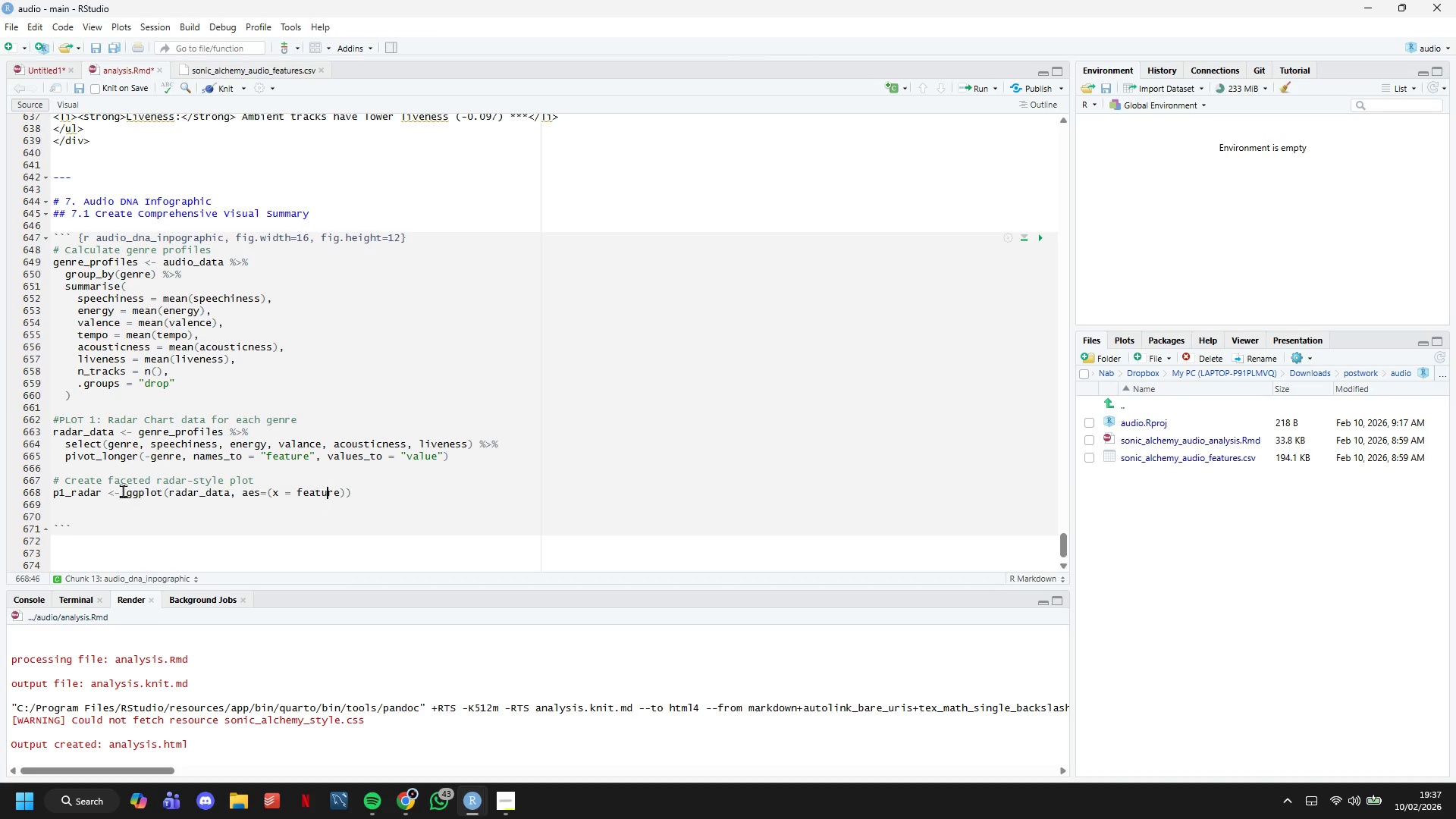 
key(ArrowRight)
 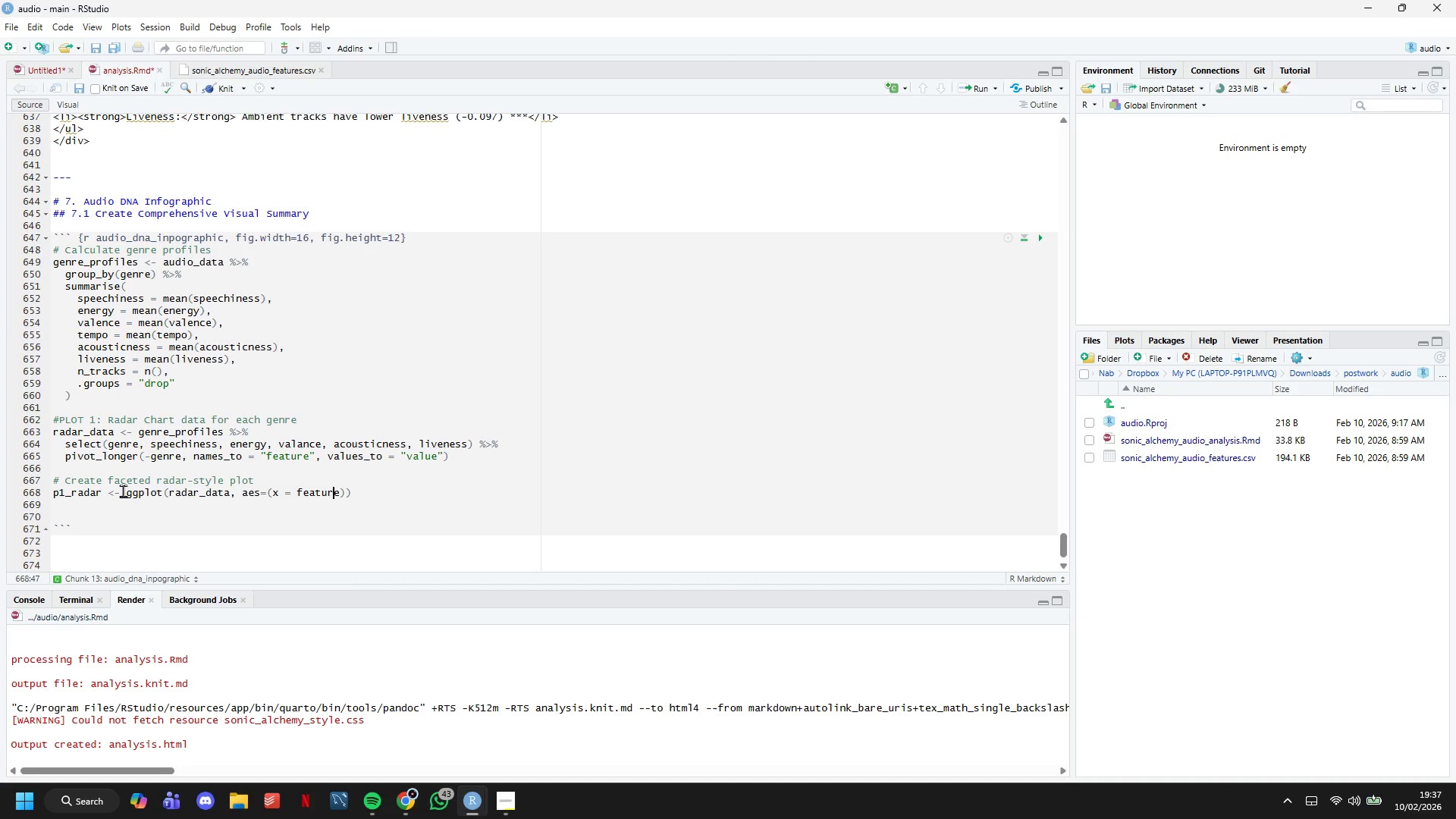 
key(ArrowRight)
 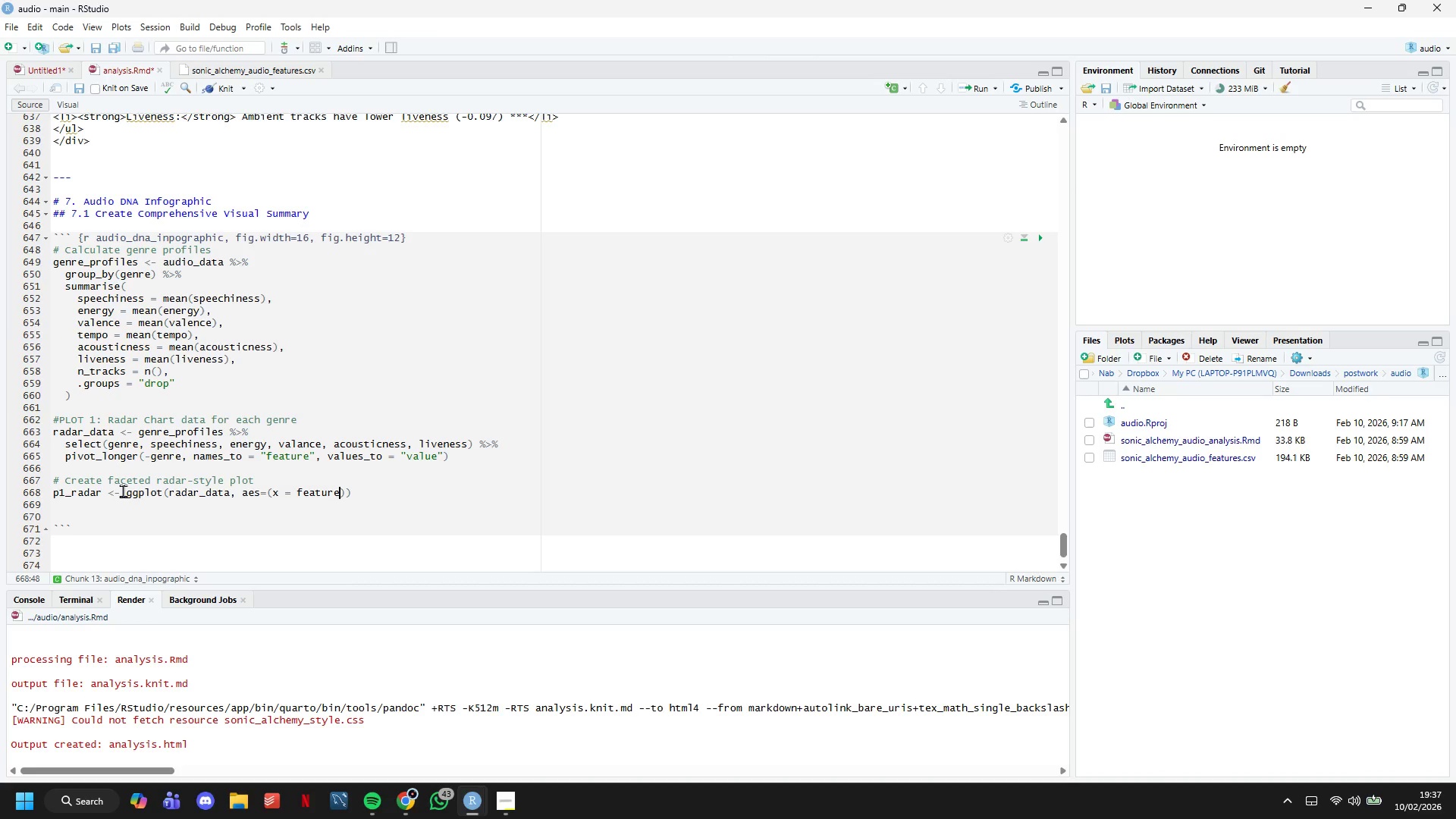 
key(ArrowRight)
 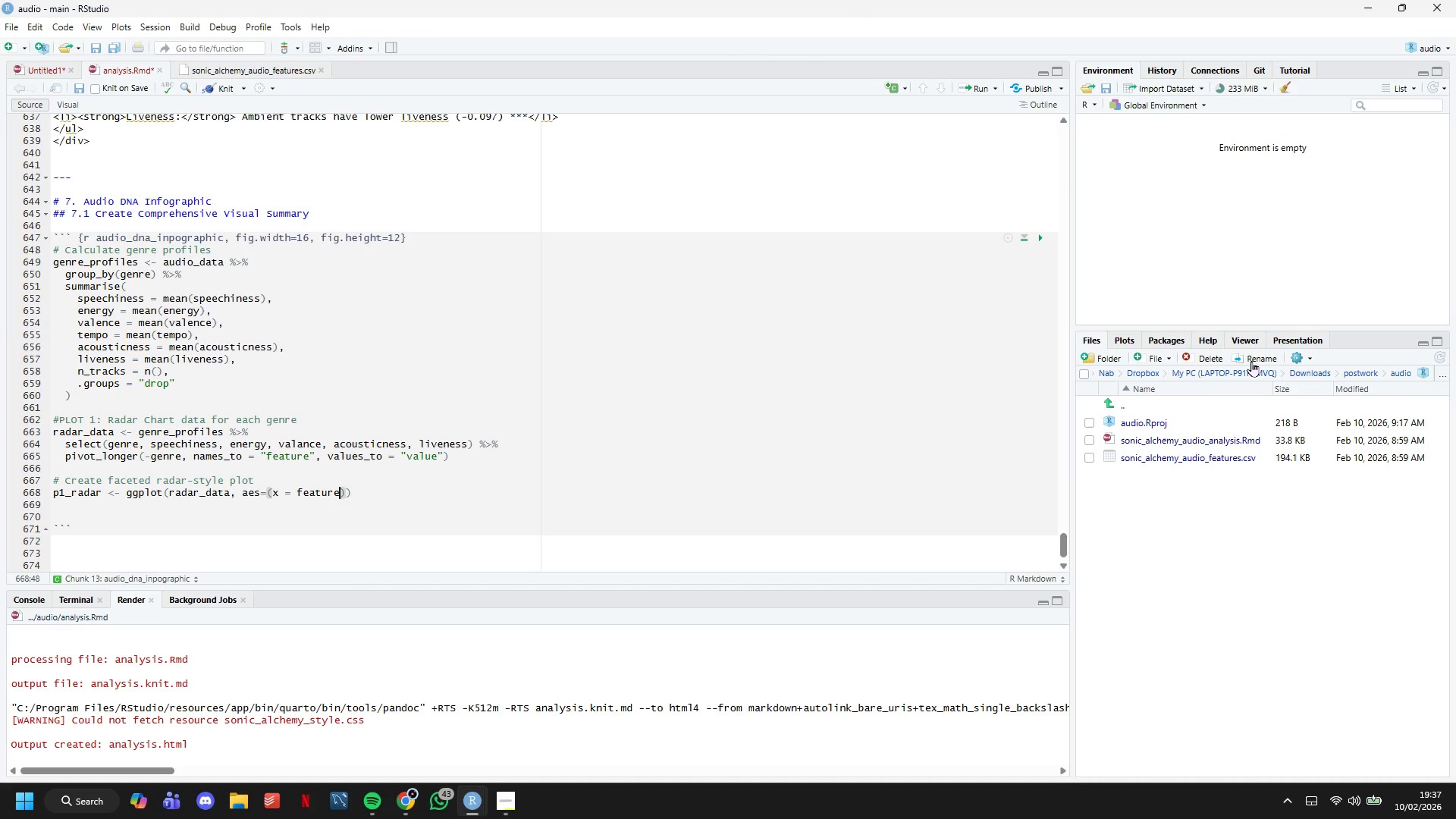 
type(, y = value, fill = genre, group = genre)
 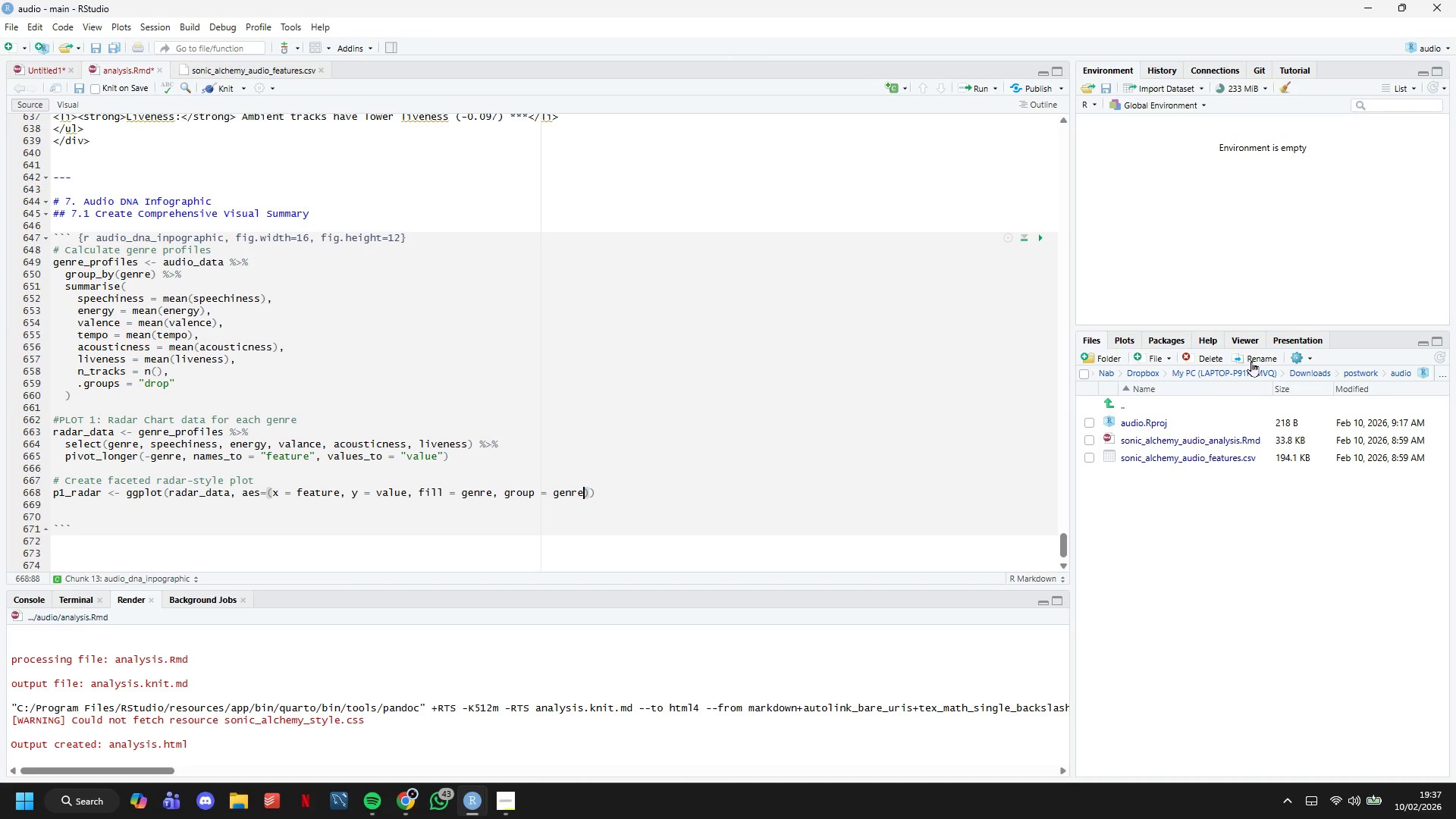 
key(ArrowRight)
 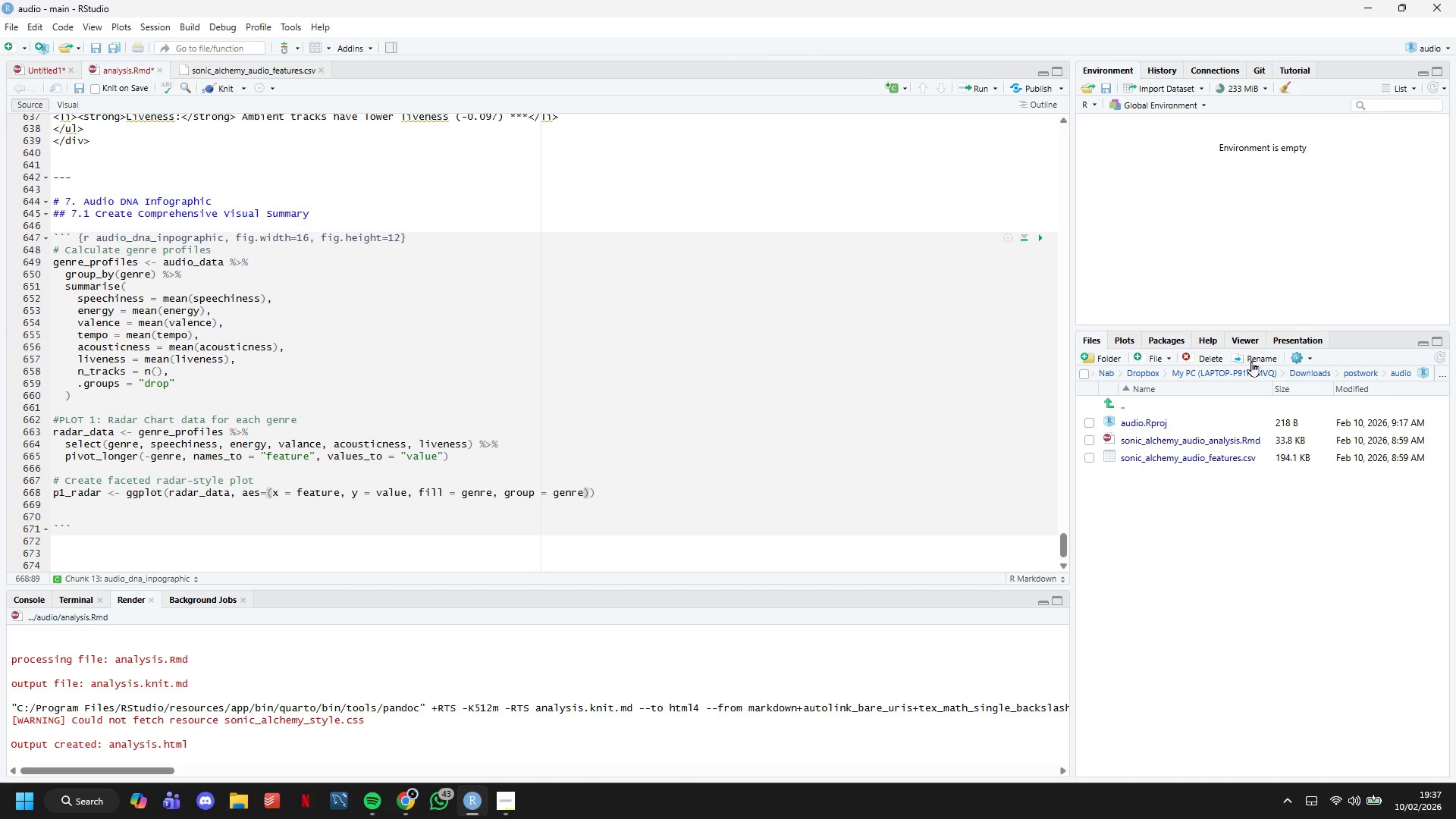 
key(ArrowRight)
 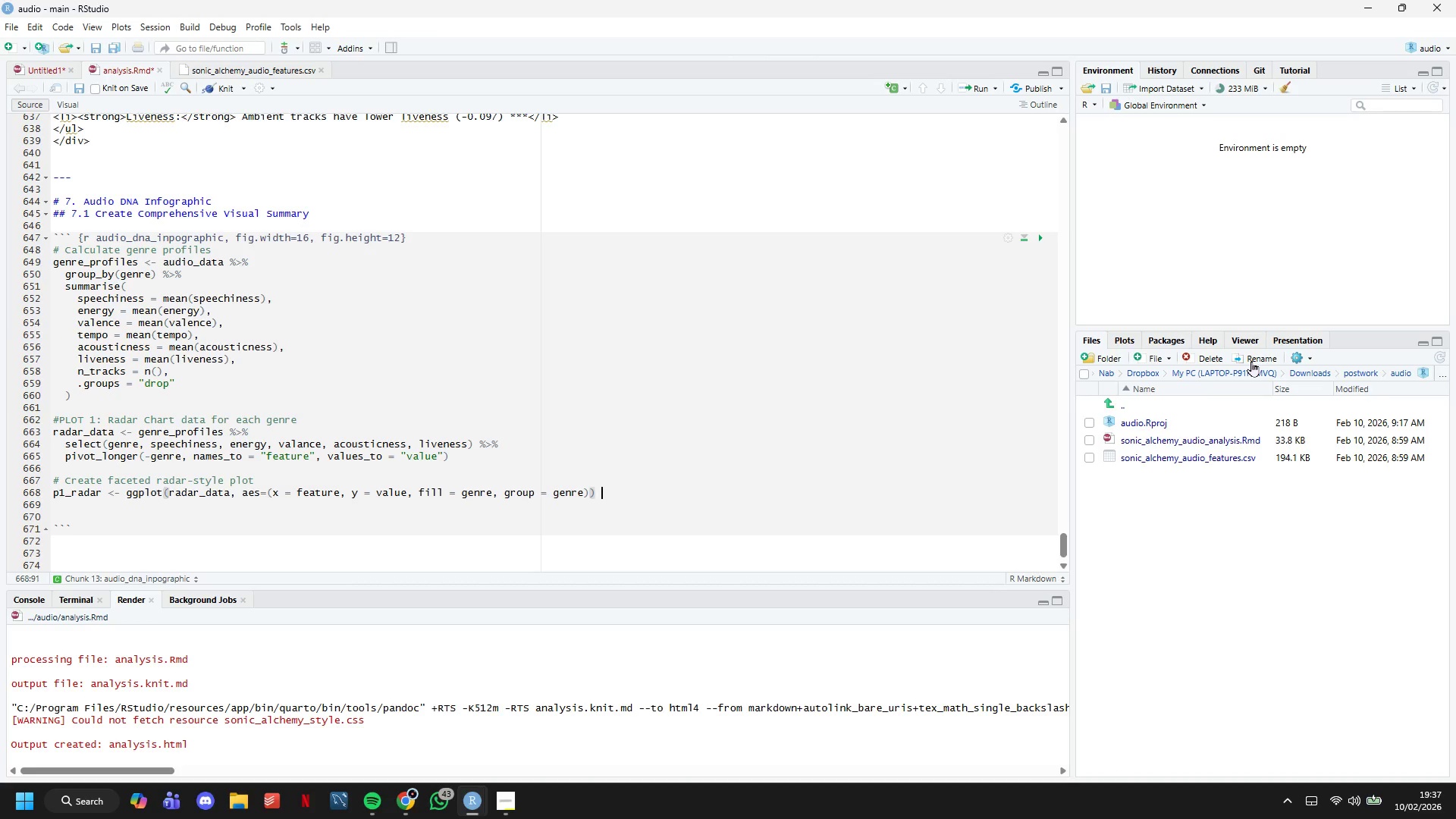 
key(Space)
 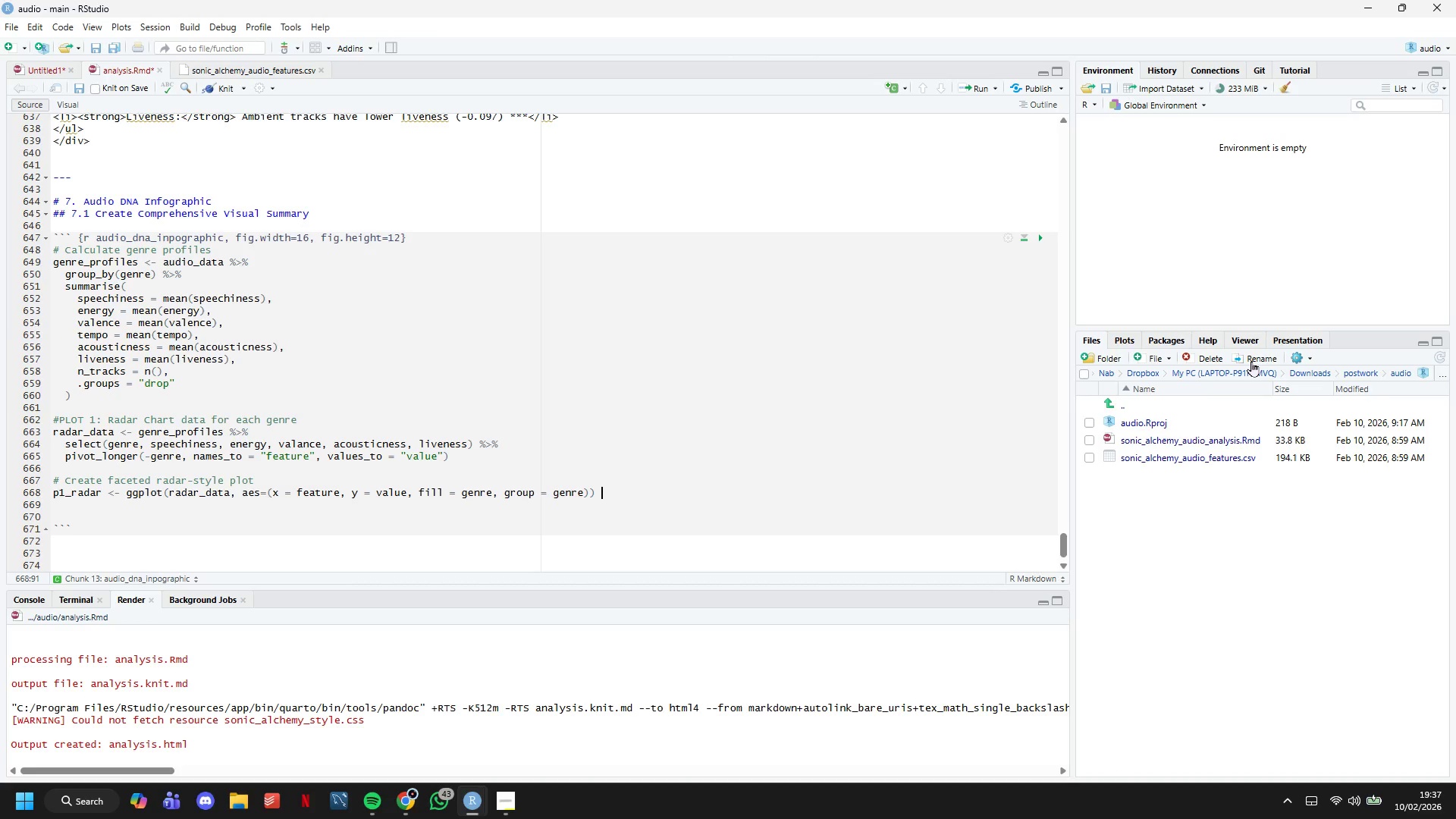 
key(Shift+Equal)
 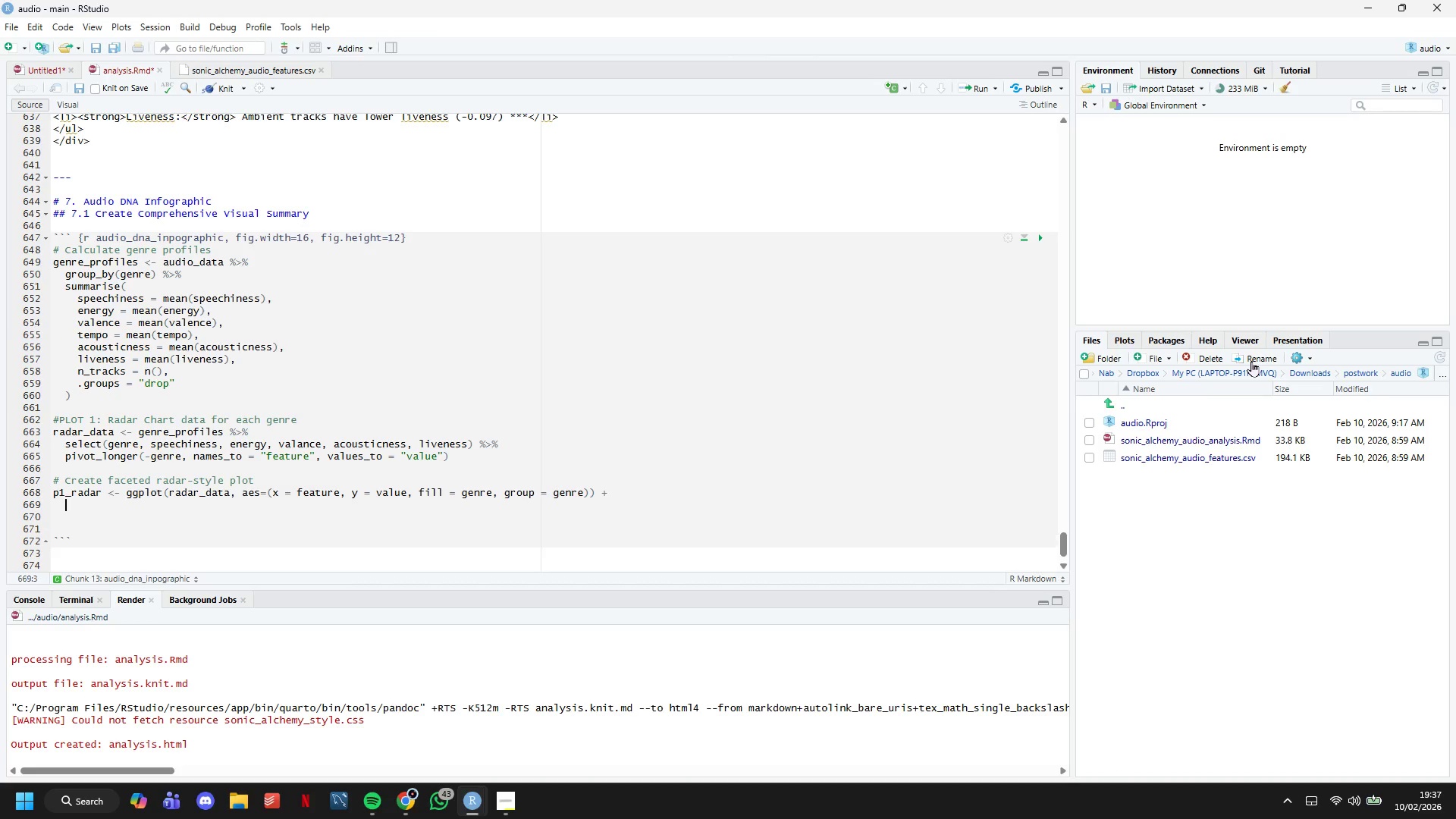 
key(Enter)
 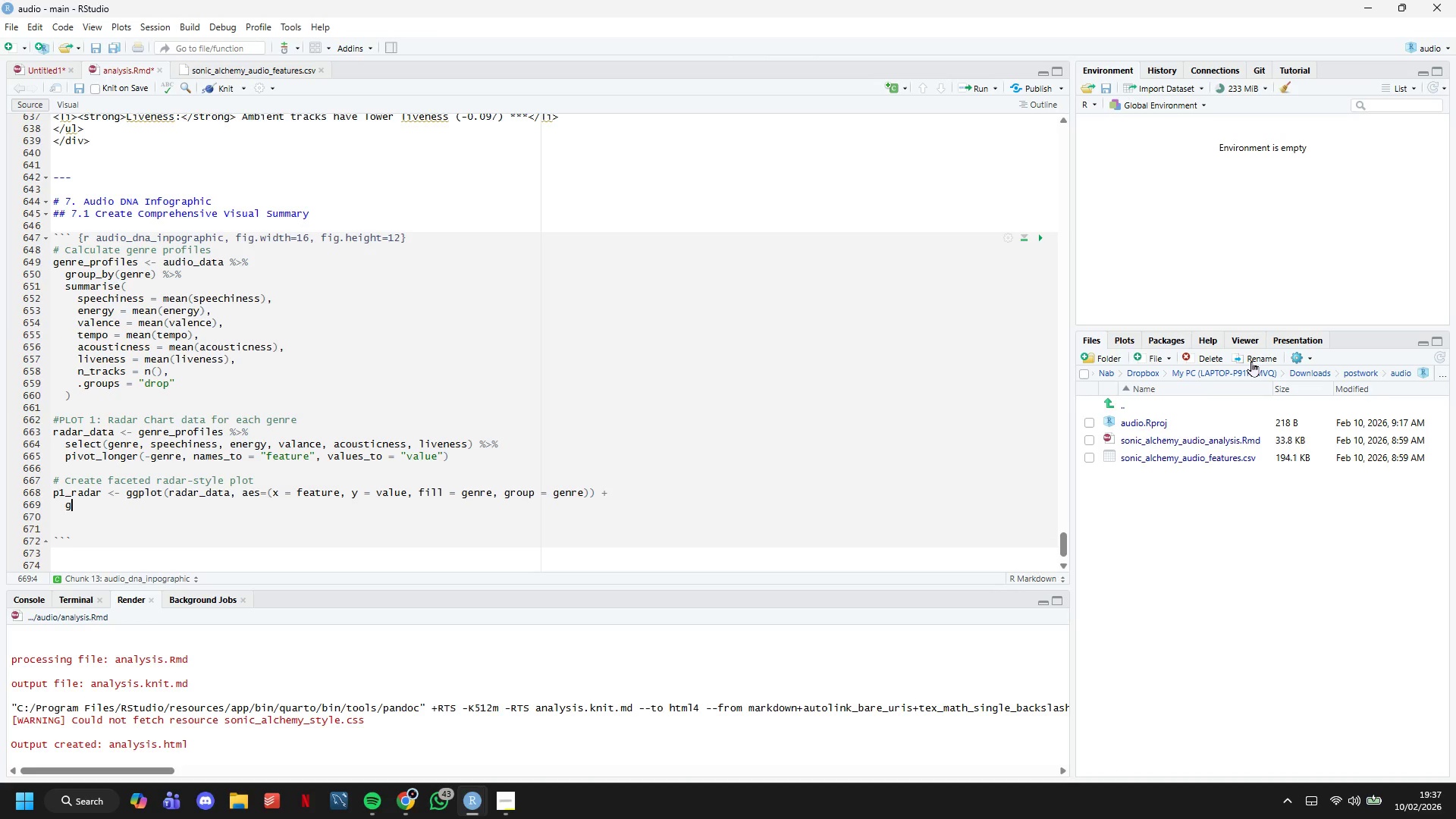 
type(geom_col(position = "dodge)
 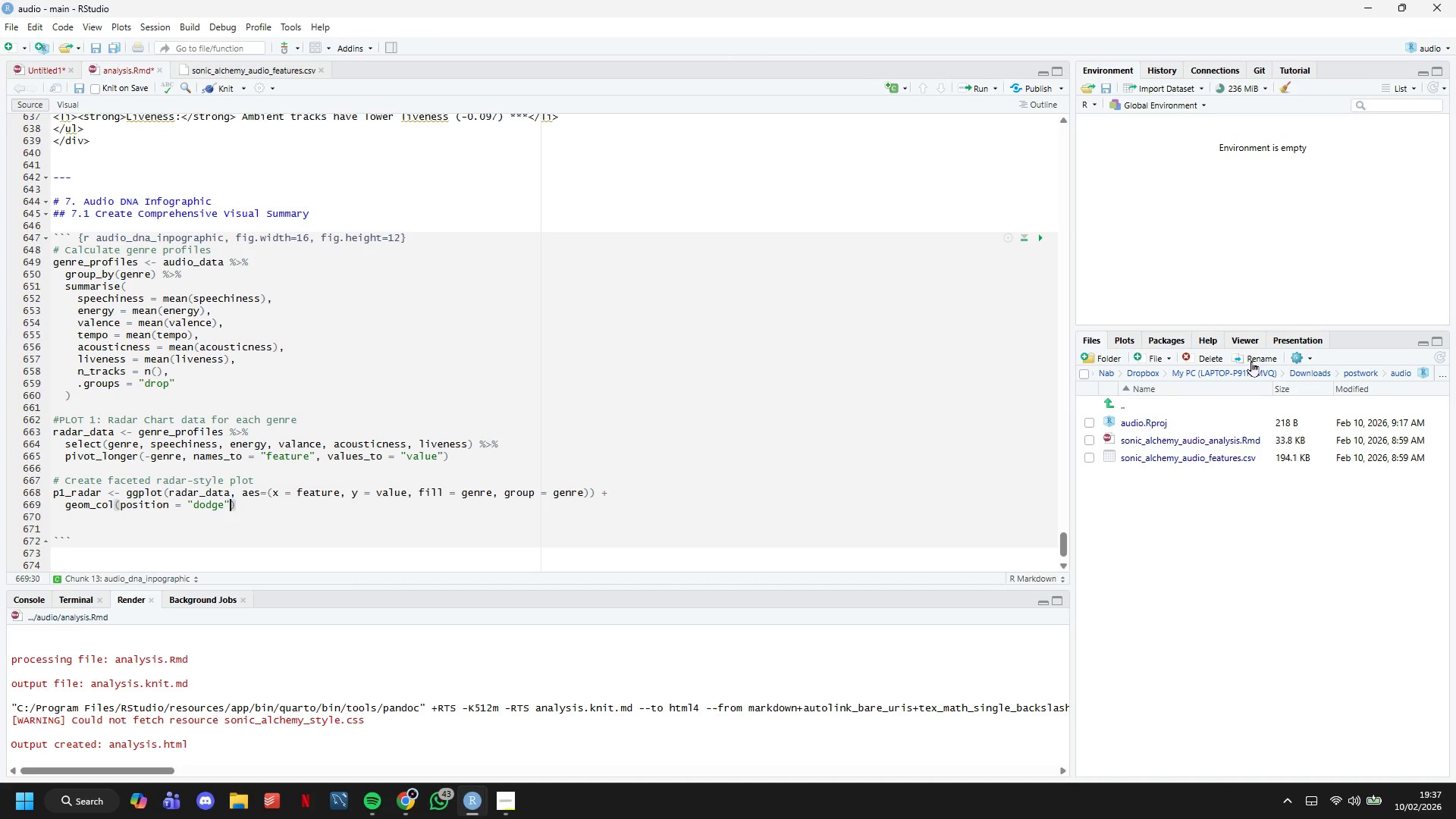 
 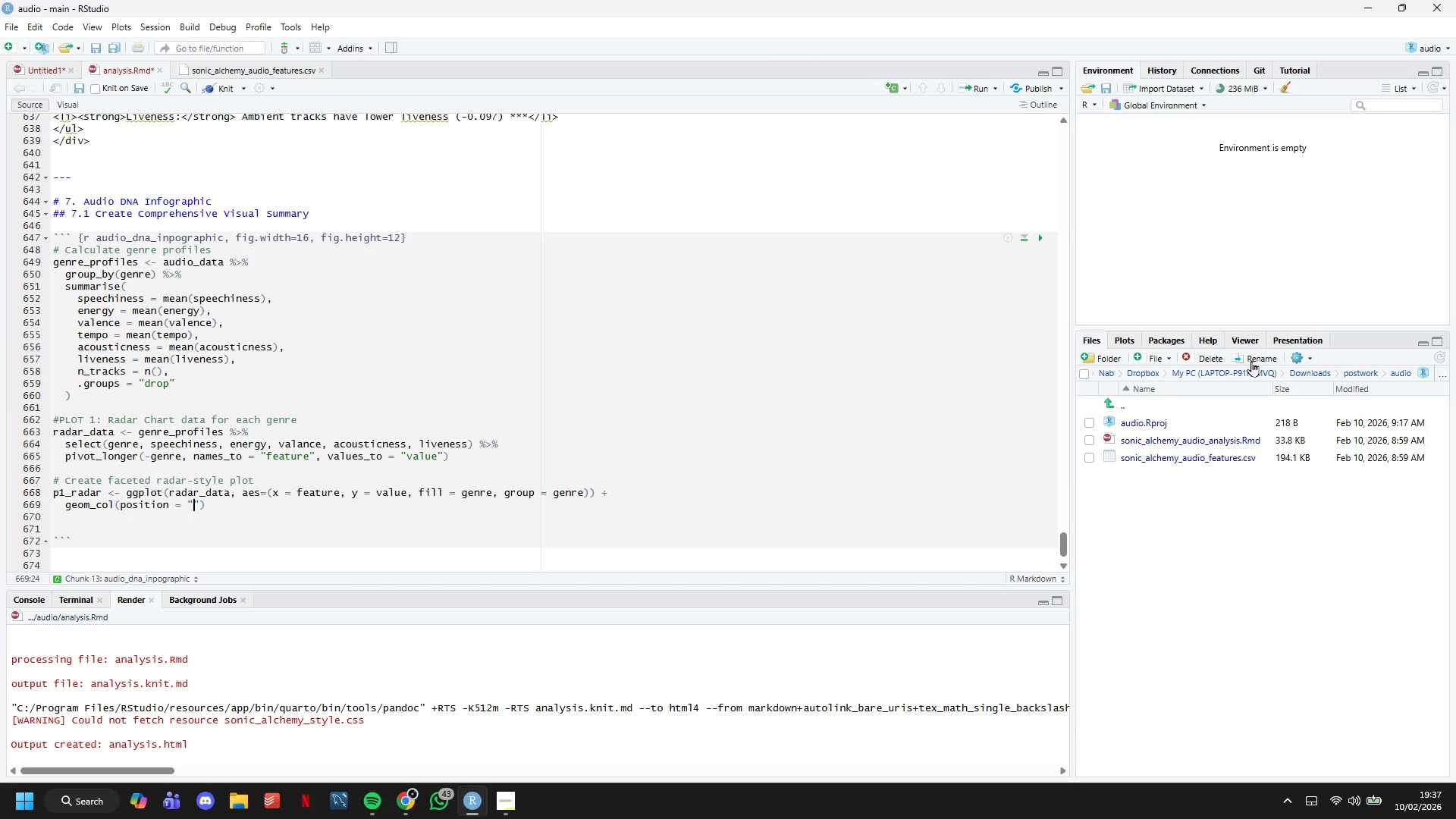 
key(ArrowRight)
 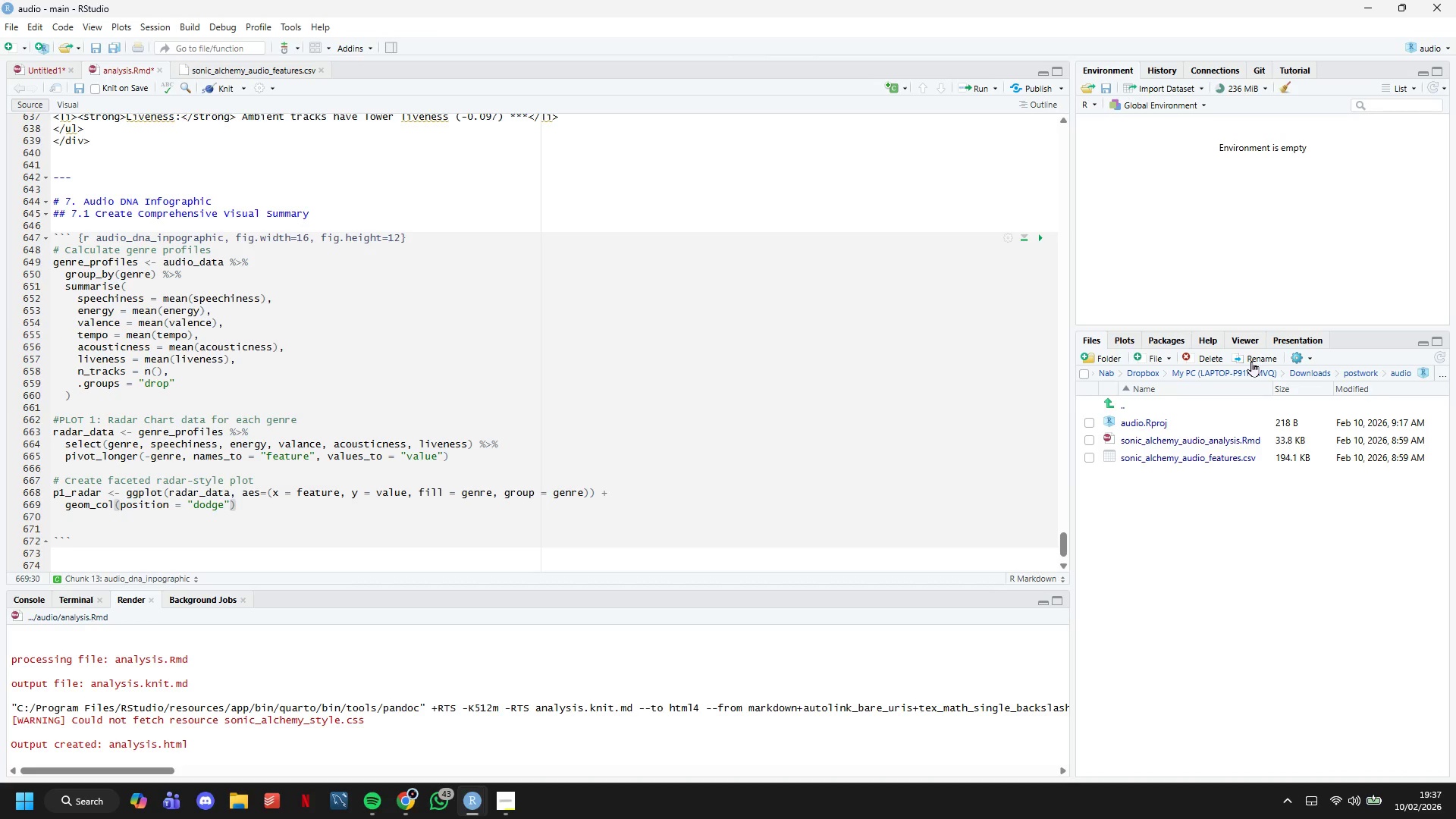 
type(, alpha = 0.8)
 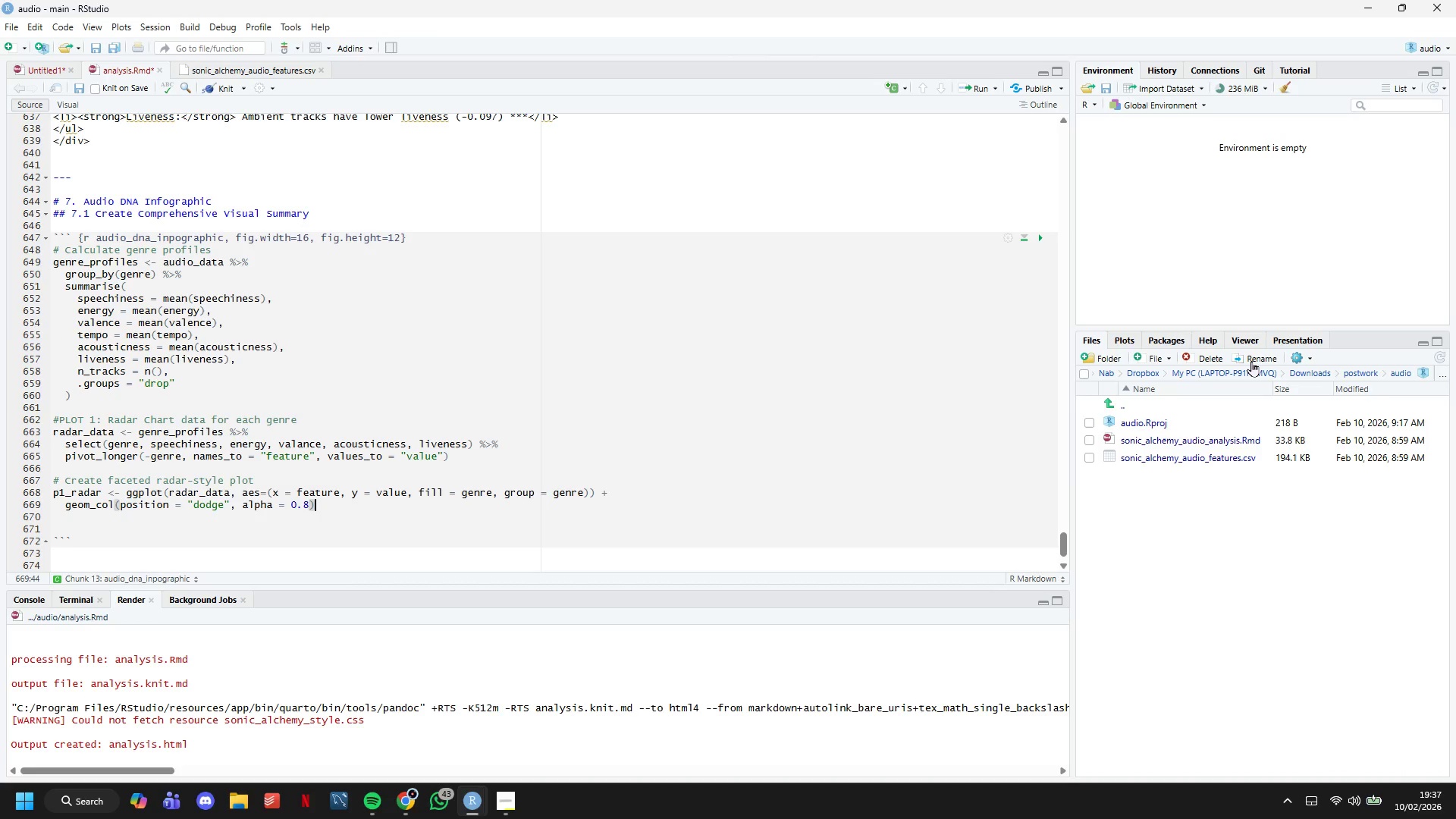 
key(ArrowRight)
 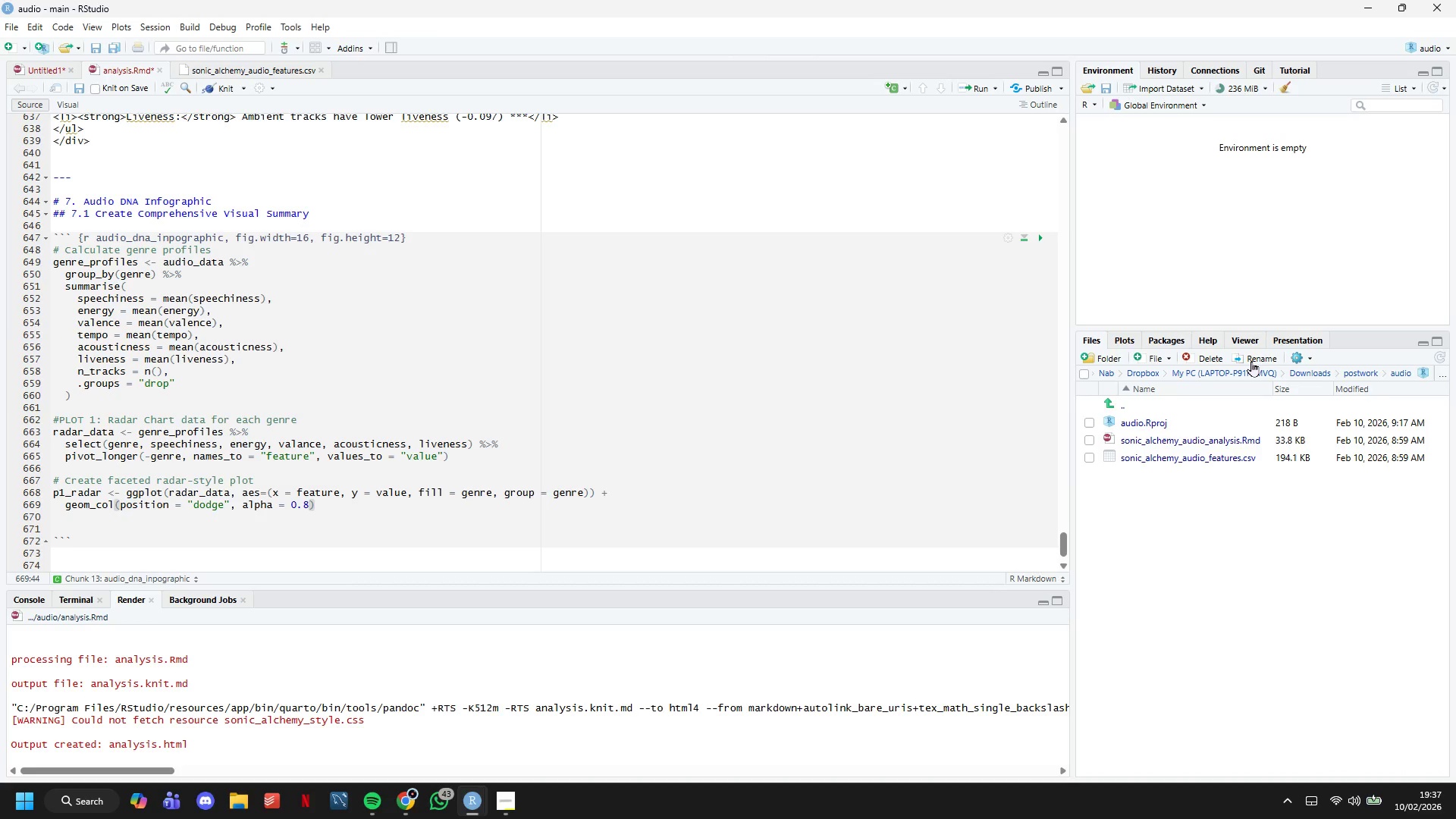 
key(Space)
 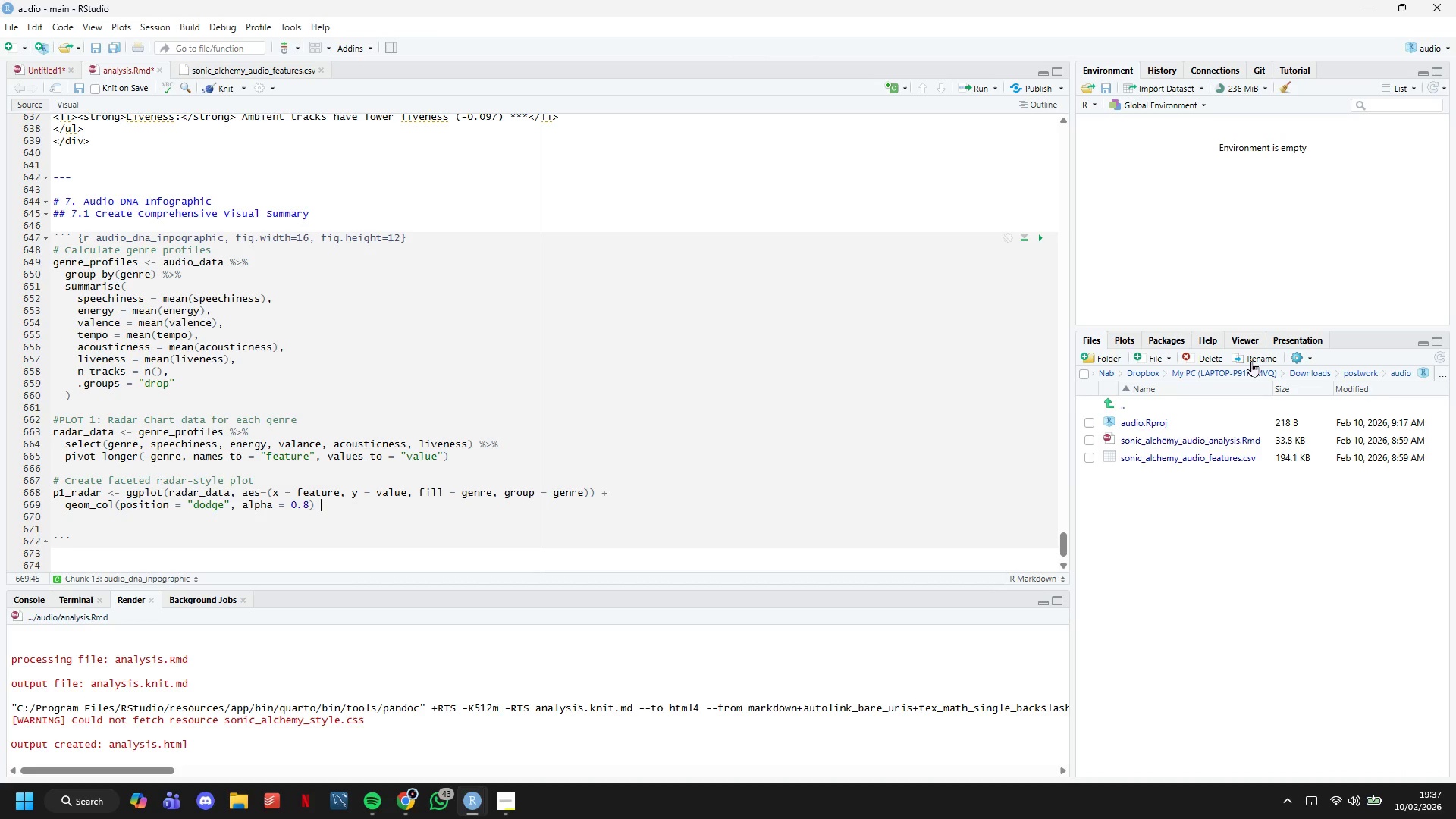 
key(Shift+Equal)
 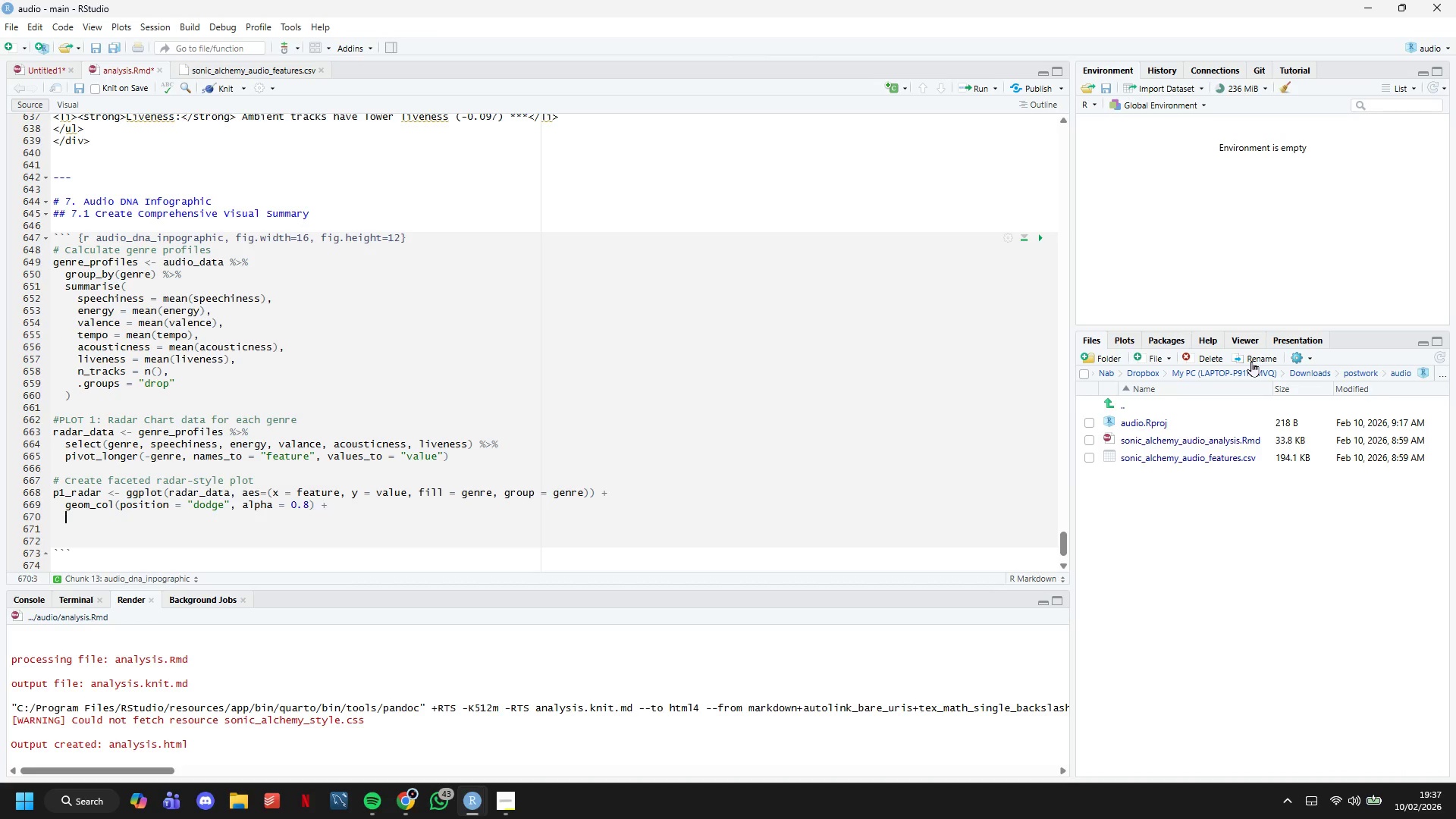 
key(Enter)
 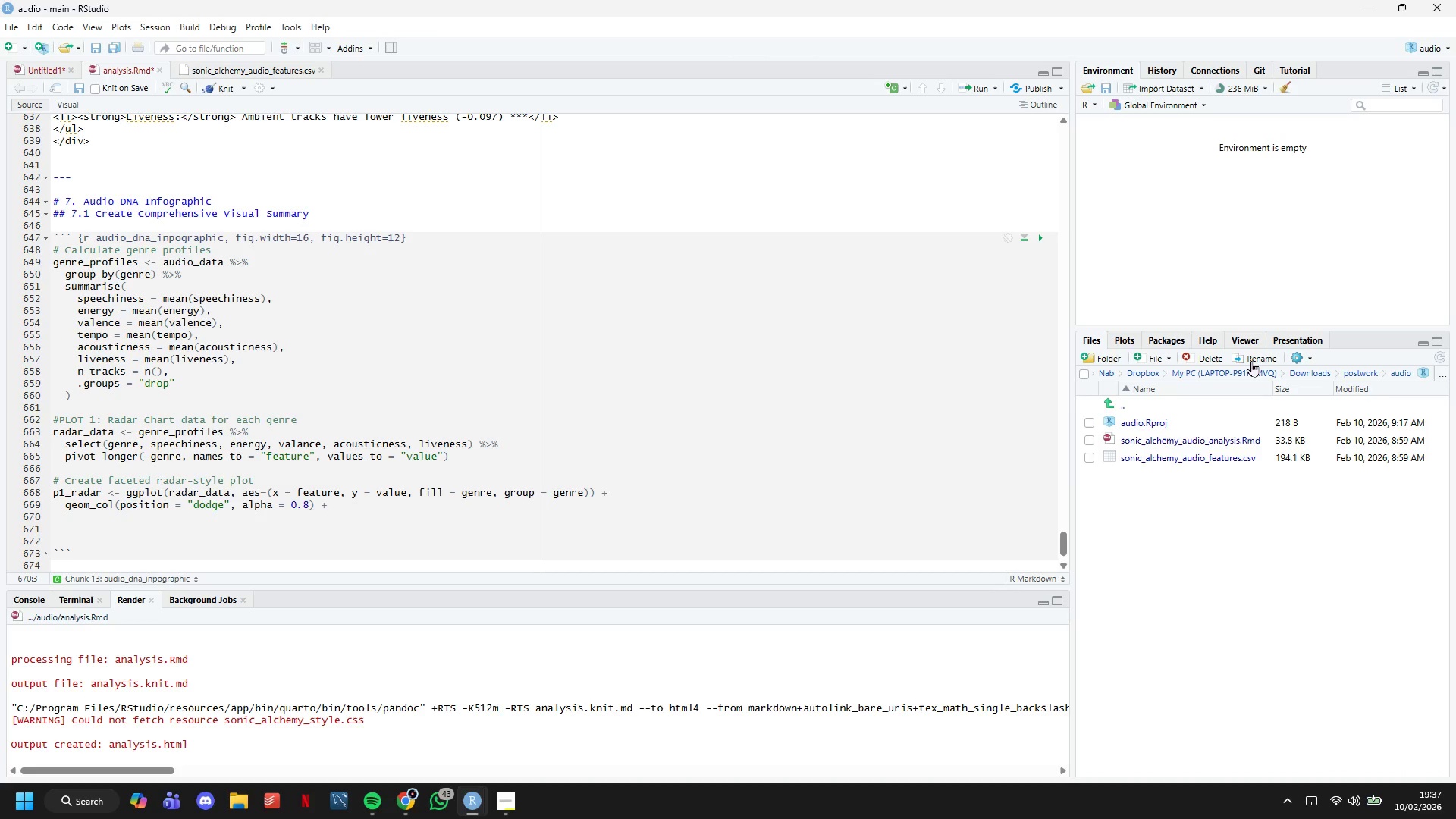 
type(coord_p)
key(Tab)
 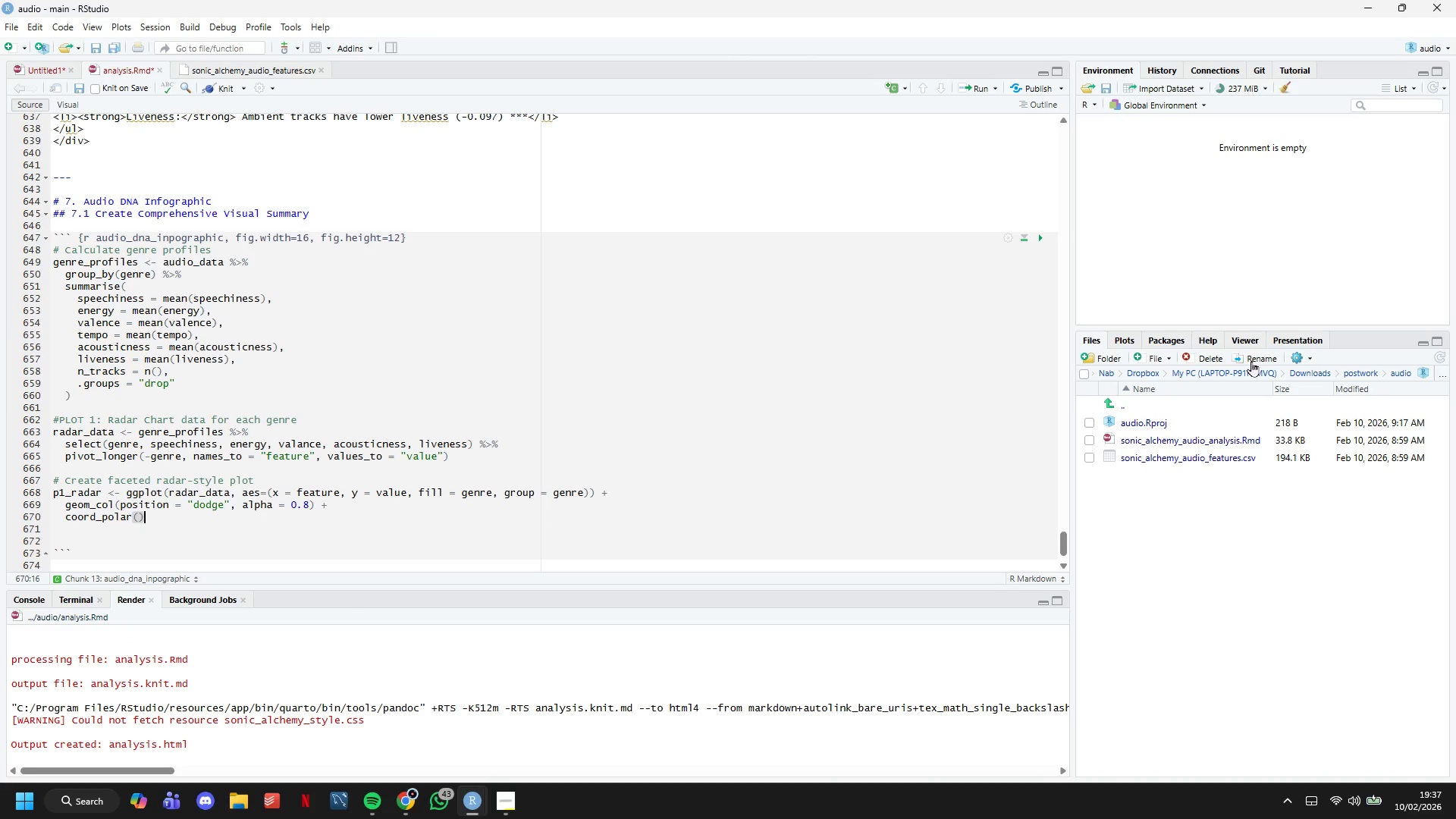 
 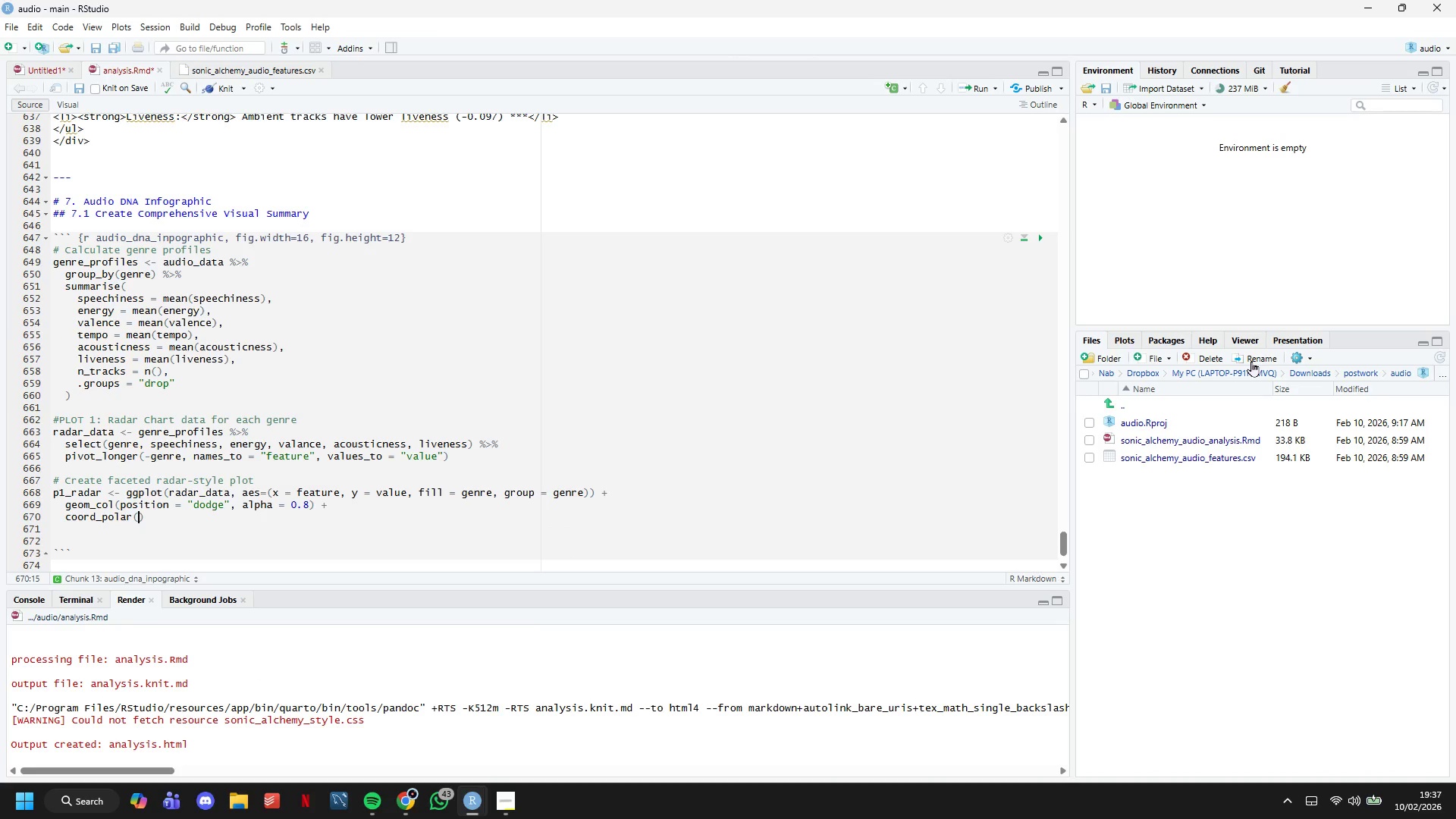 
key(ArrowRight)
 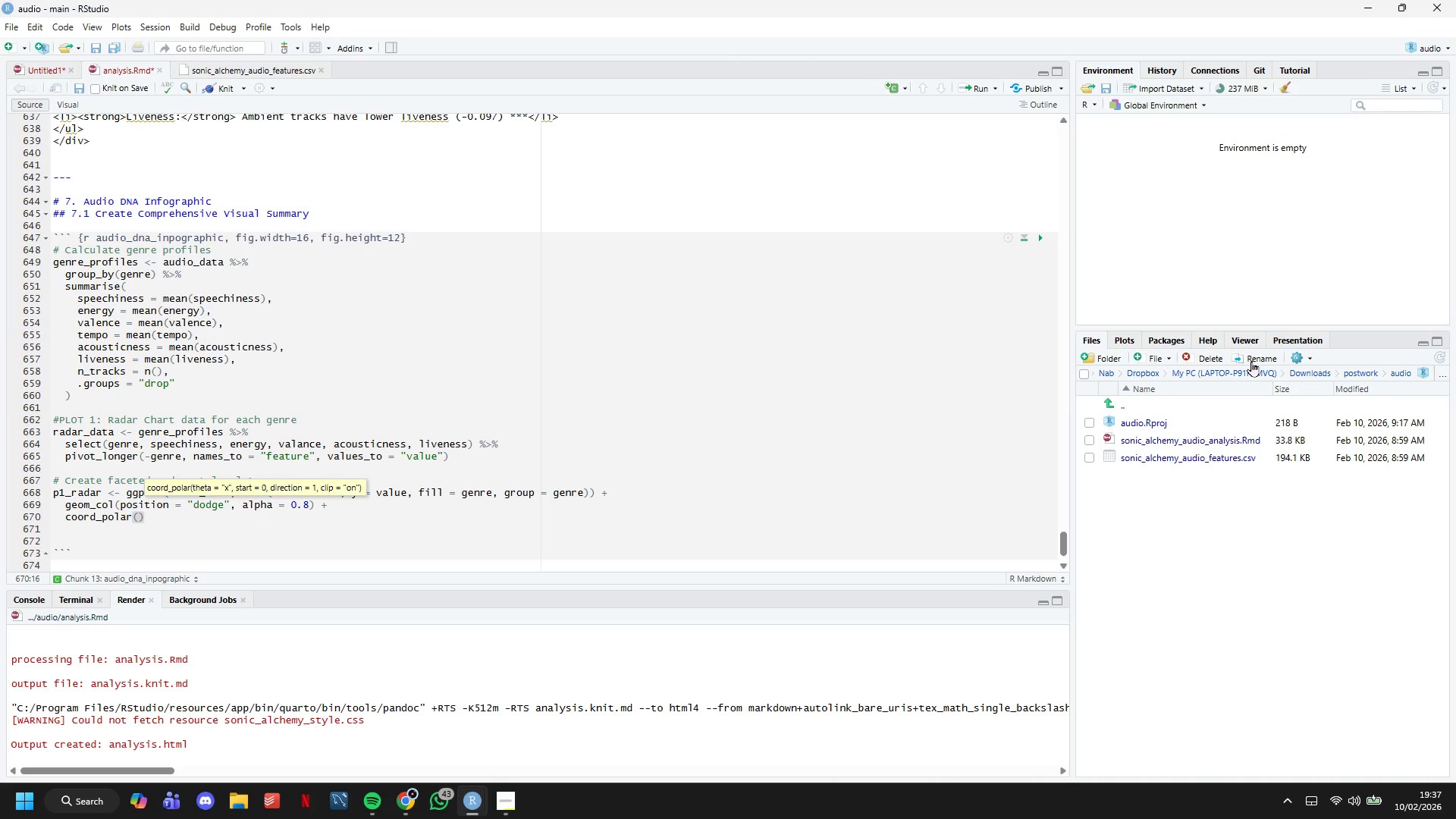 
key(Space)
 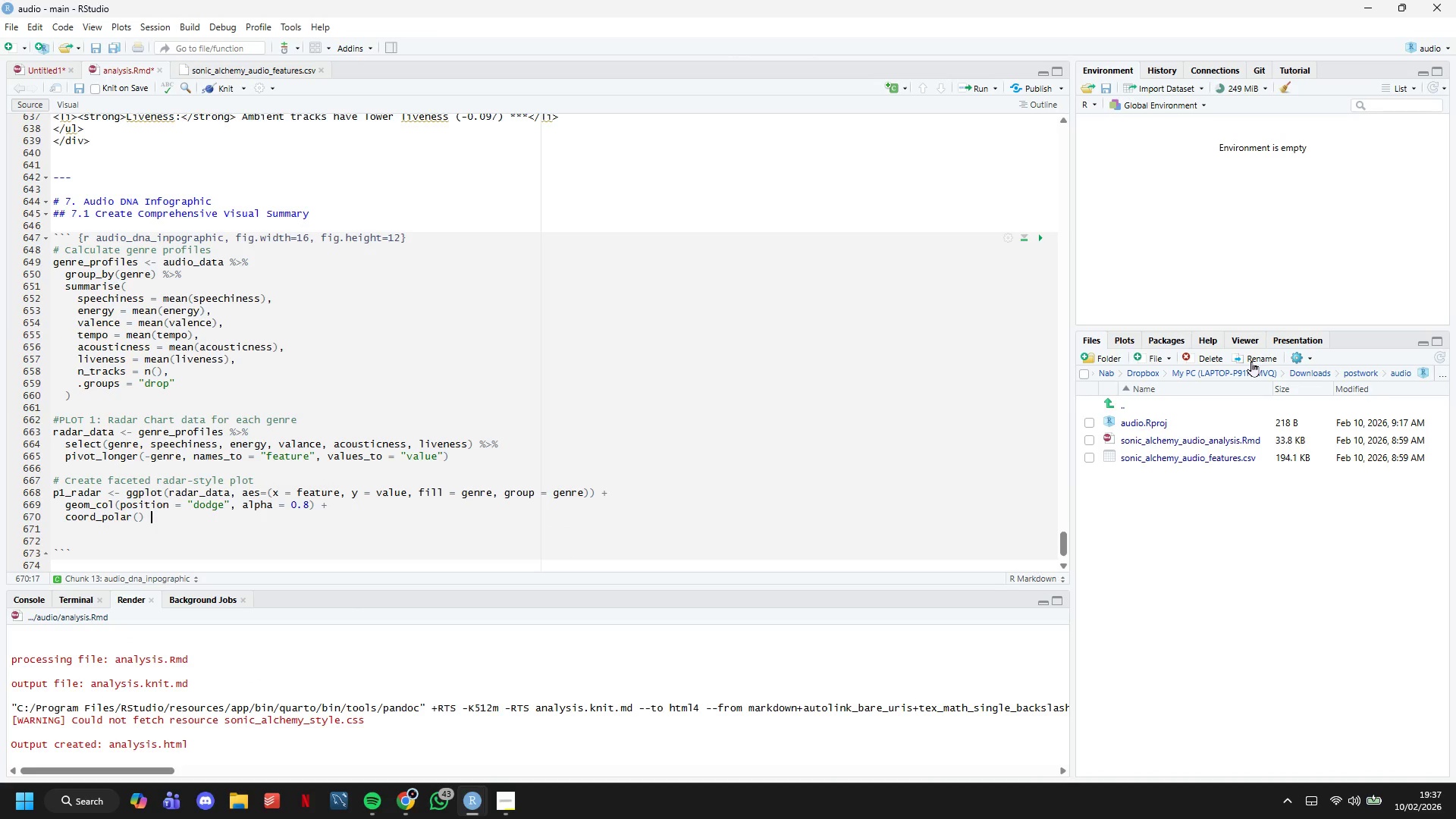 
key(Shift+Equal)
 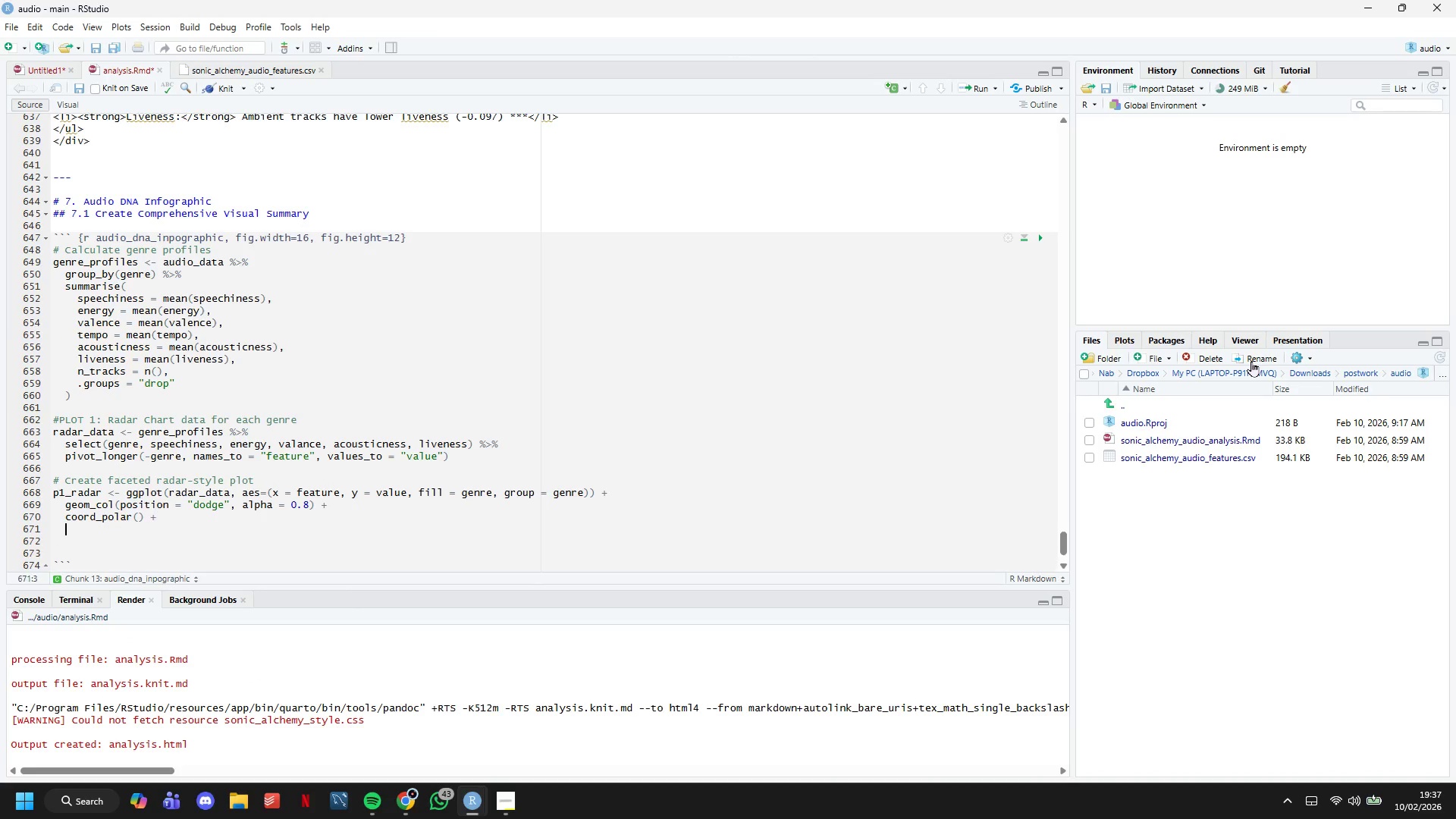 
key(Enter)
 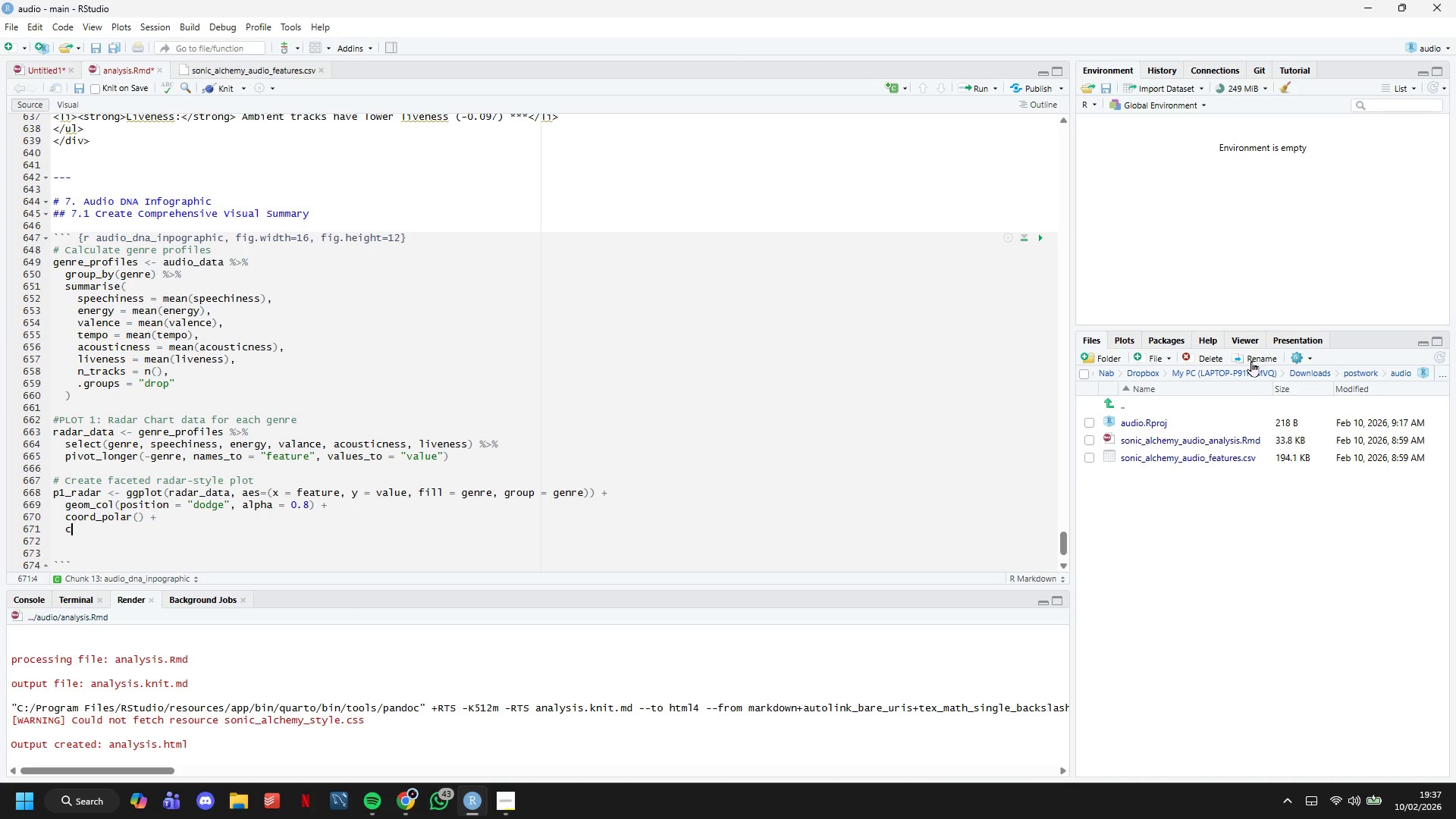 
type(c)
key(Backspace)
type(scale_fill_manual()
 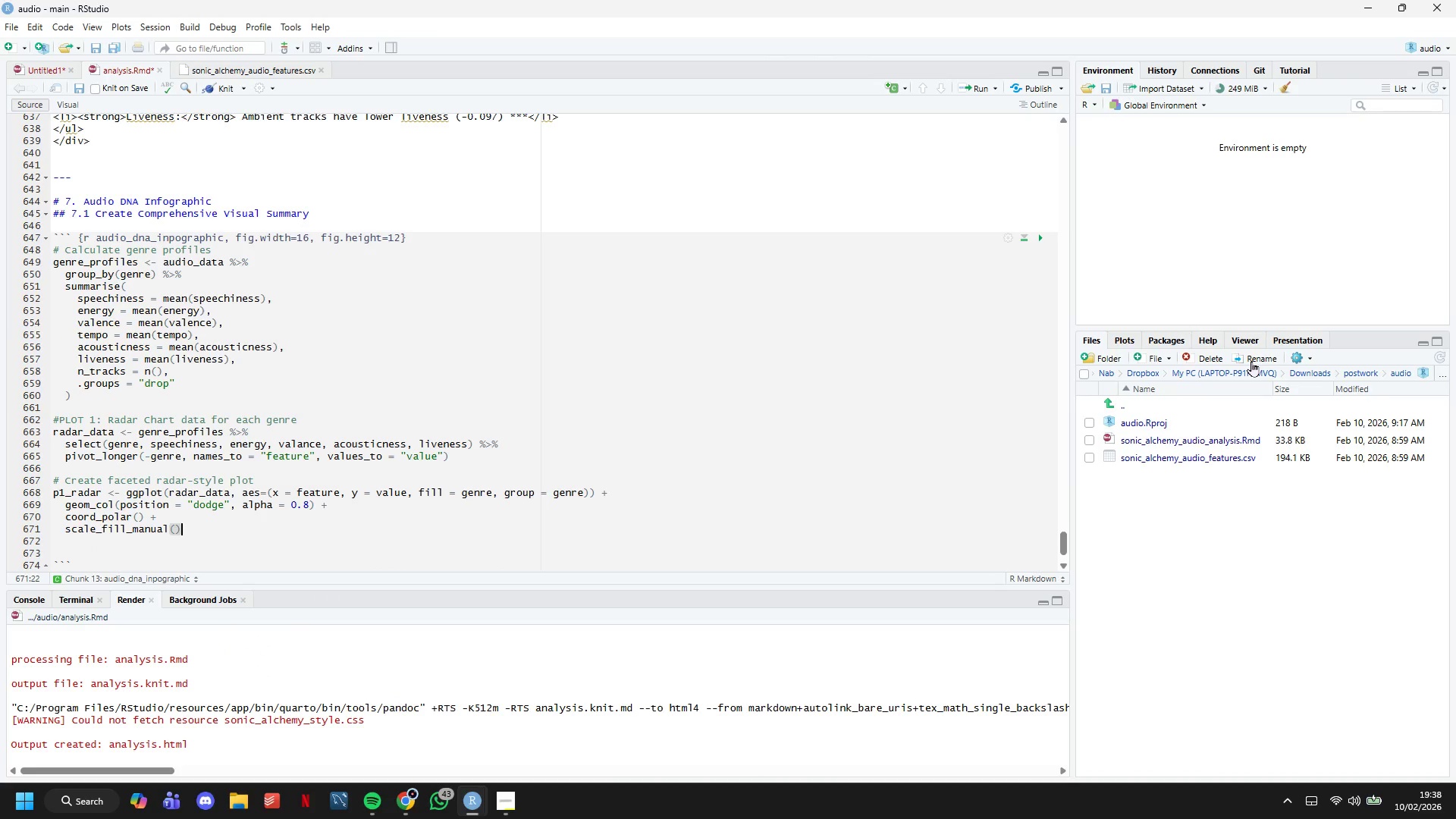 
 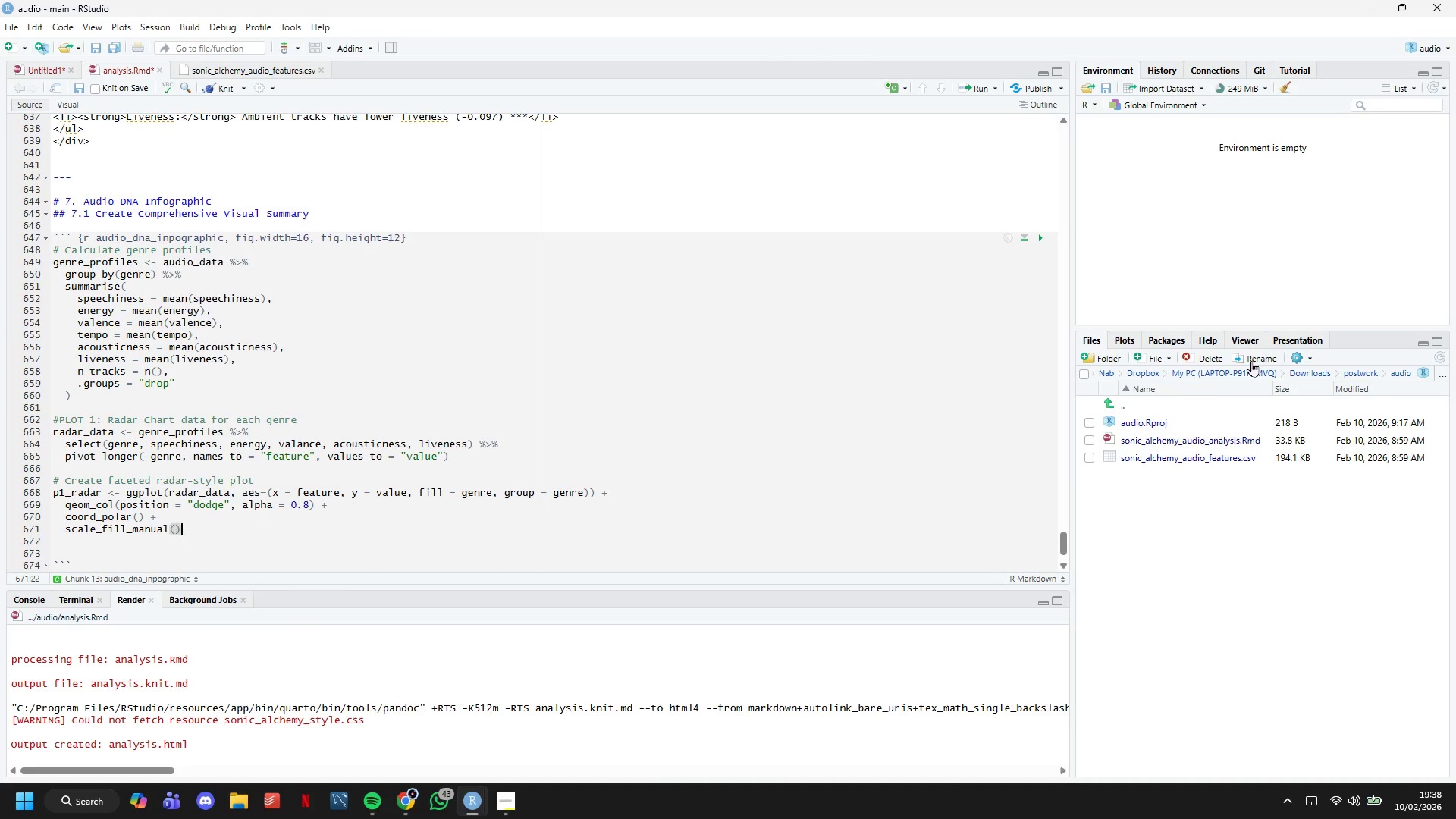 
key(ArrowRight)
 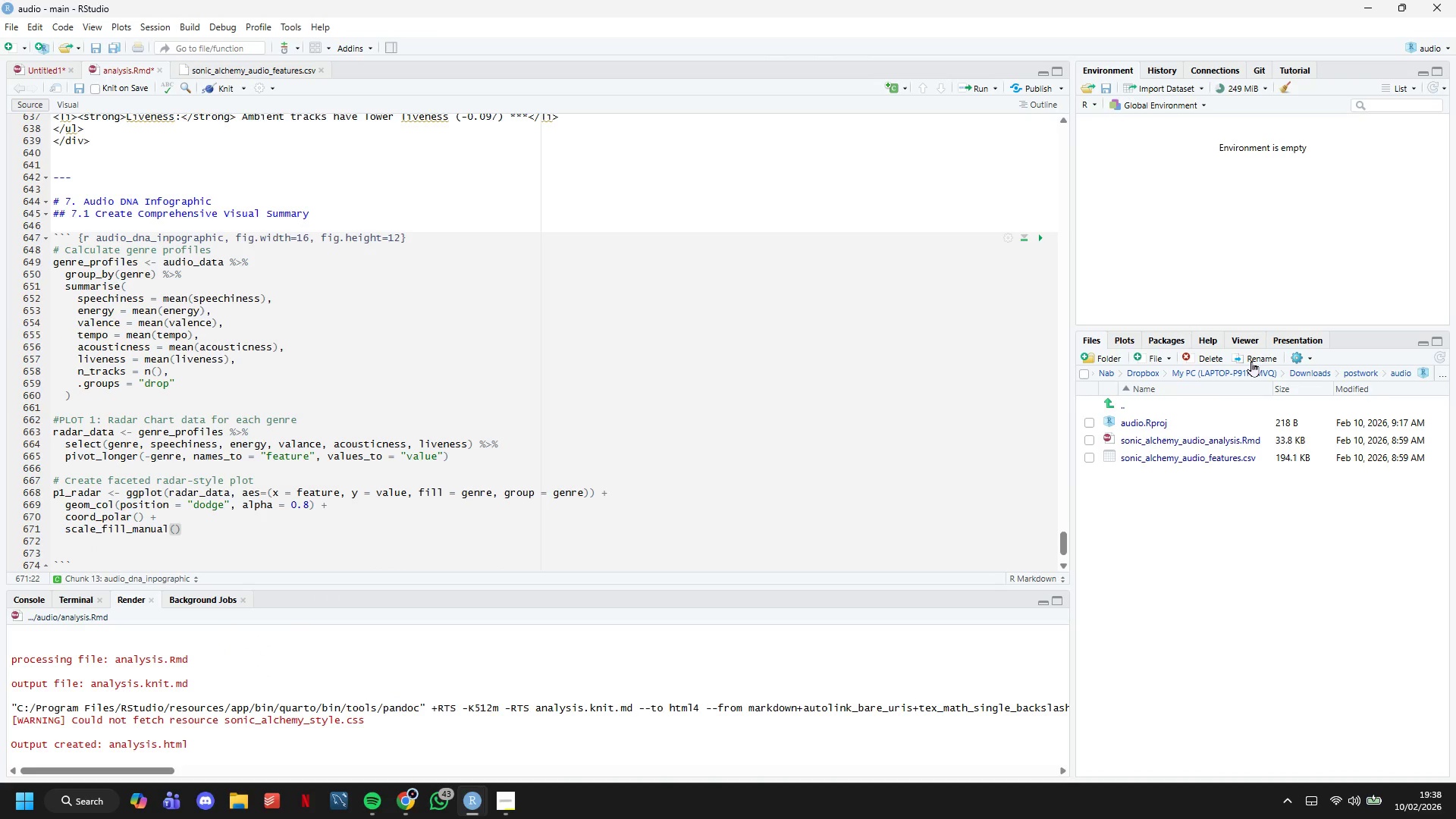 
key(ArrowLeft)
 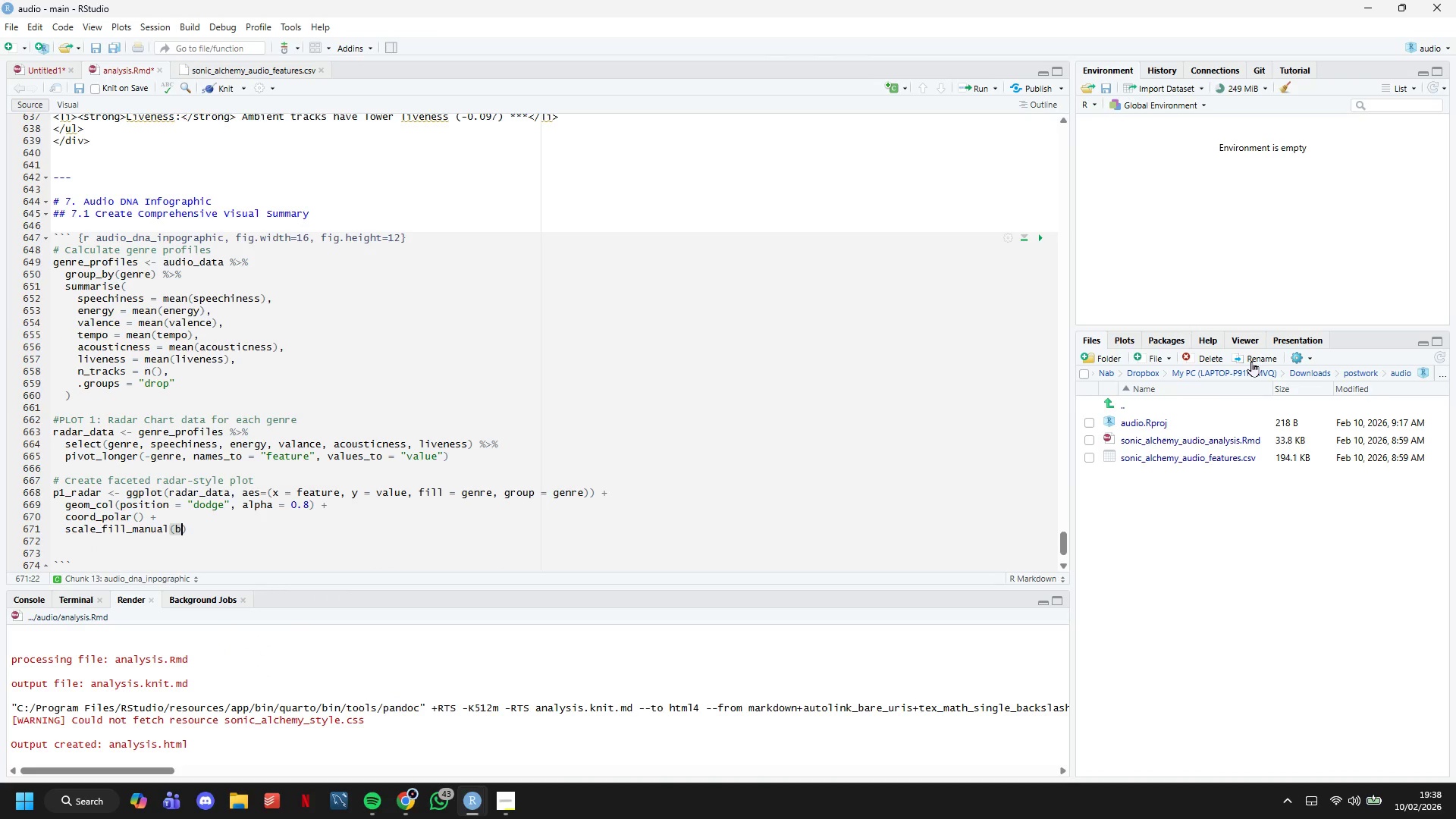 
type(b)
key(Backspace)
type(values = genre_palette)
 